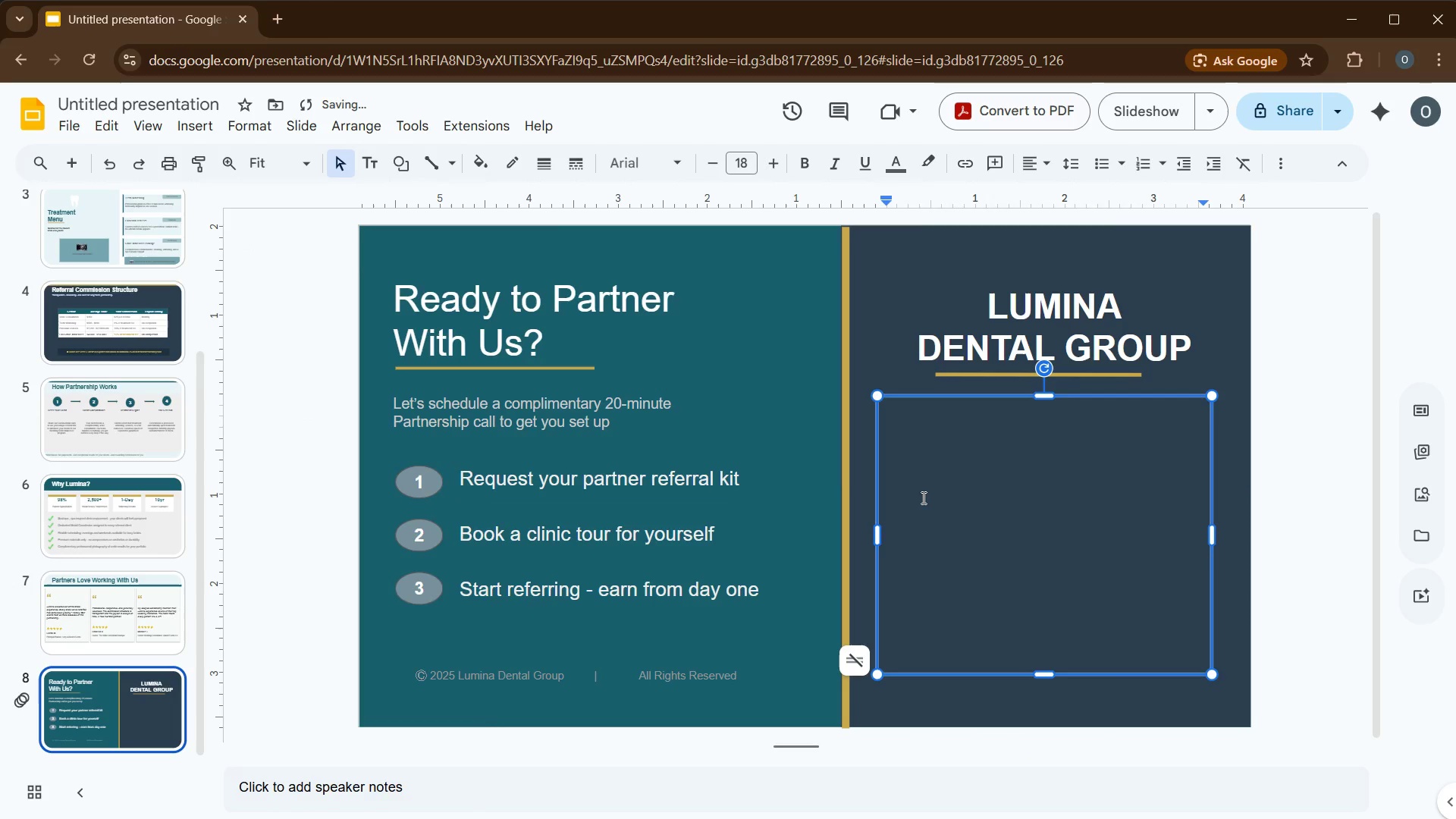 
left_click([919, 493])
 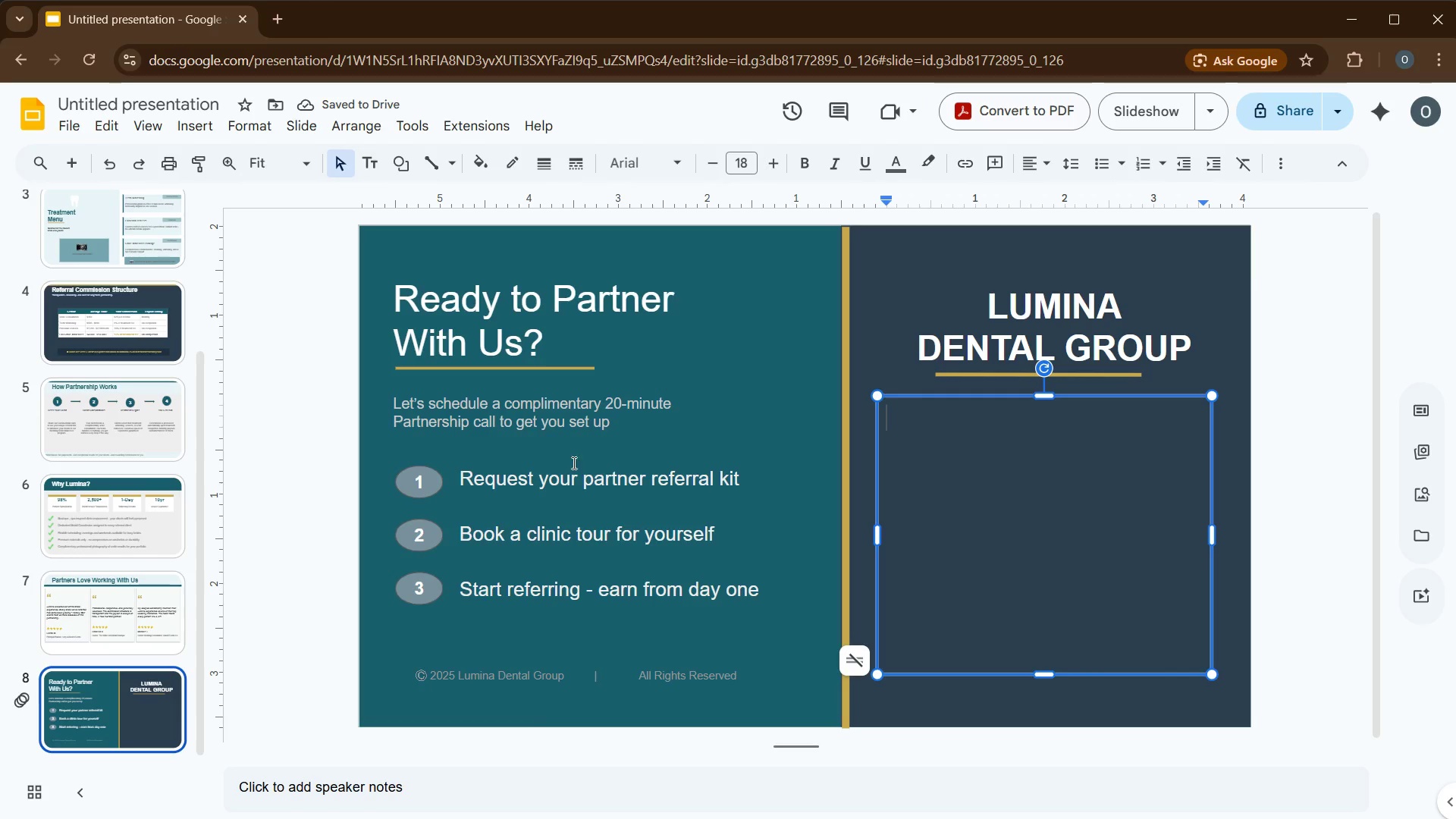 
left_click([891, 170])
 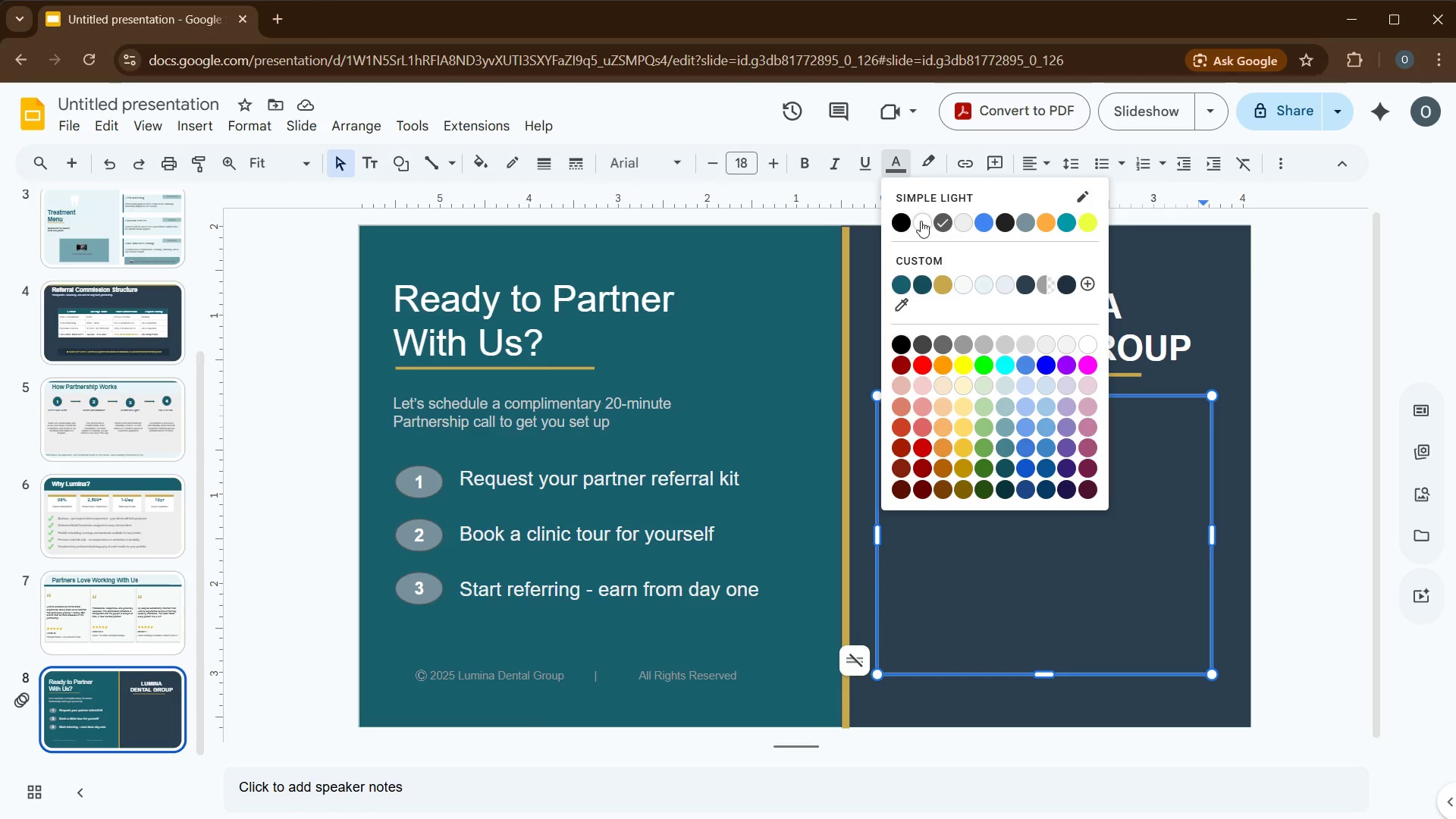 
left_click([920, 218])
 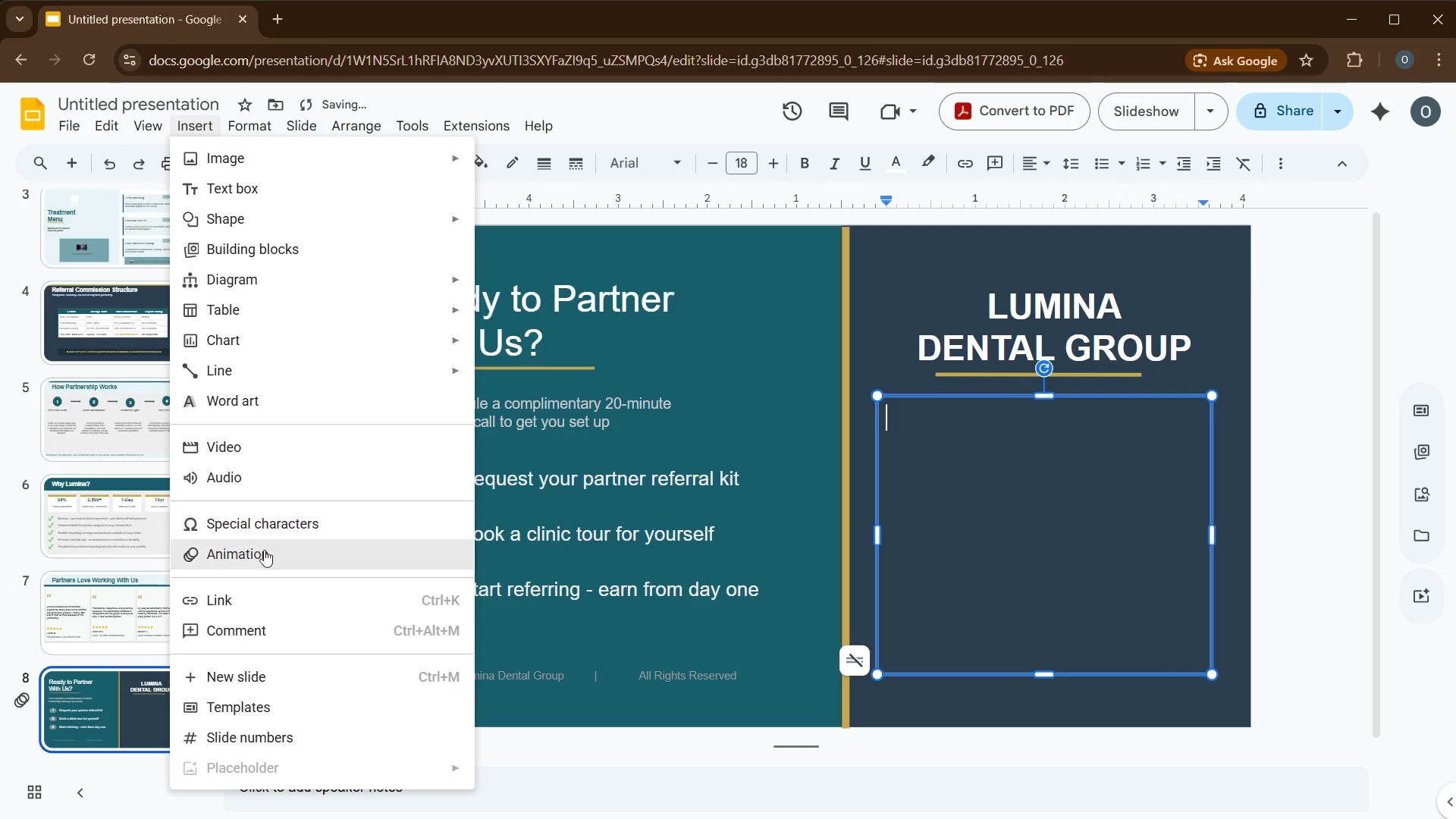 
left_click([275, 534])
 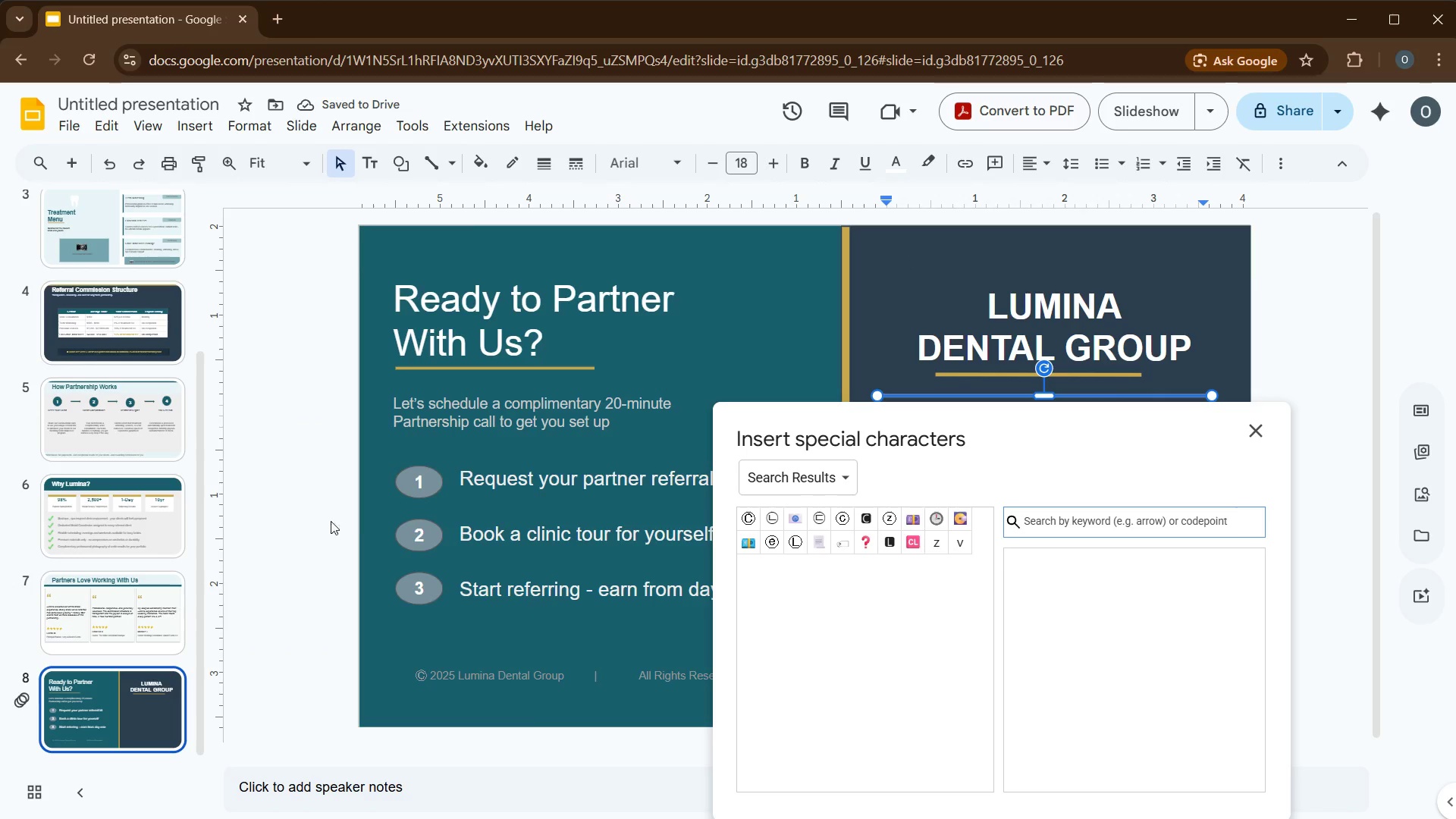 
type(PHONE)
 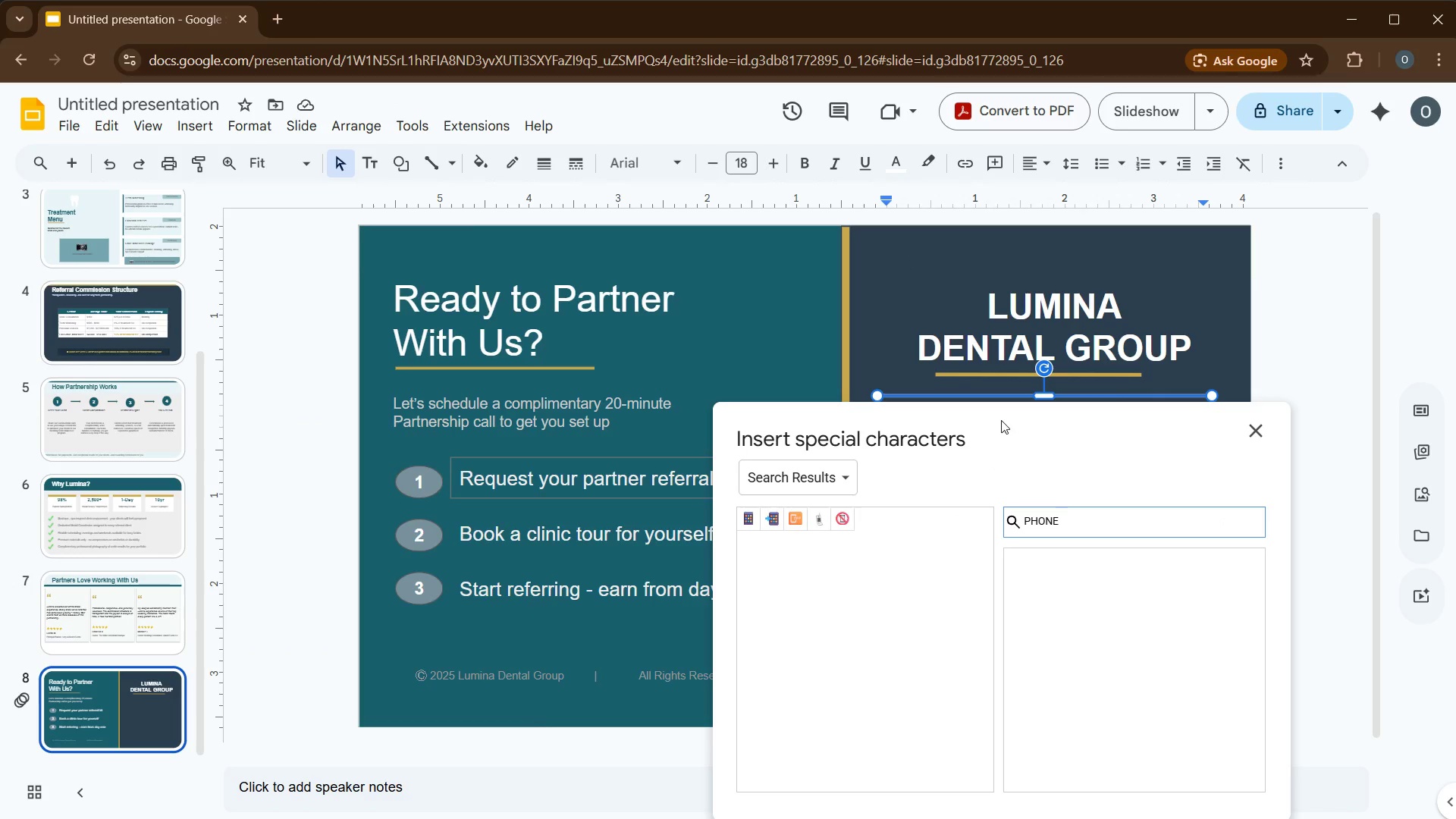 
left_click_drag(start_coordinate=[1002, 419], to_coordinate=[435, 266])
 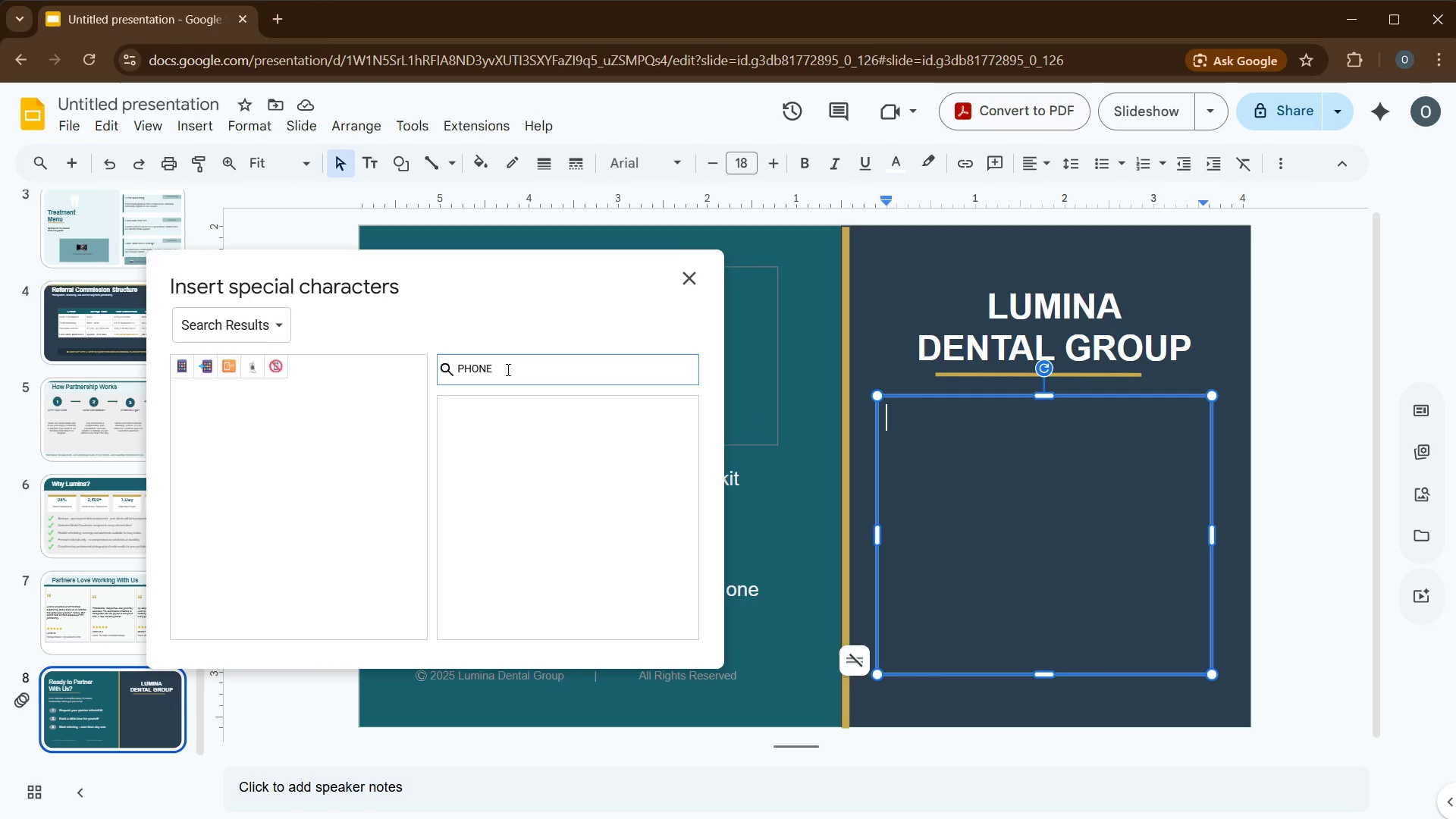 
left_click([507, 369])
 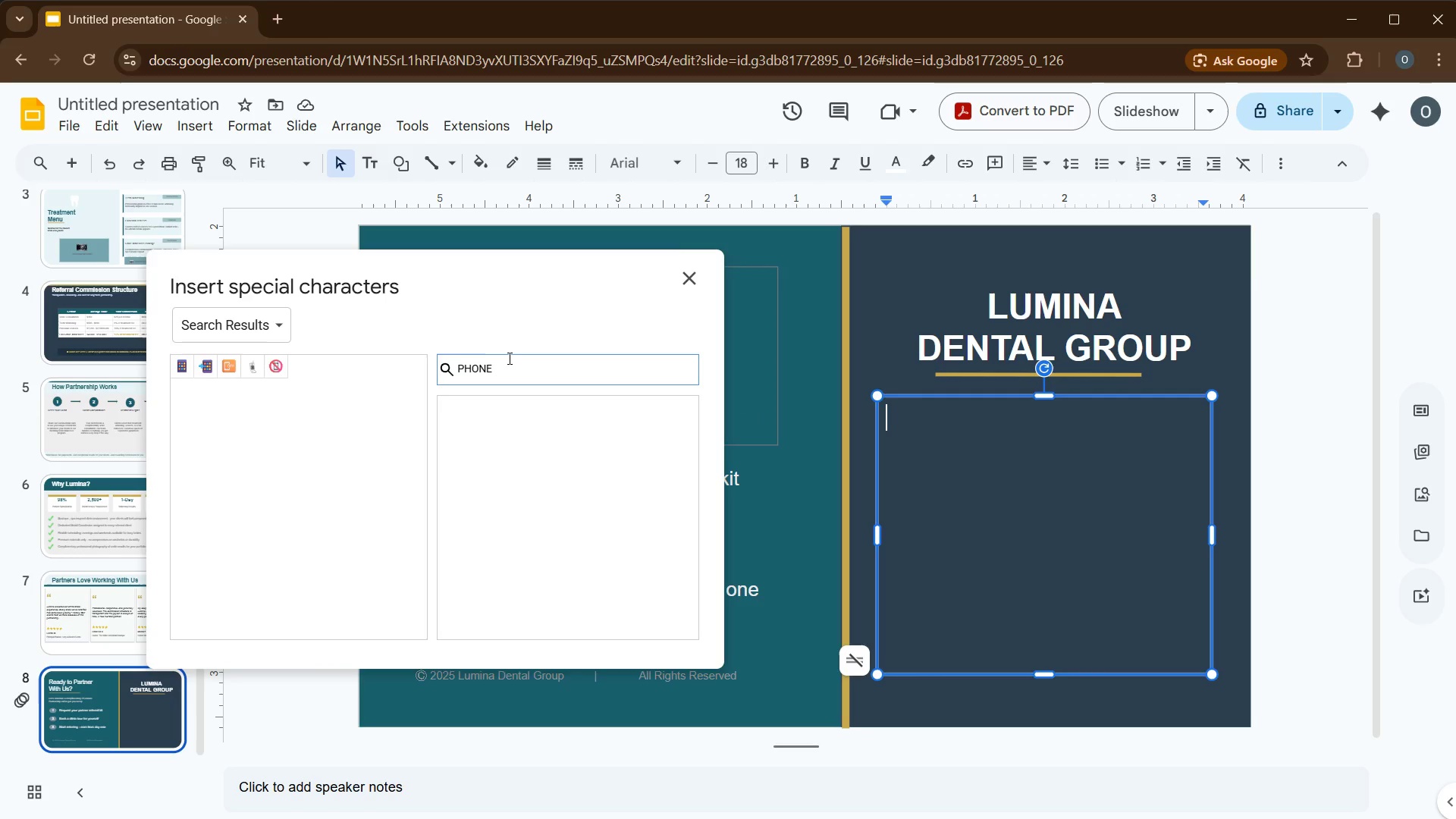 
key(Enter)
 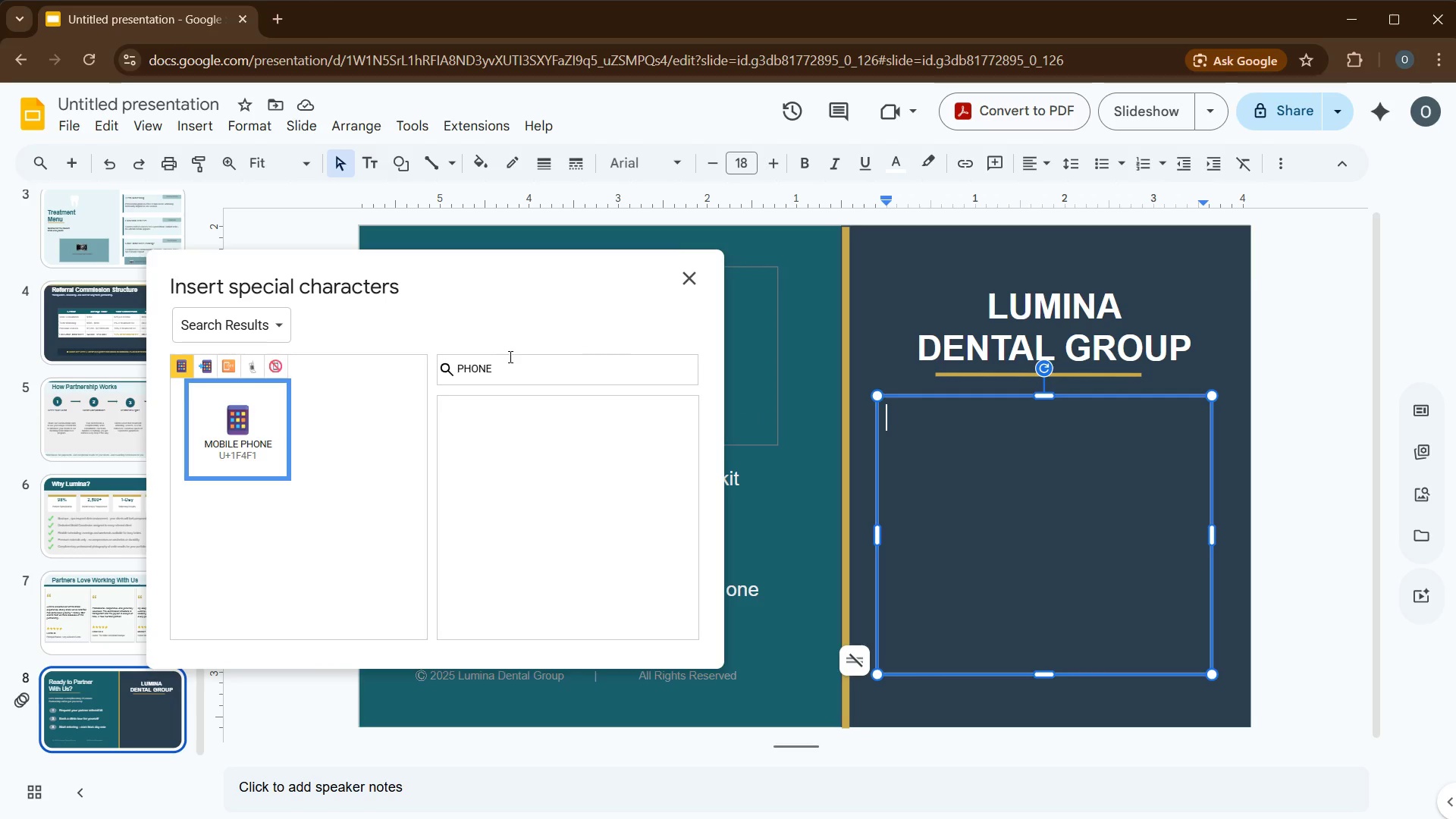 
key(Backspace)
 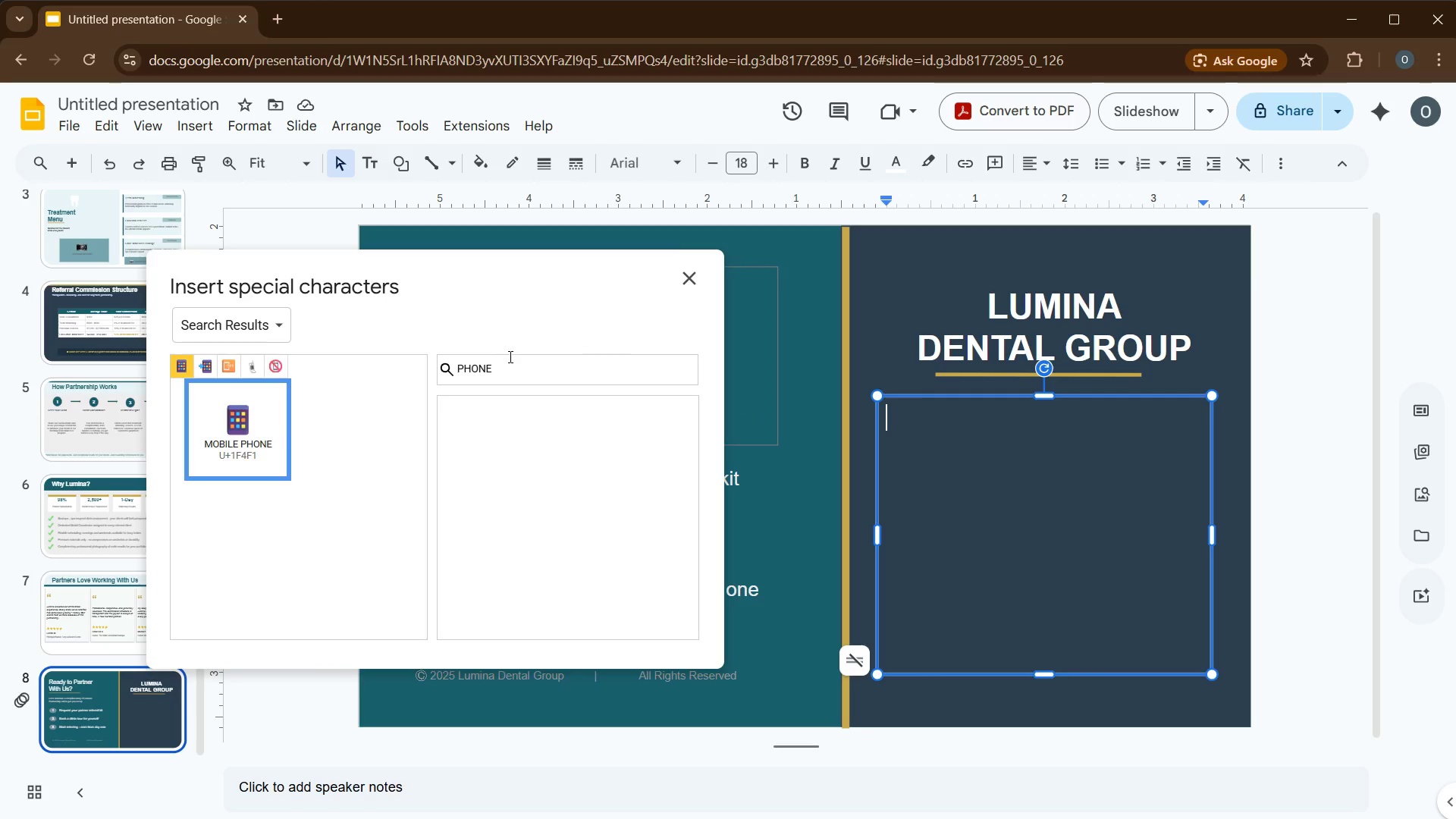 
key(Backspace)
 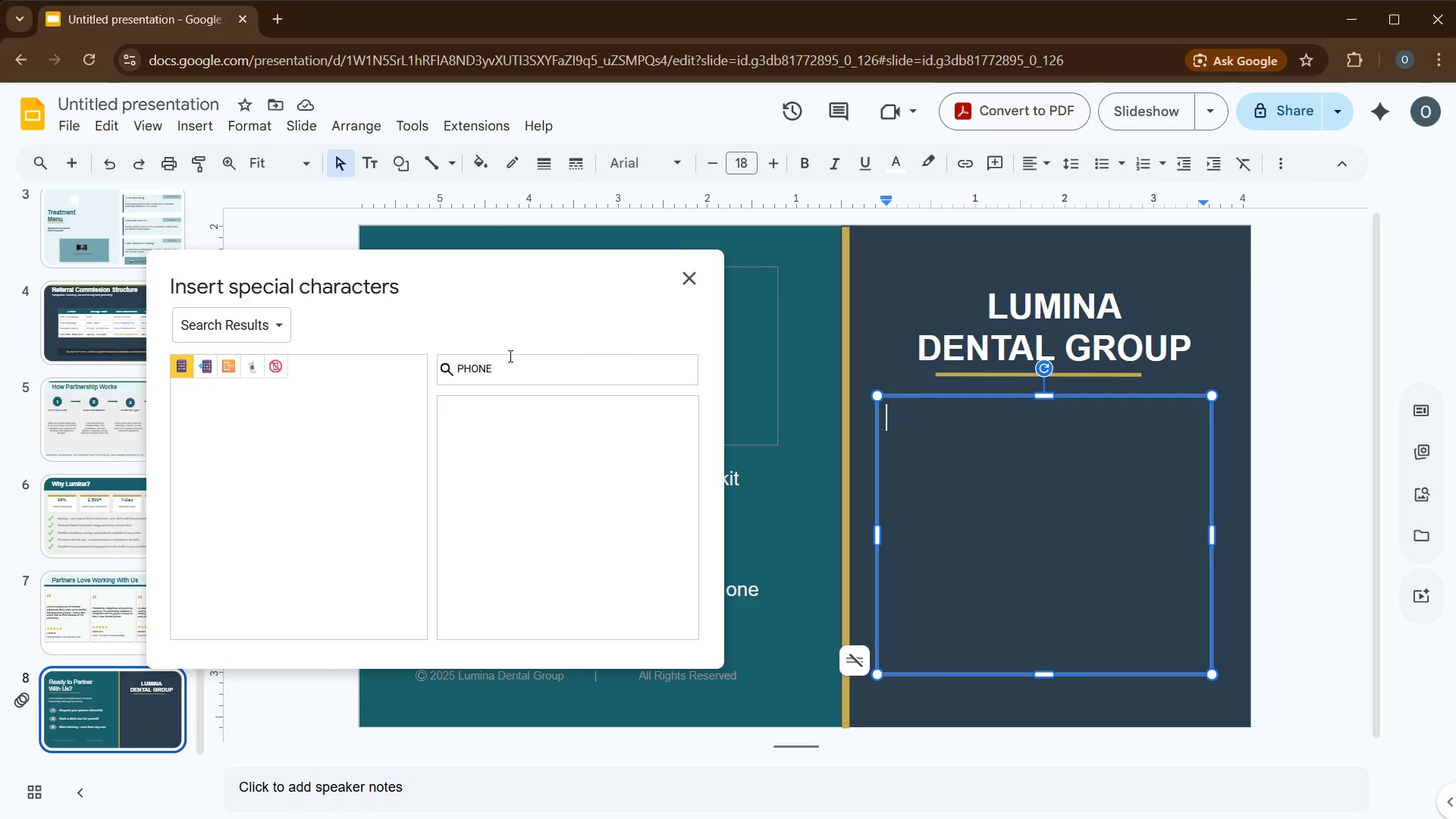 
key(Backspace)
 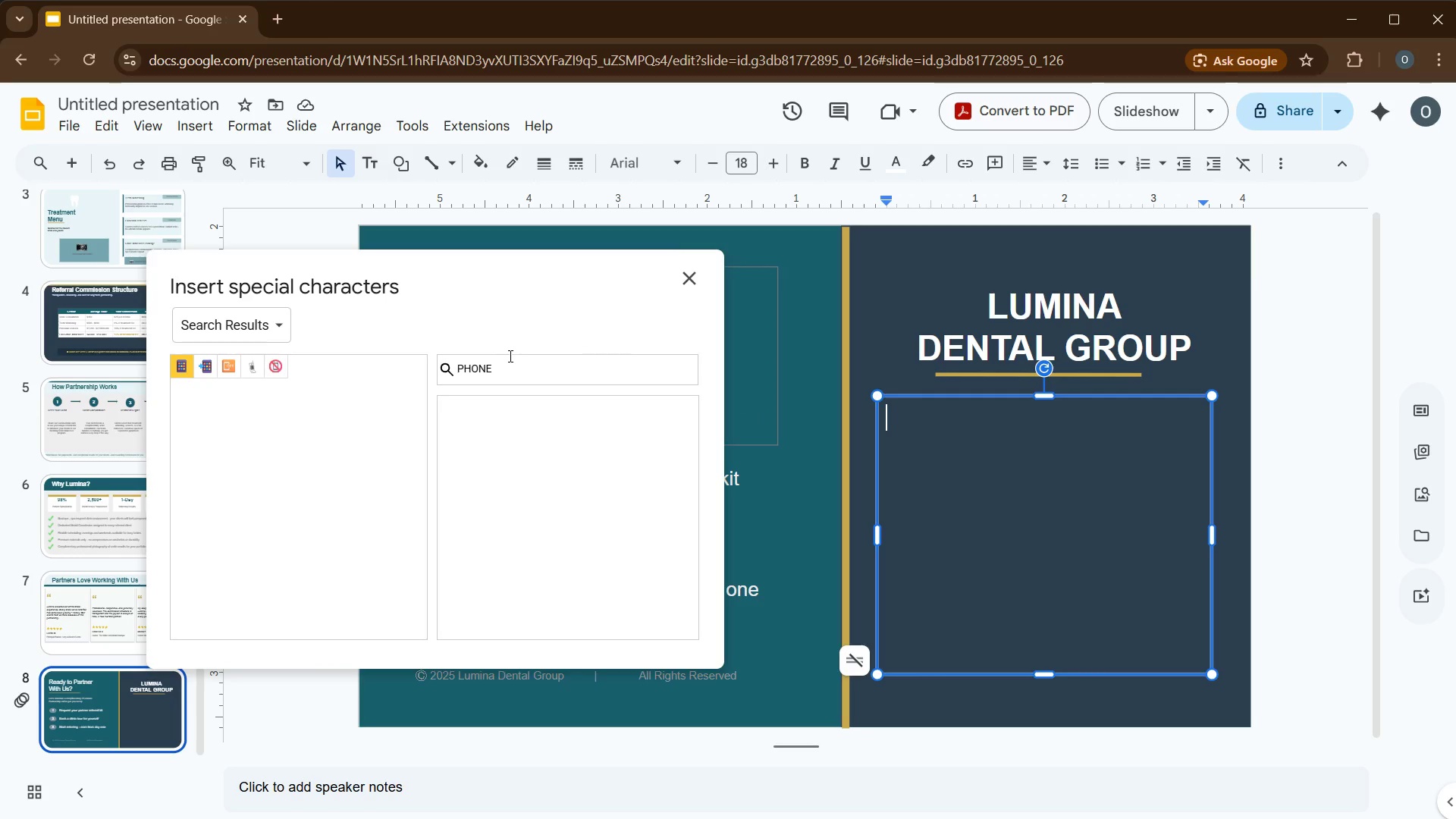 
key(Backspace)
 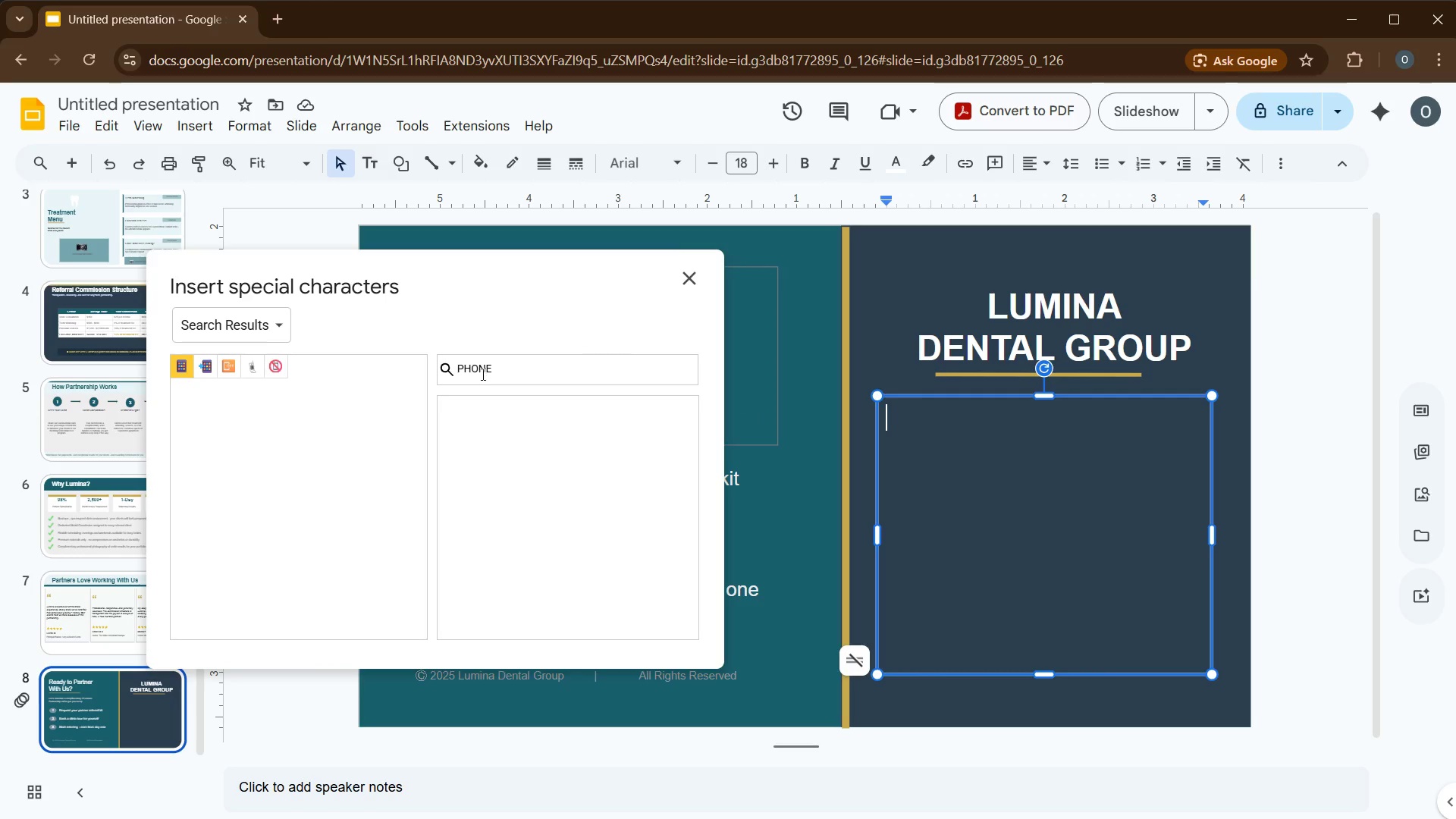 
double_click([478, 368])
 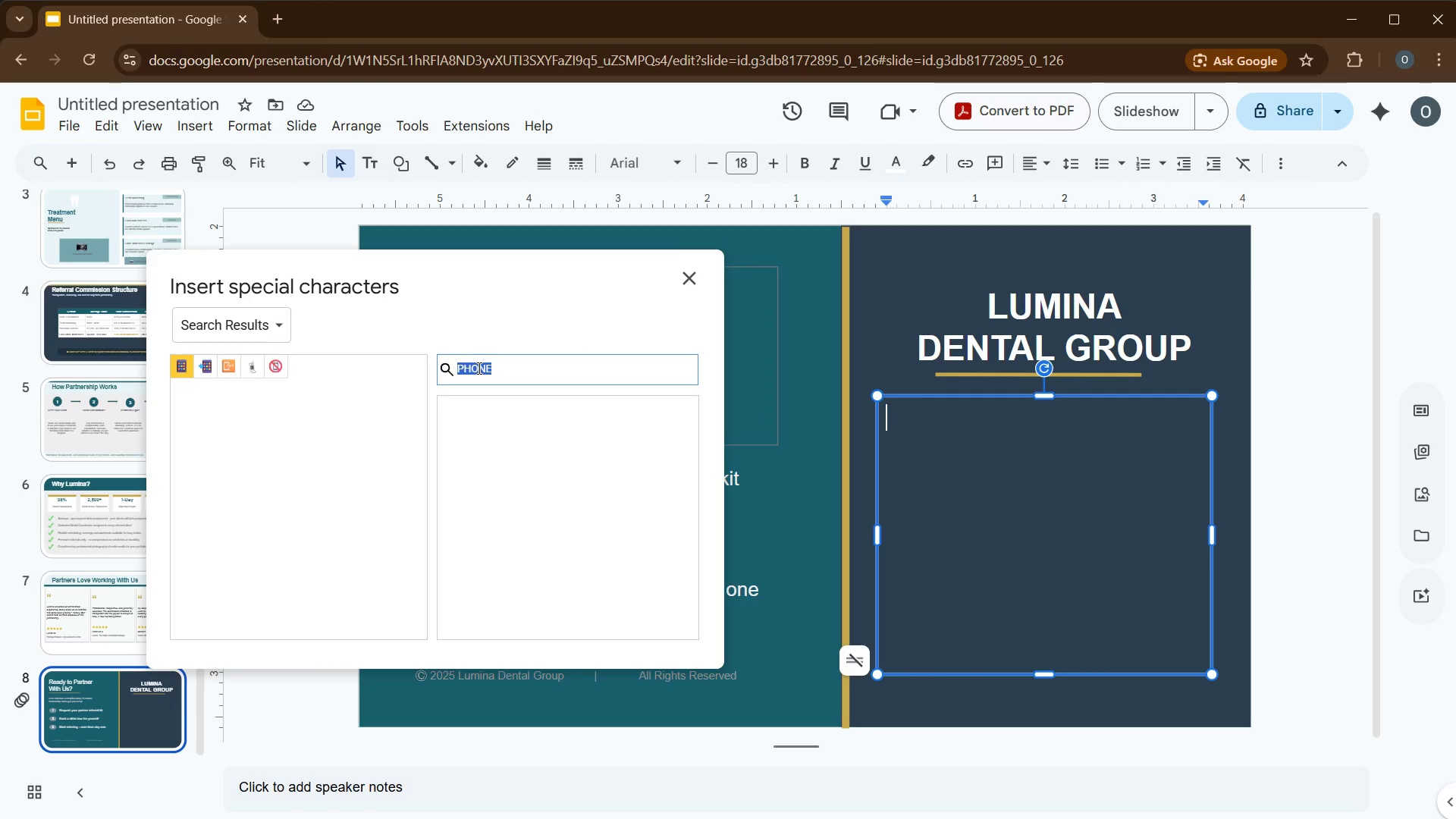 
type(TELEPHONE)
 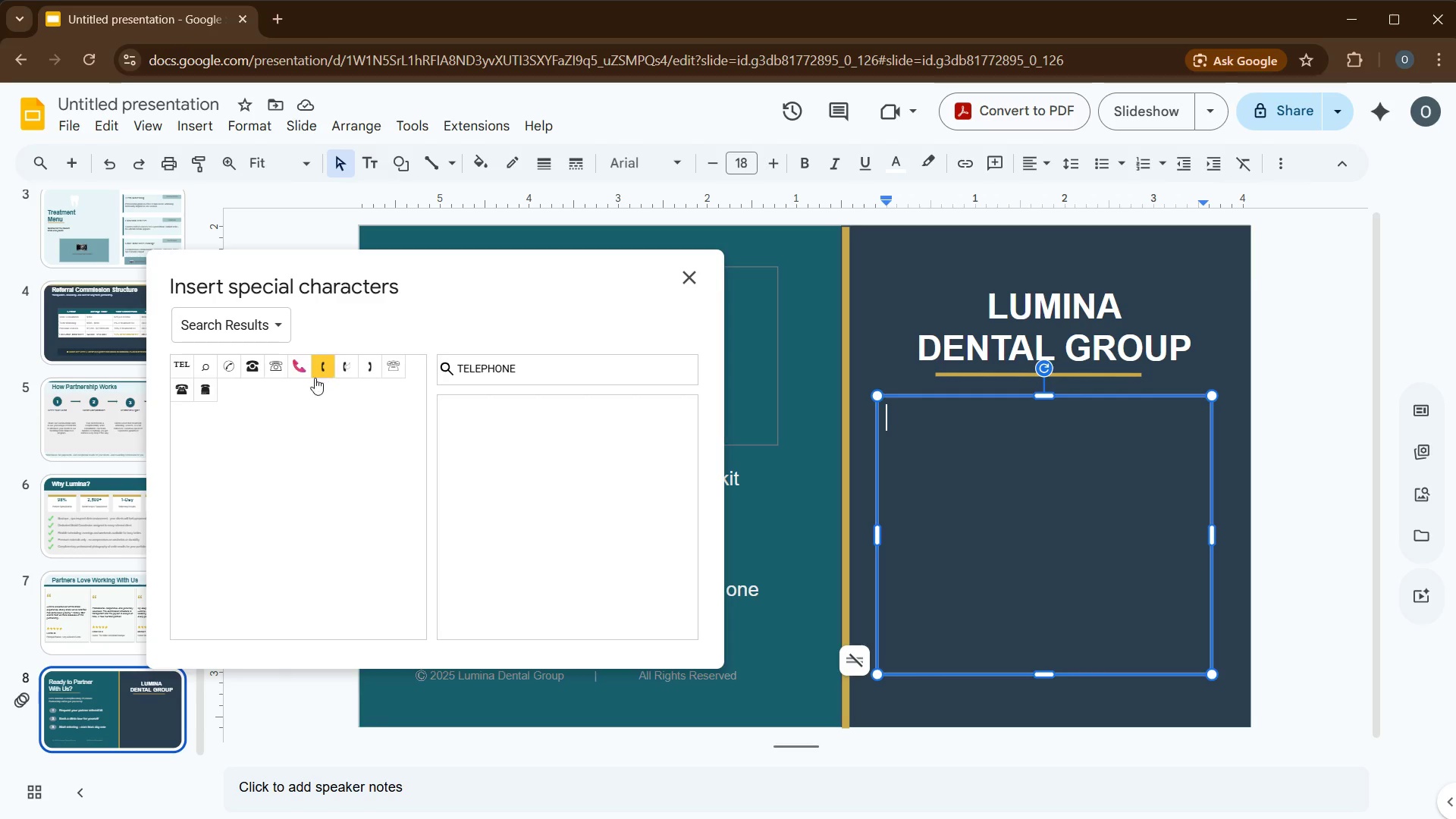 
left_click([297, 366])
 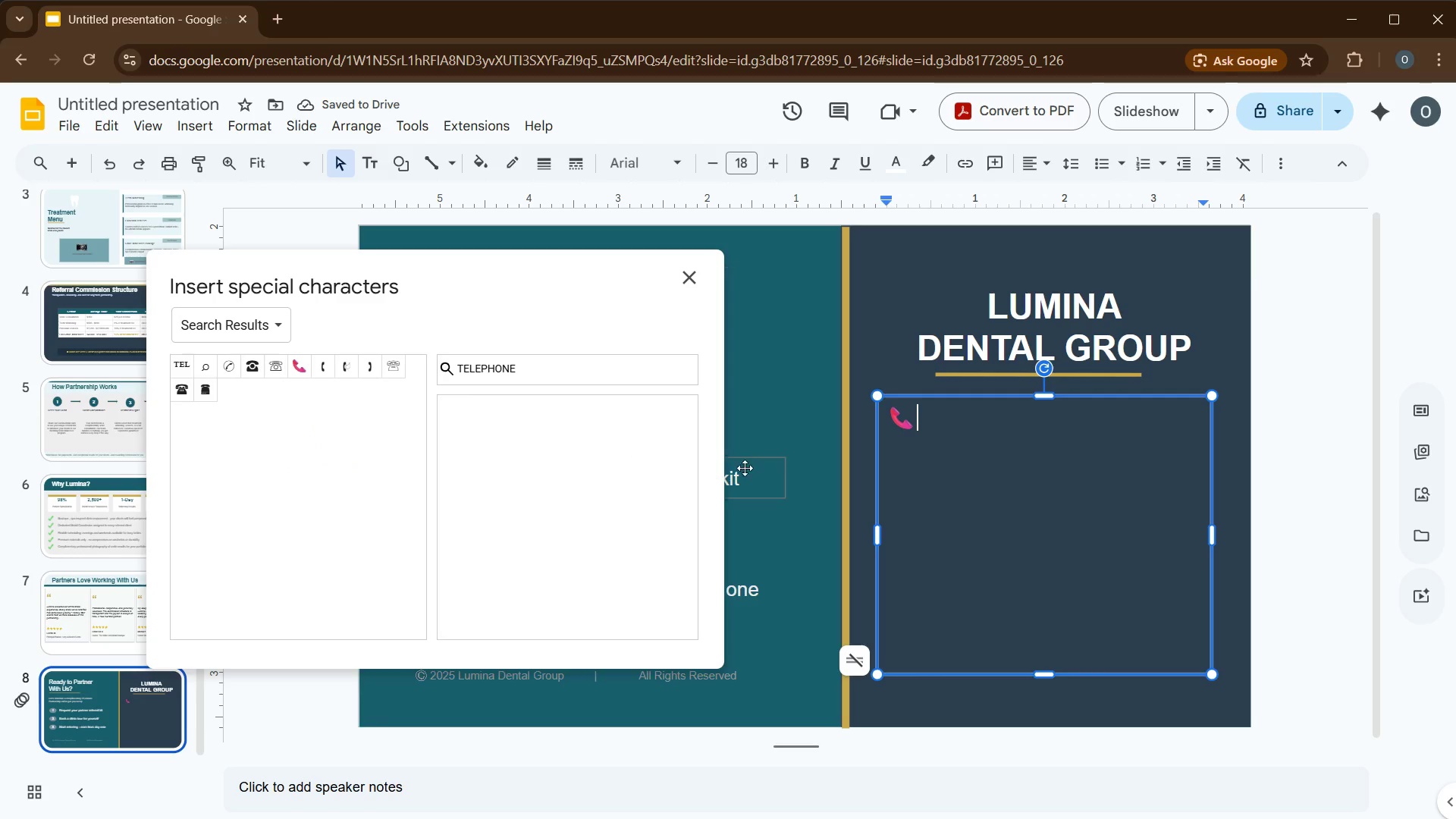 
double_click([909, 424])
 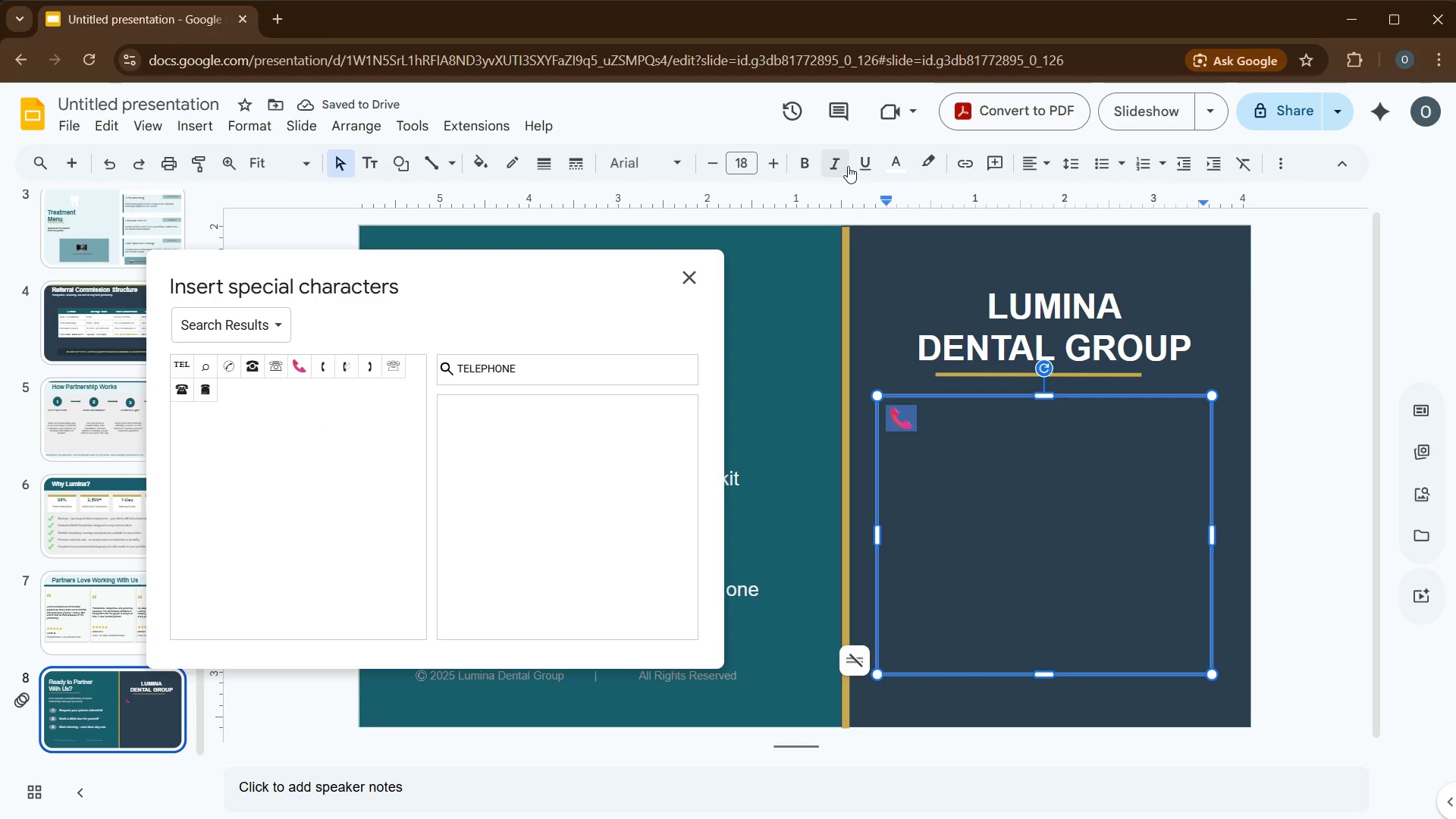 
mouse_move([896, 177])
 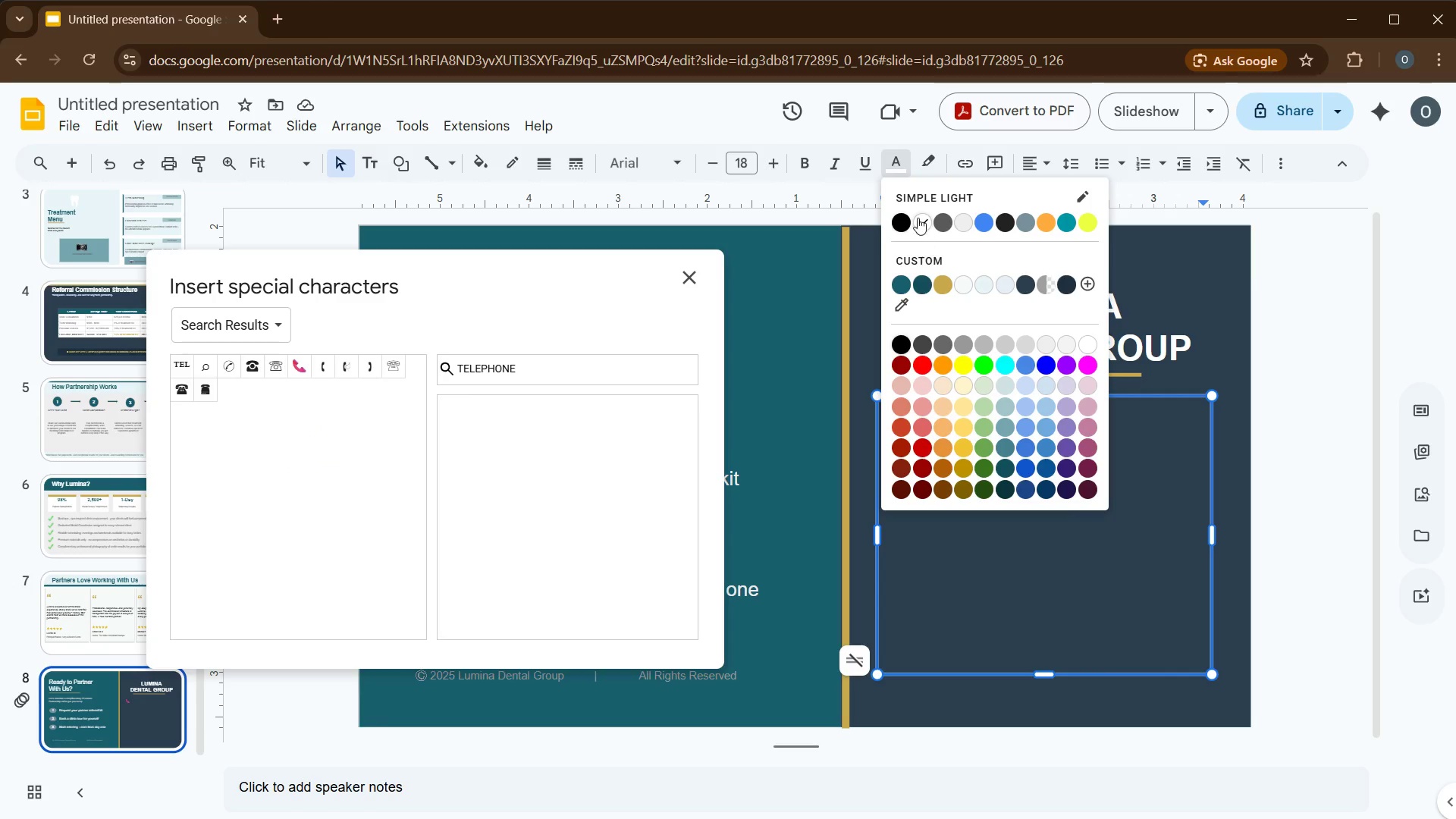 
left_click([918, 217])
 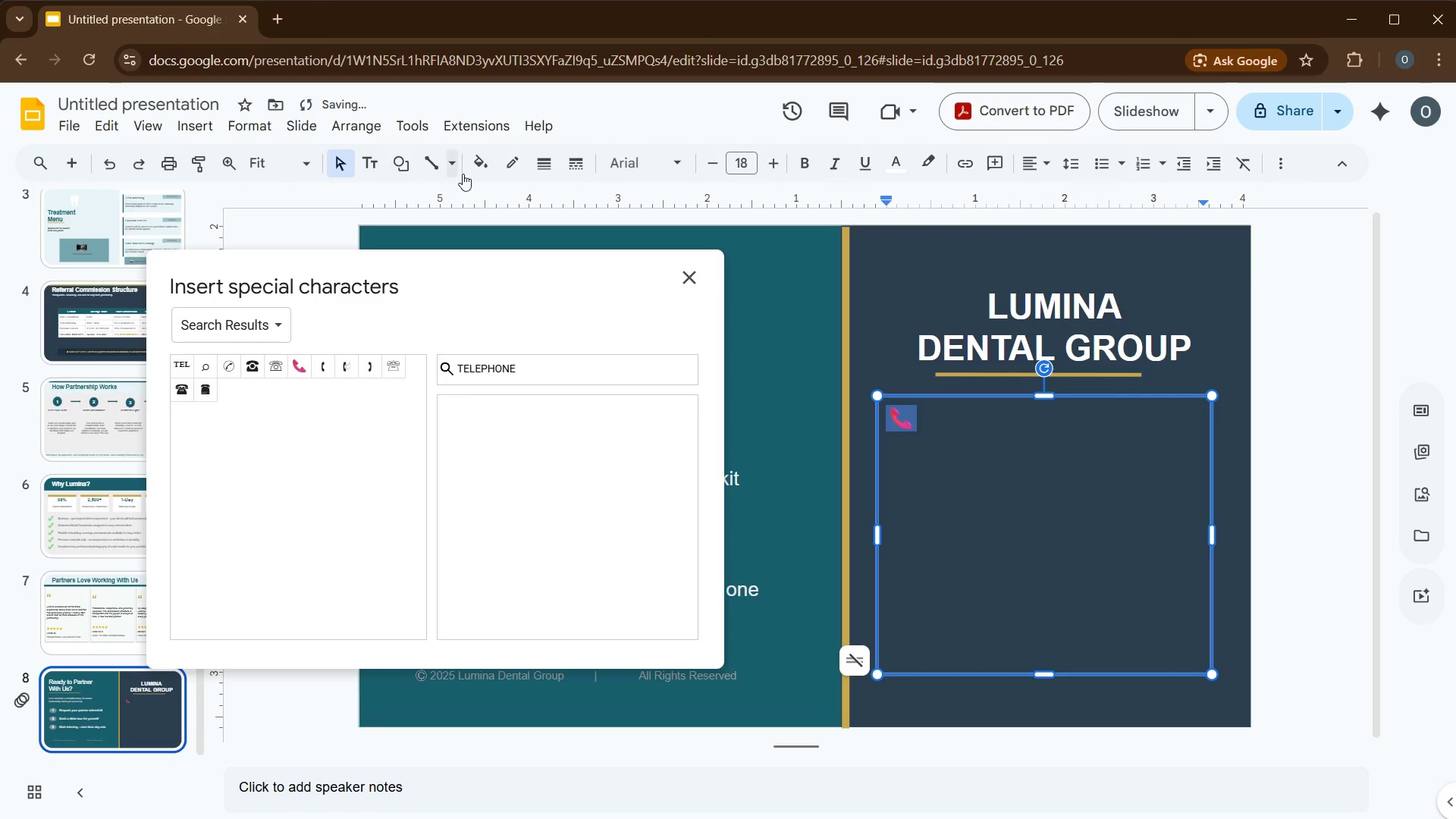 
left_click([488, 171])
 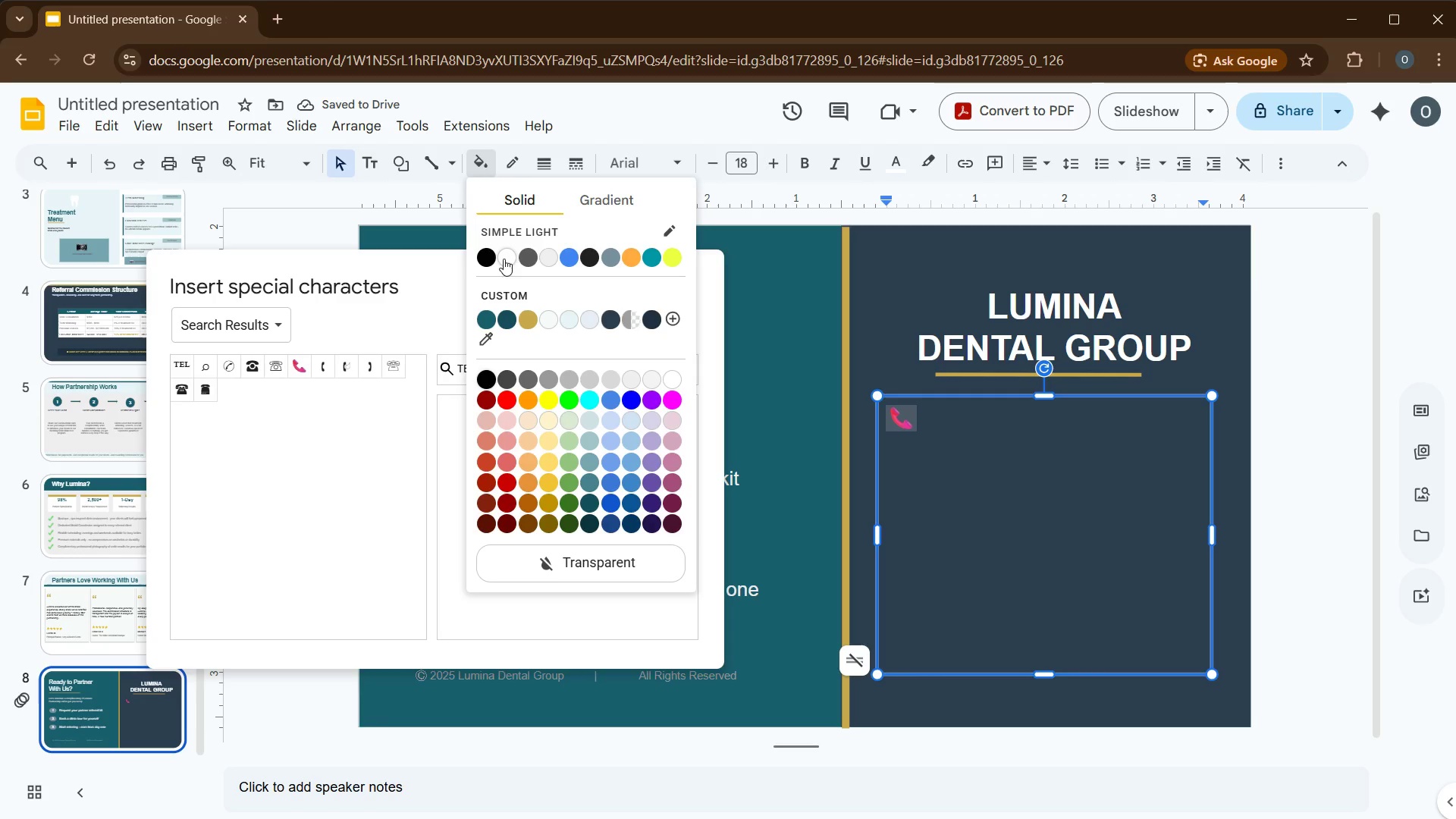 
left_click([504, 262])
 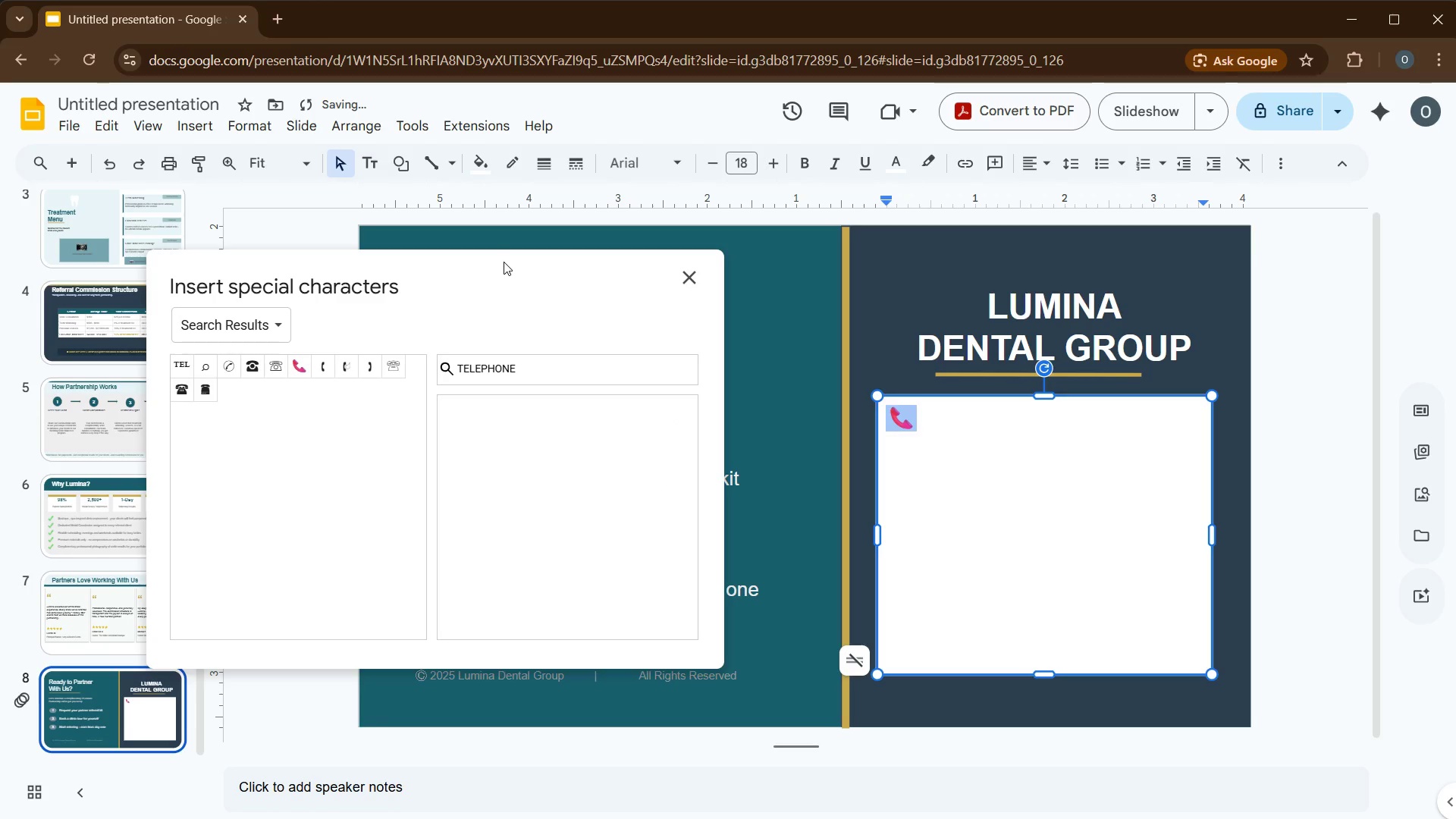 
key(Control+Z)
 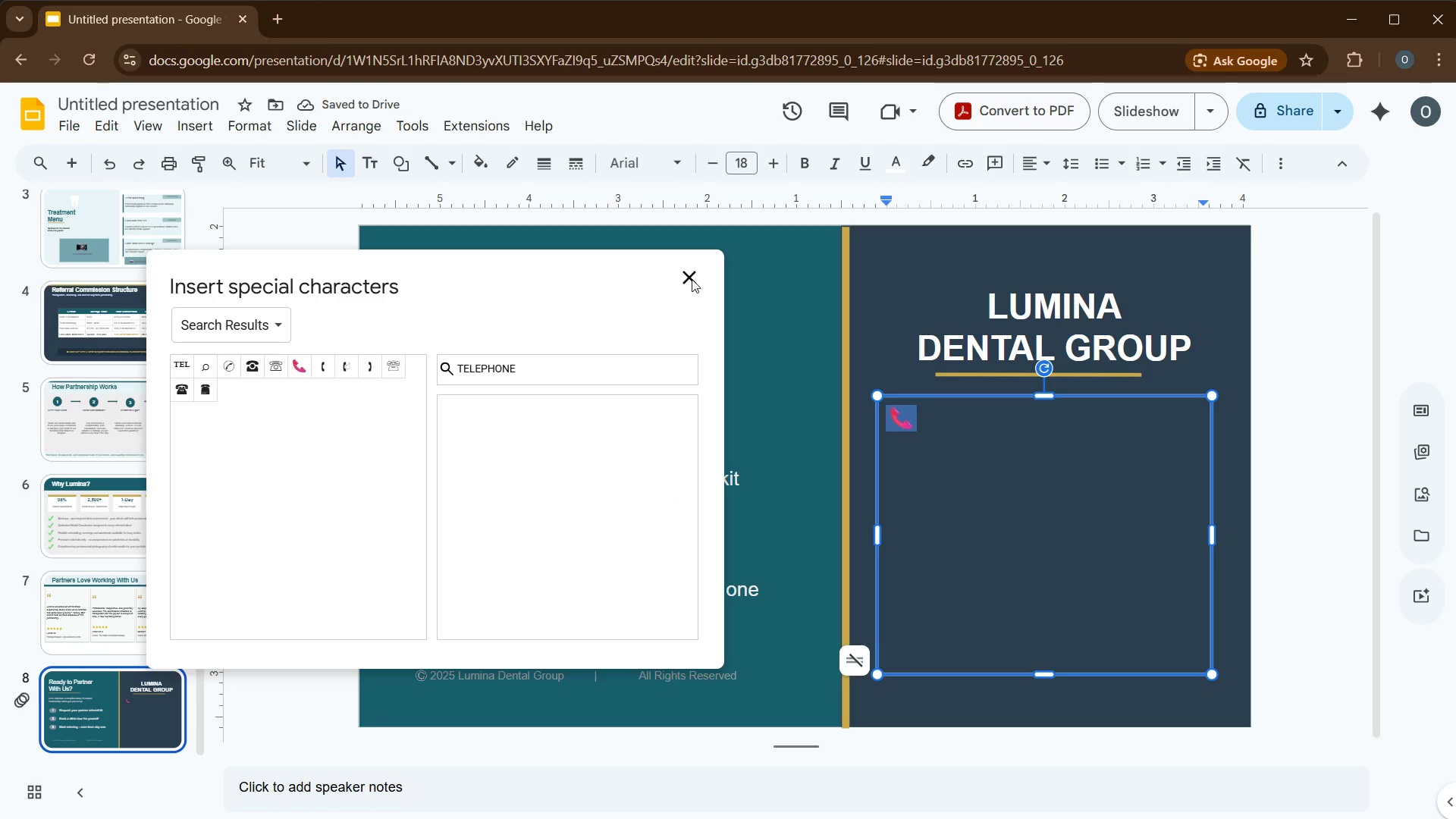 
wait(5.44)
 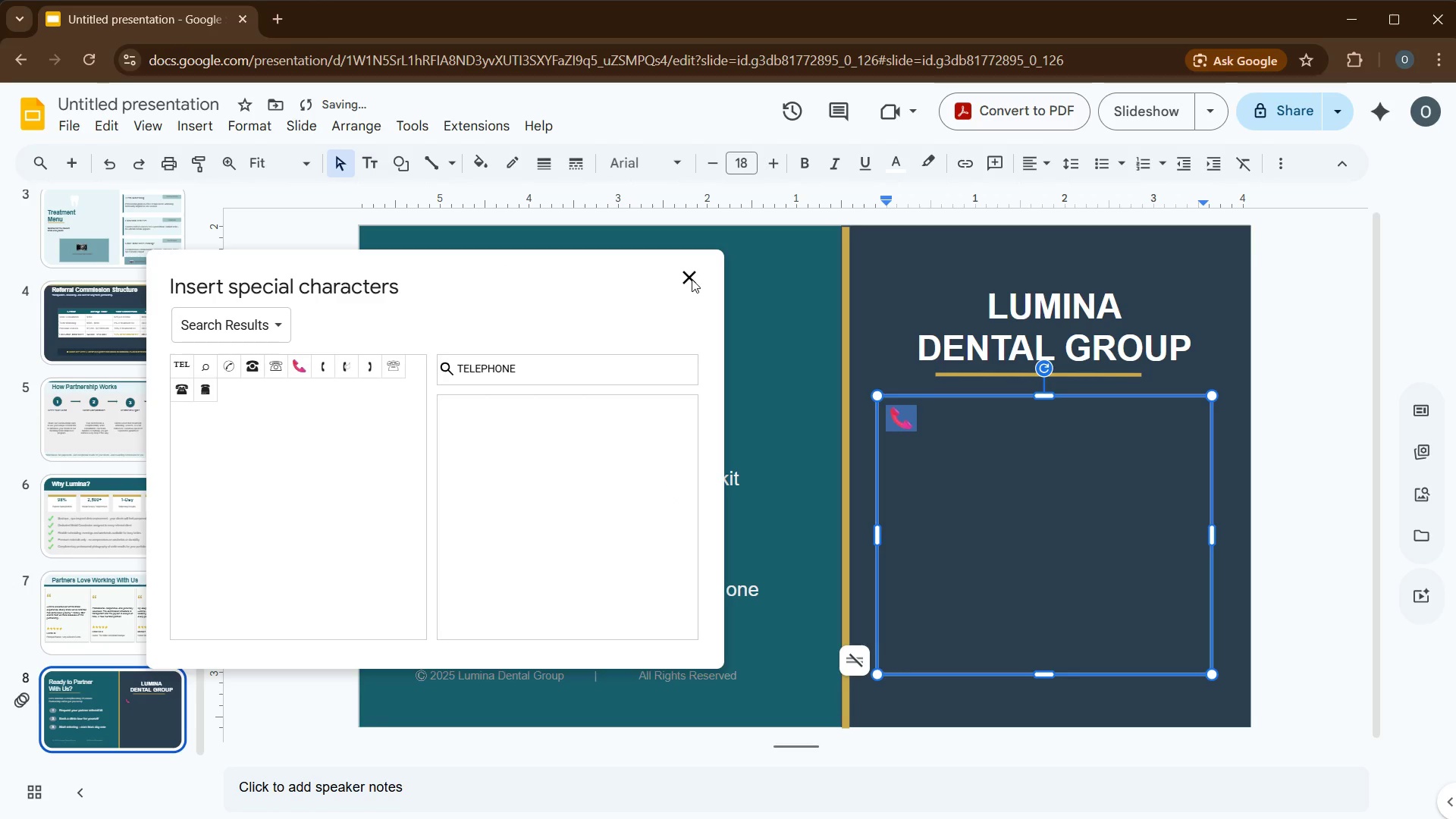 
left_click([692, 279])
 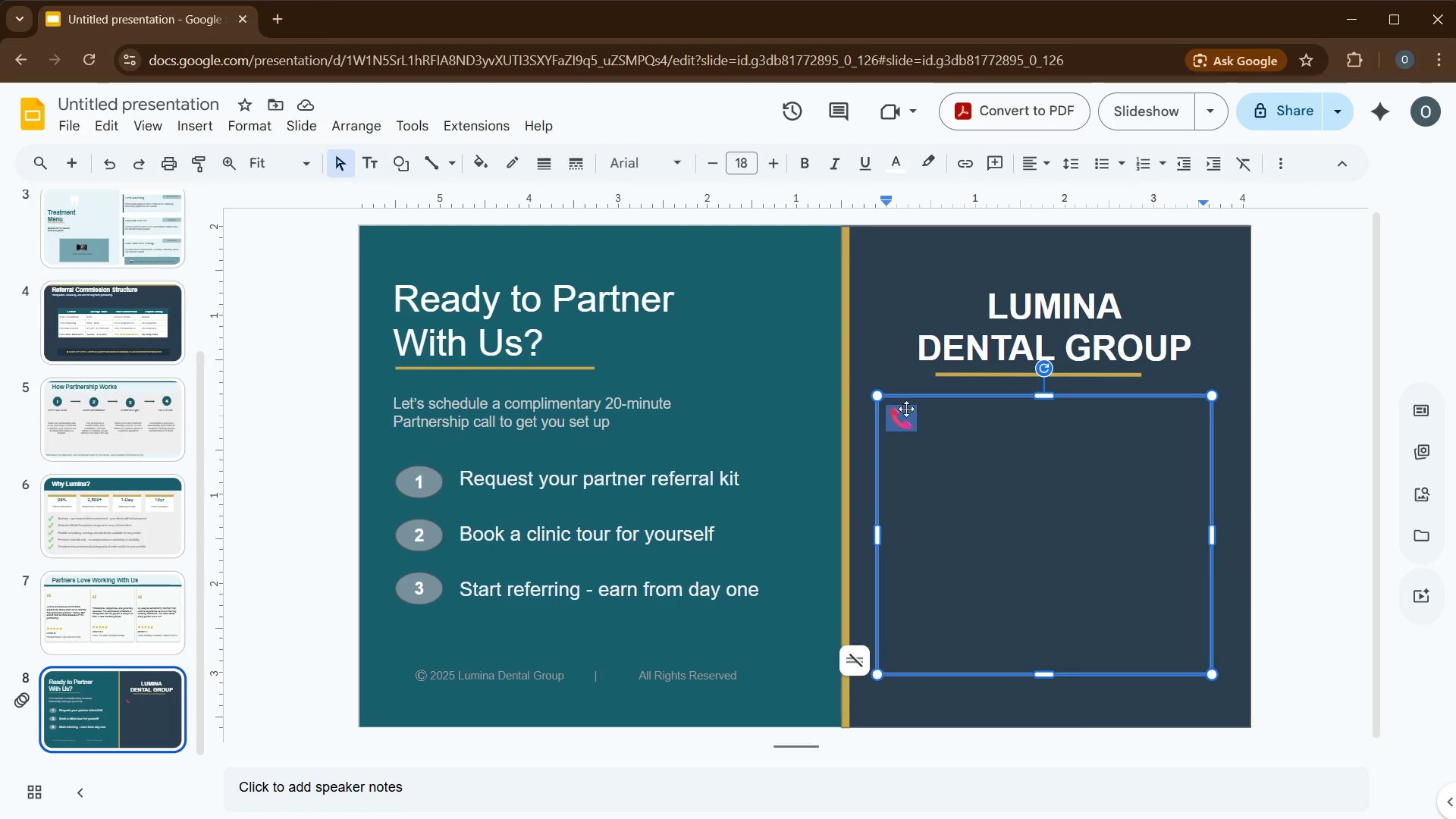 
left_click([992, 453])
 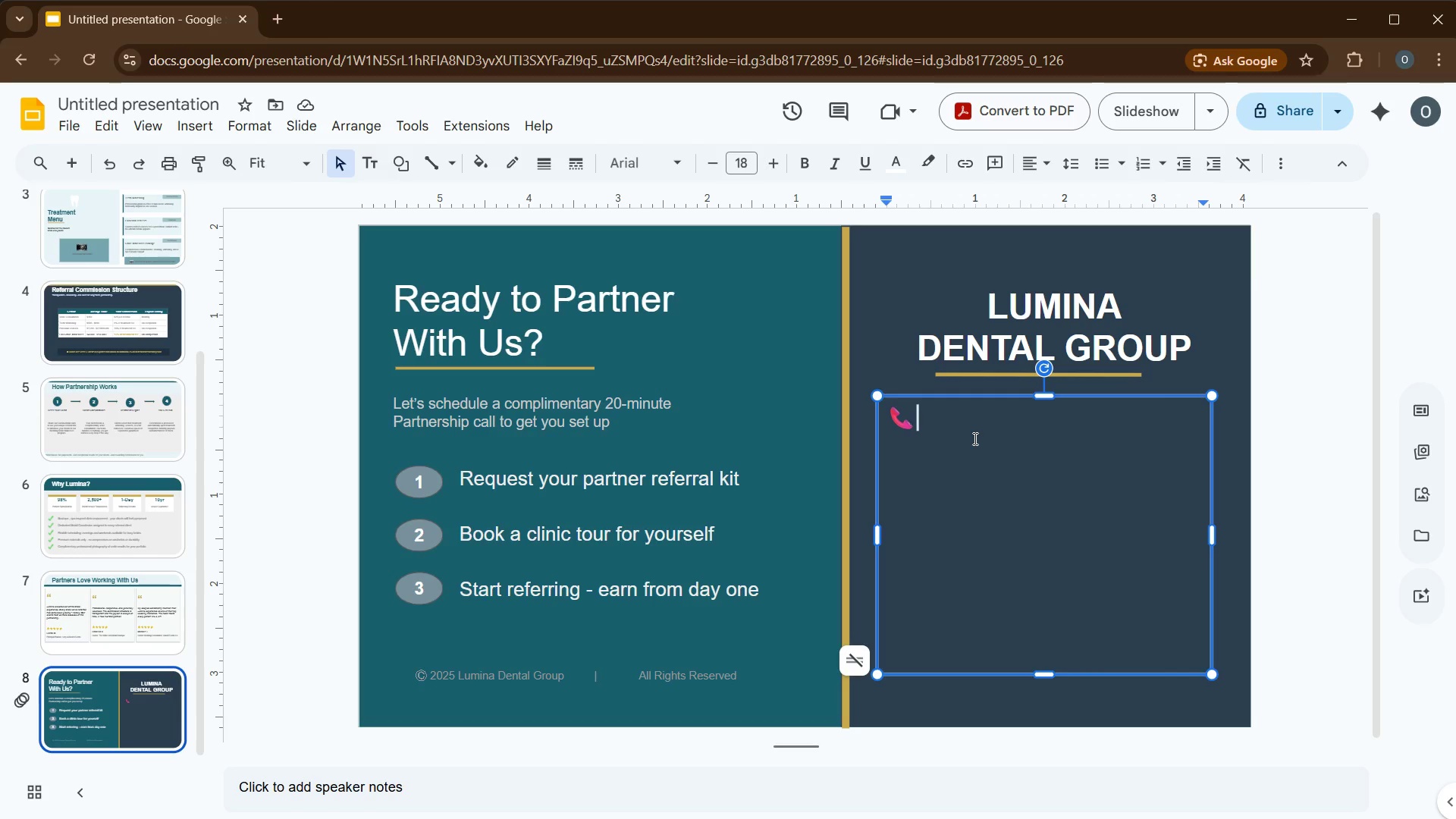 
key(Tab)
type((555) 890-SMILE)
 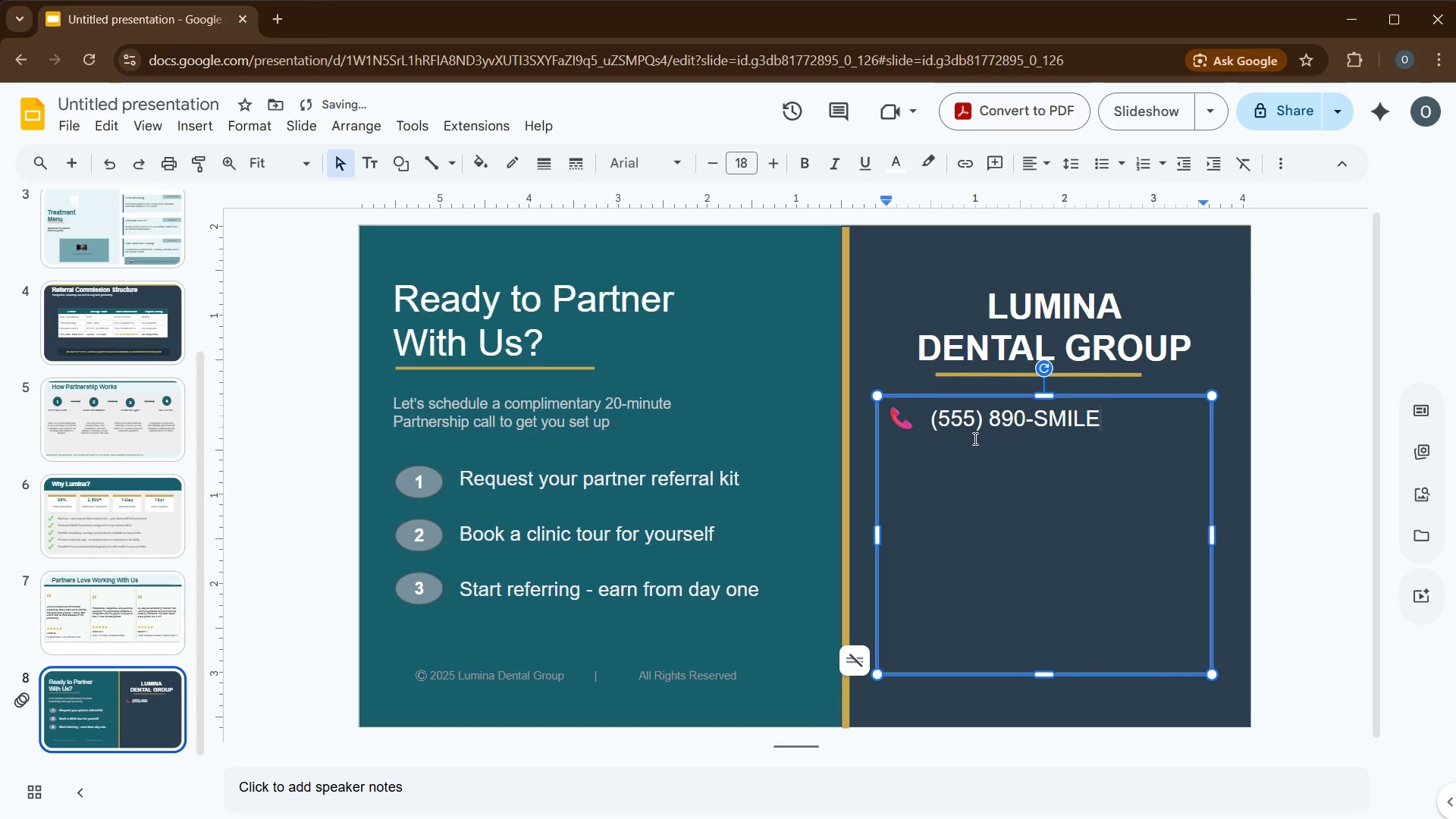 
key(Enter)
 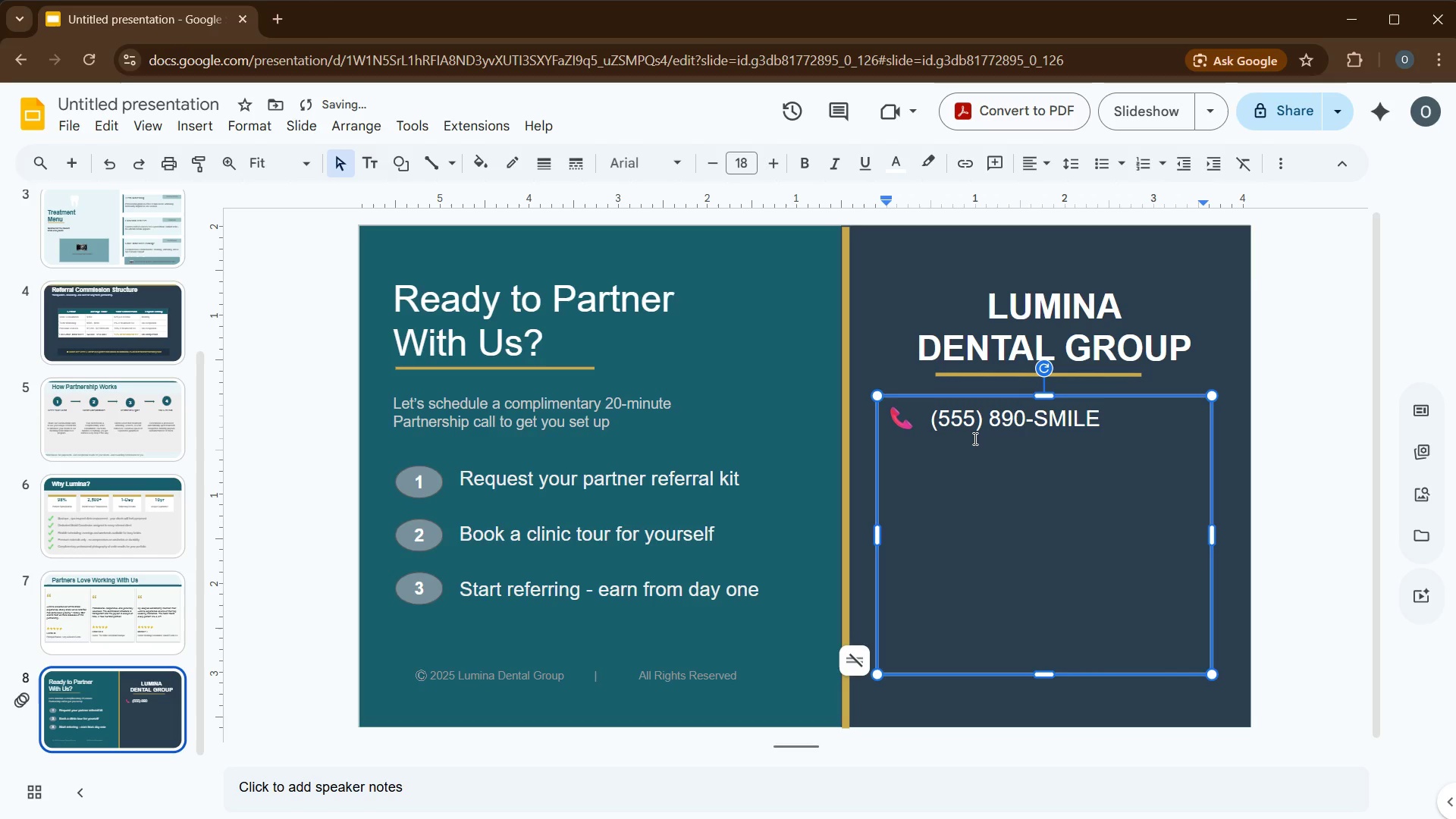 
key(Control+A)
 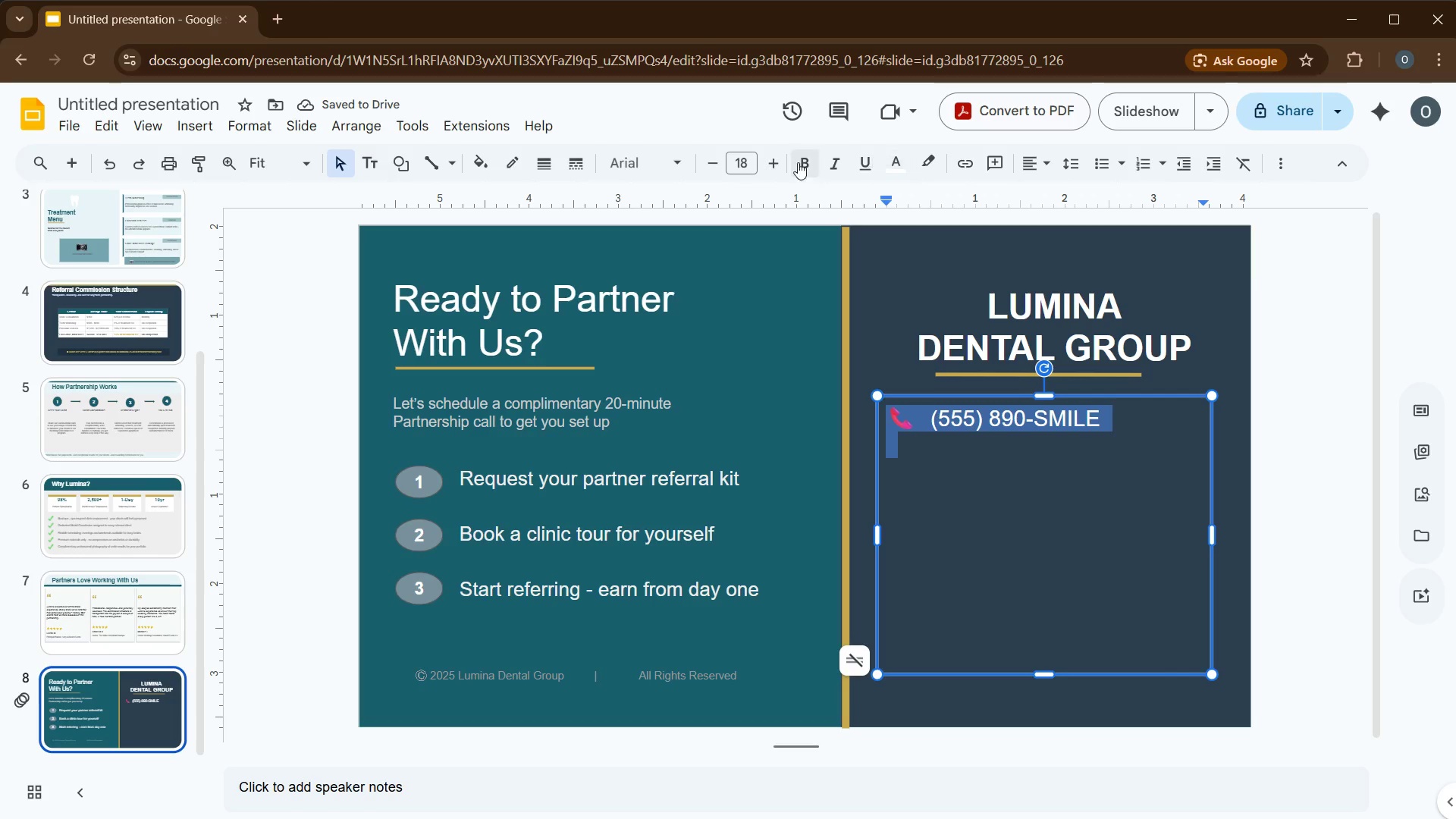 
double_click([706, 163])
 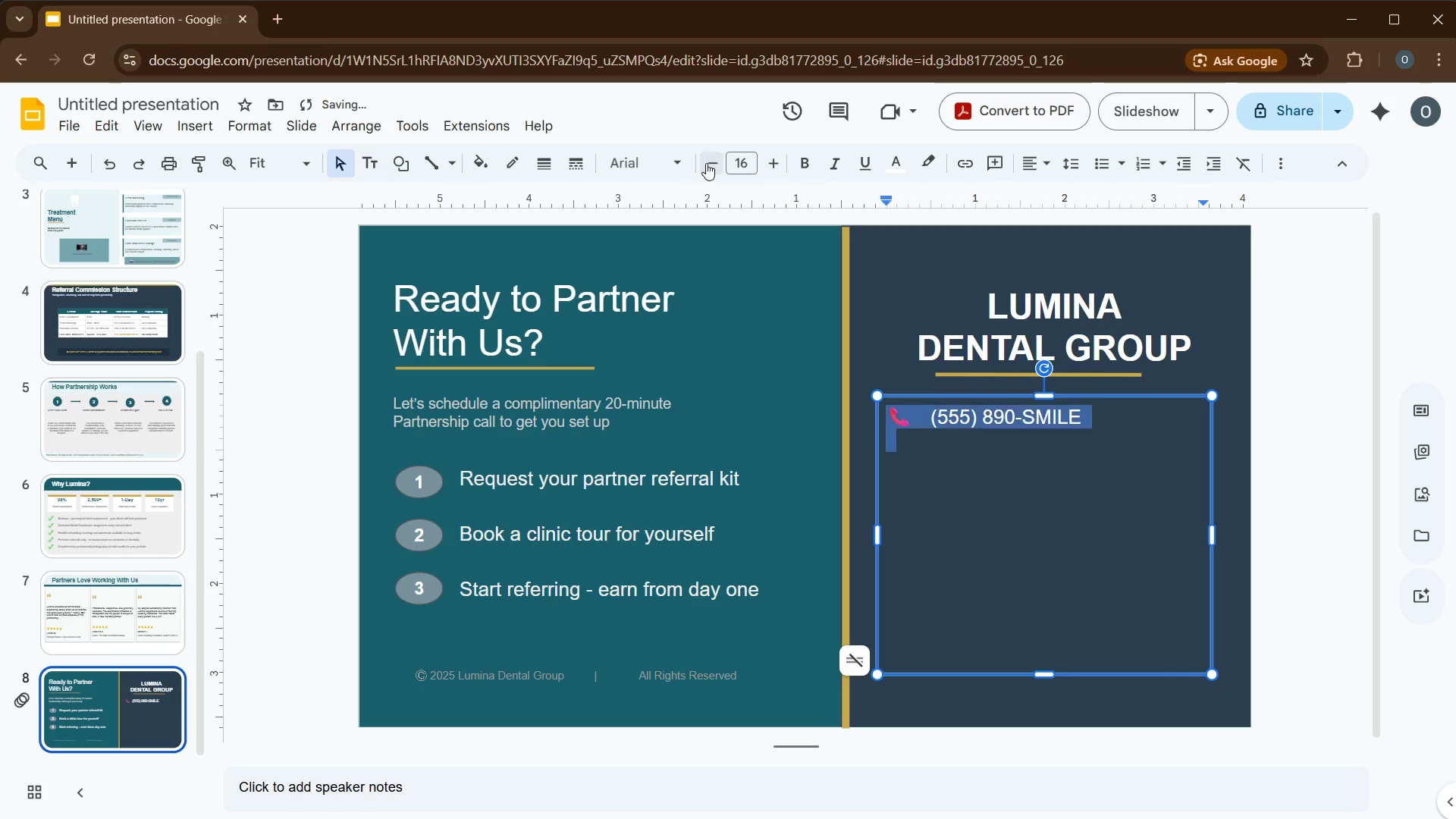 
triple_click([706, 163])
 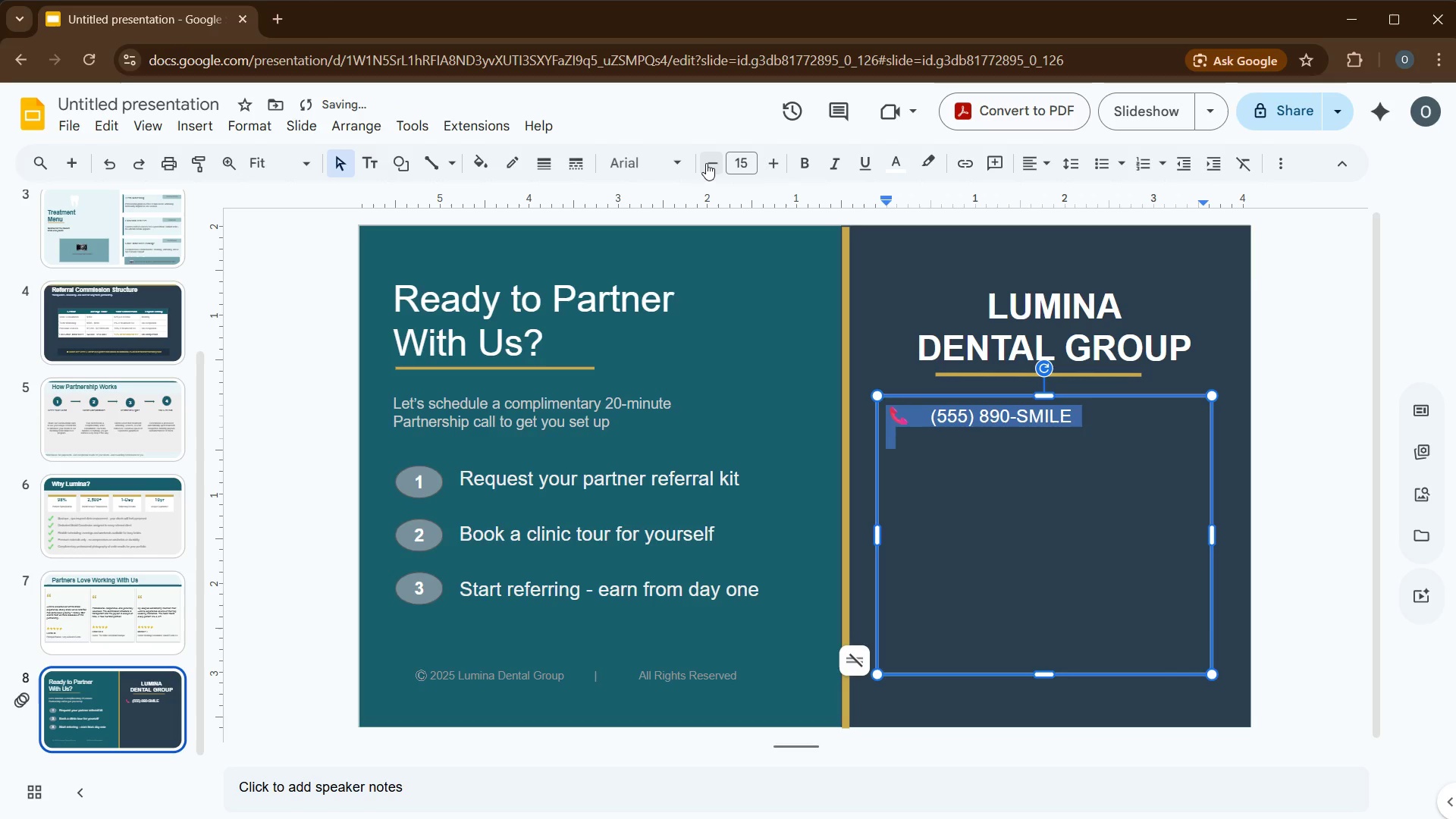 
left_click([706, 163])
 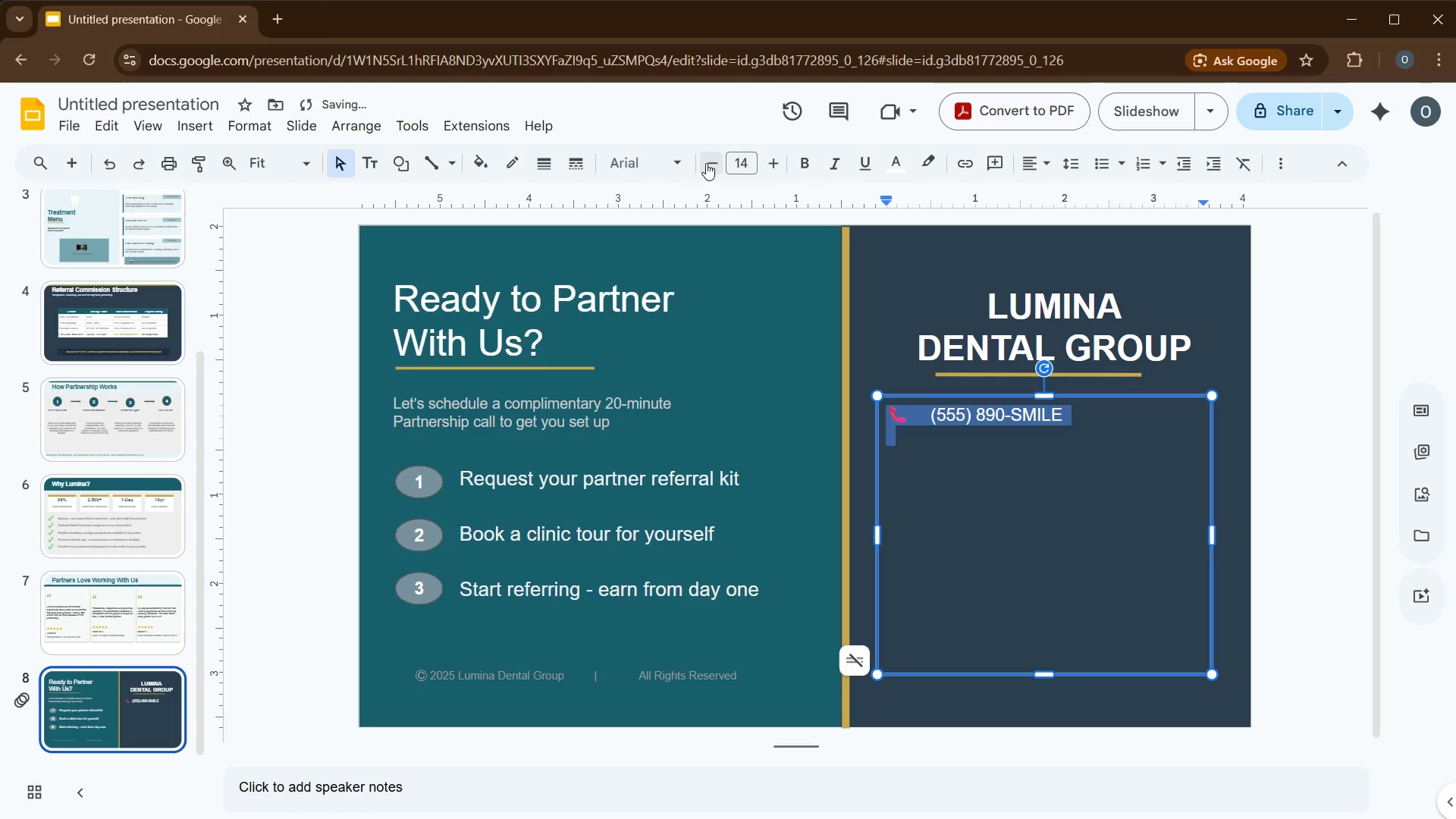 
left_click([706, 163])
 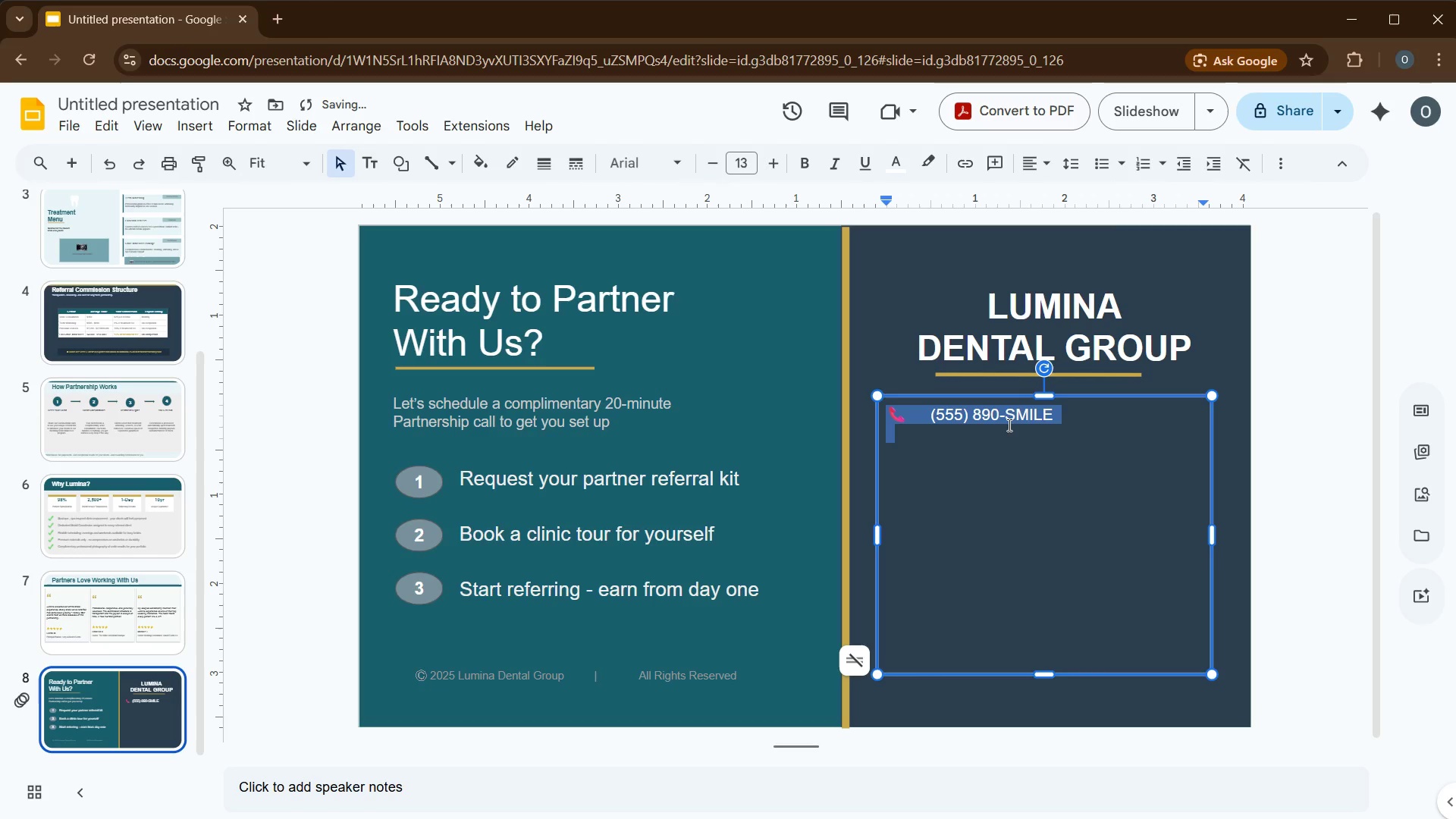 
left_click([1041, 466])
 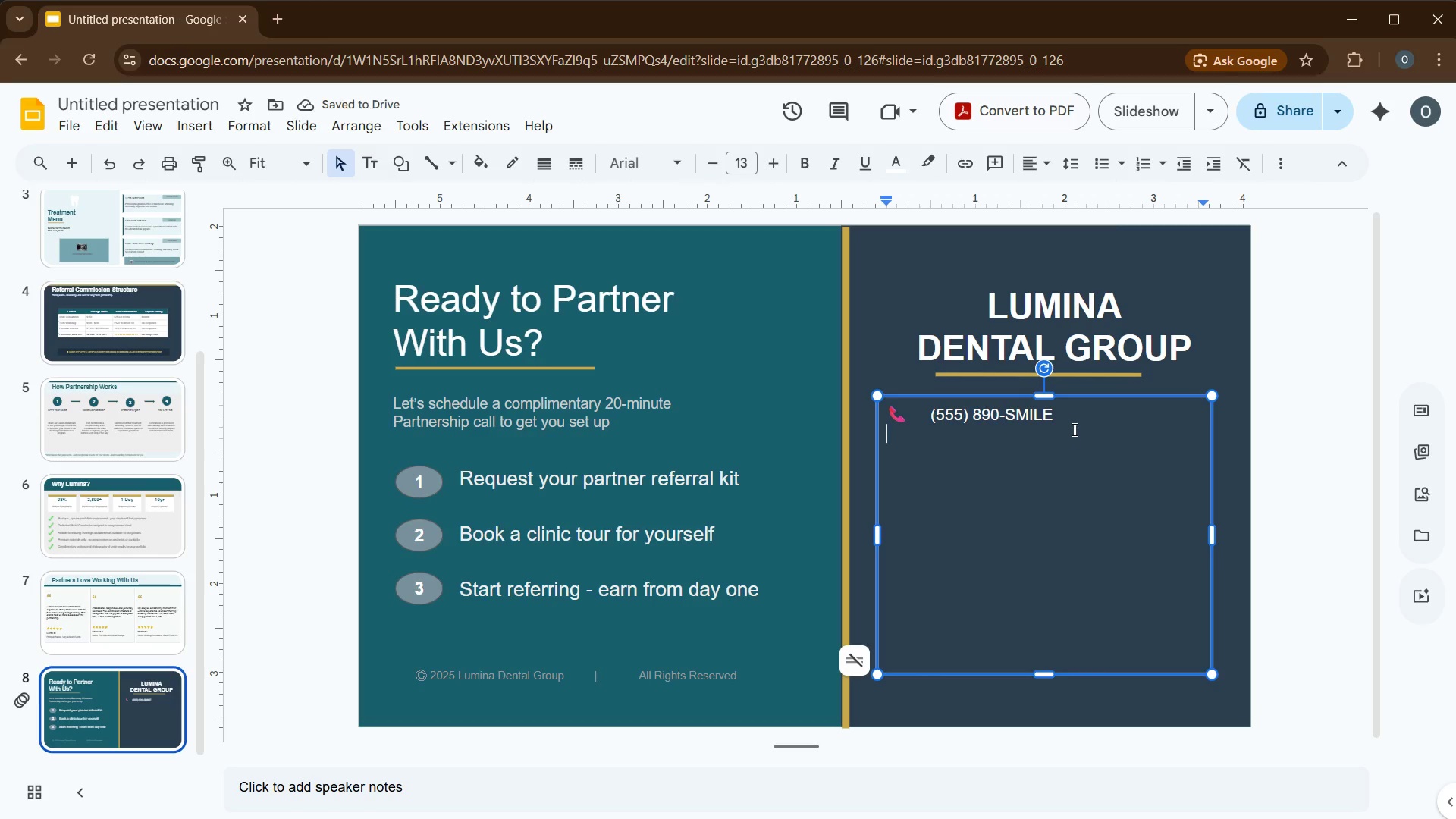 
left_click([1073, 425])
 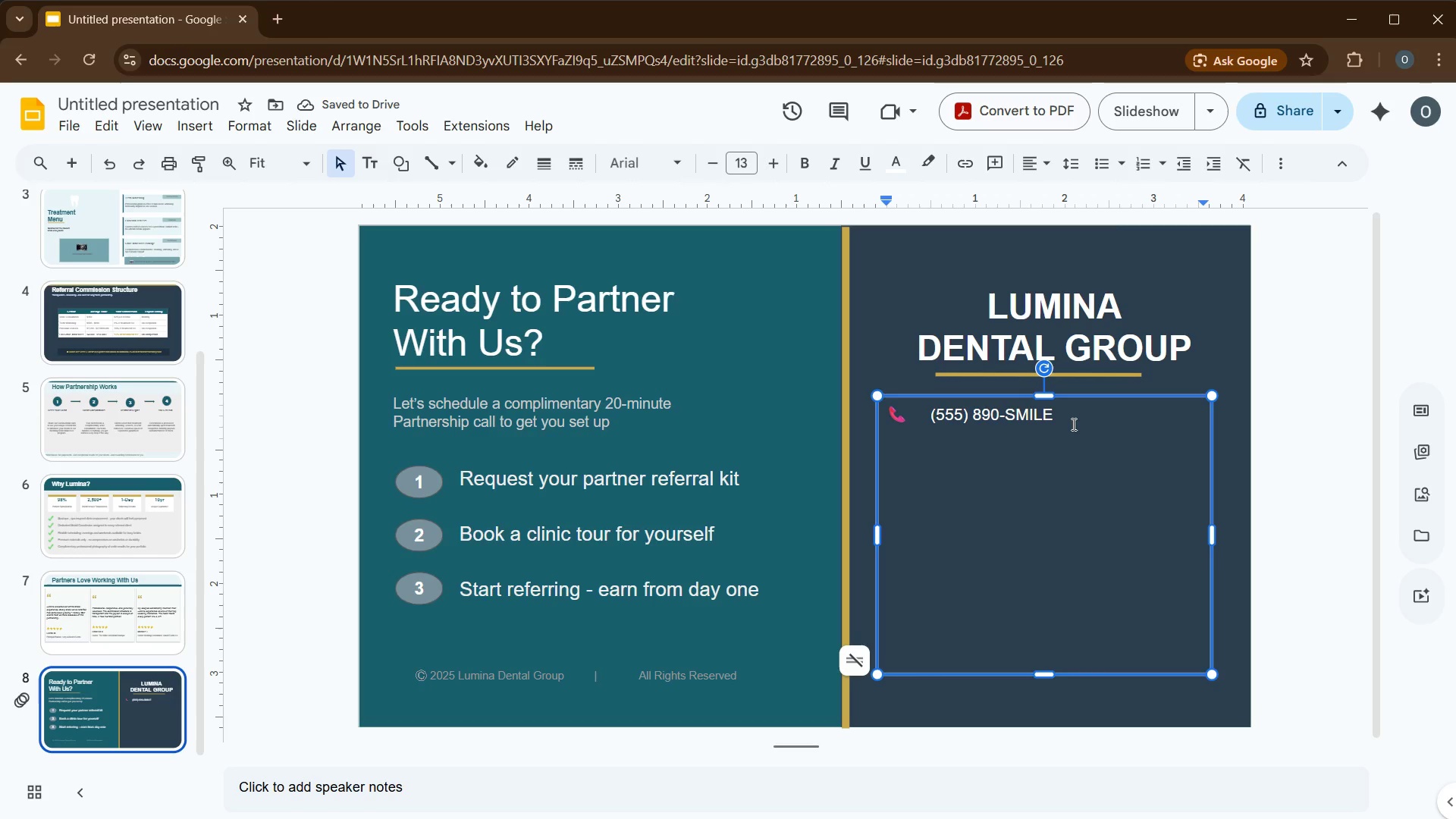 
key(Enter)
 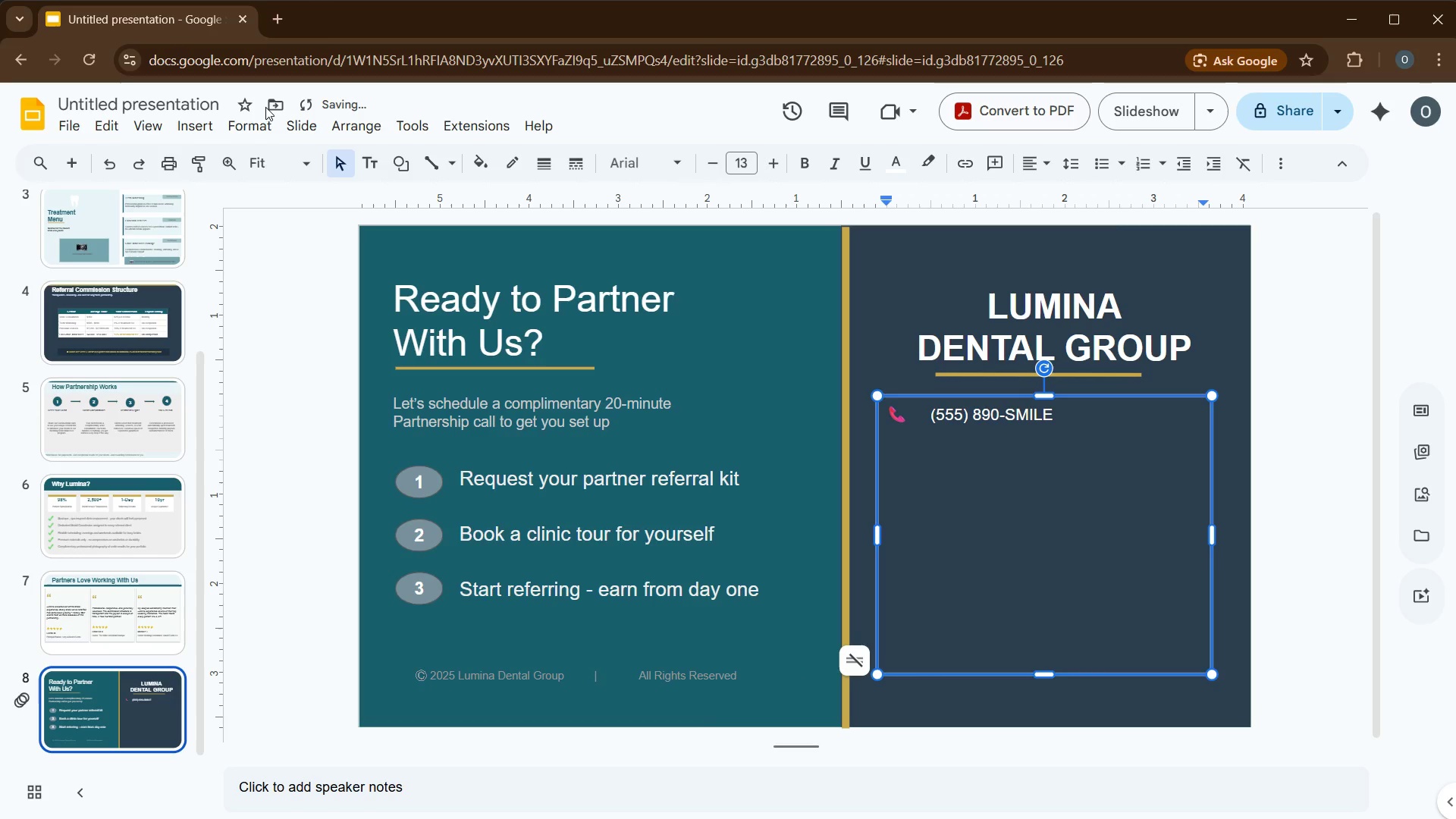 
left_click([208, 128])
 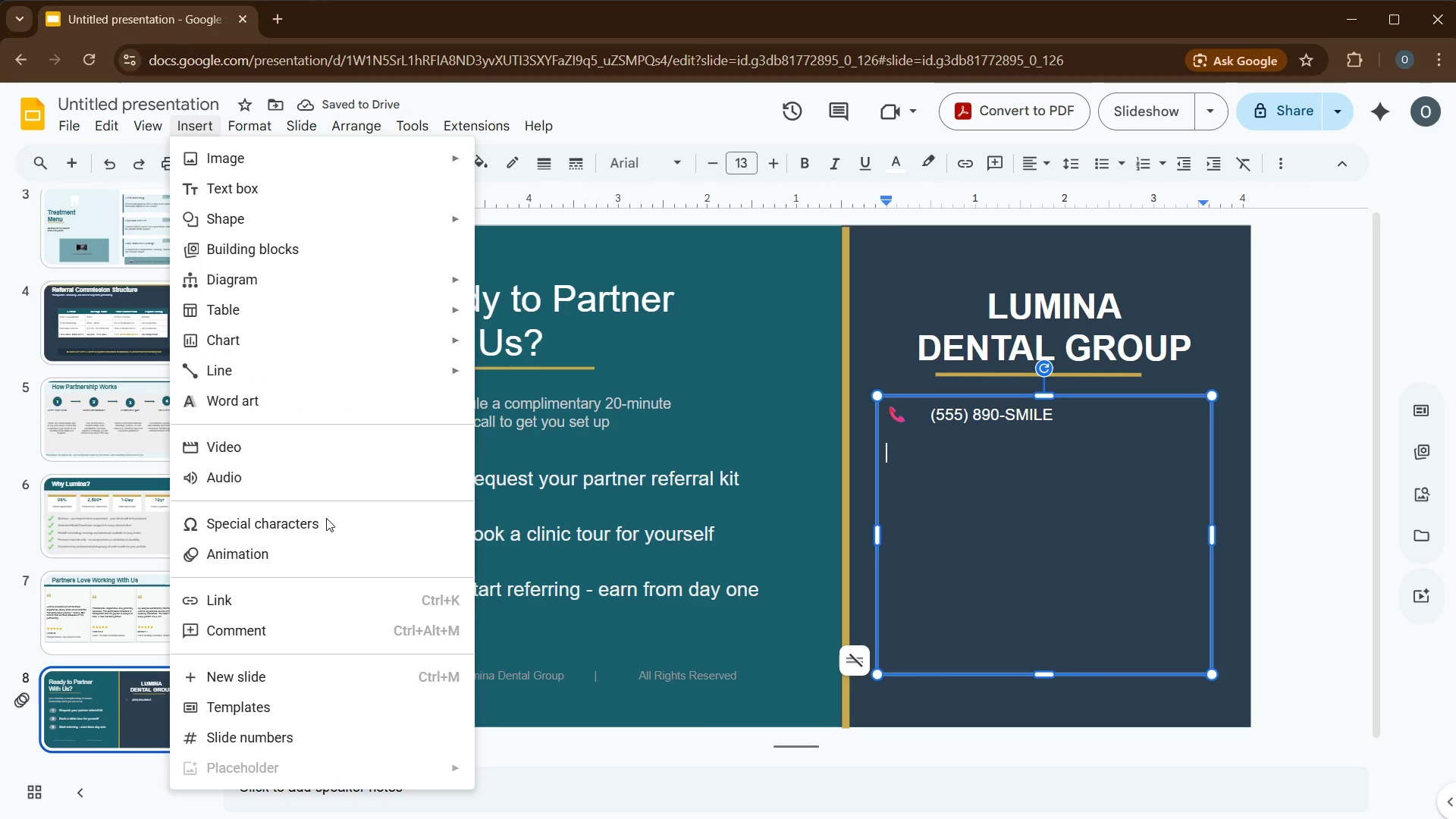 
left_click([321, 525])
 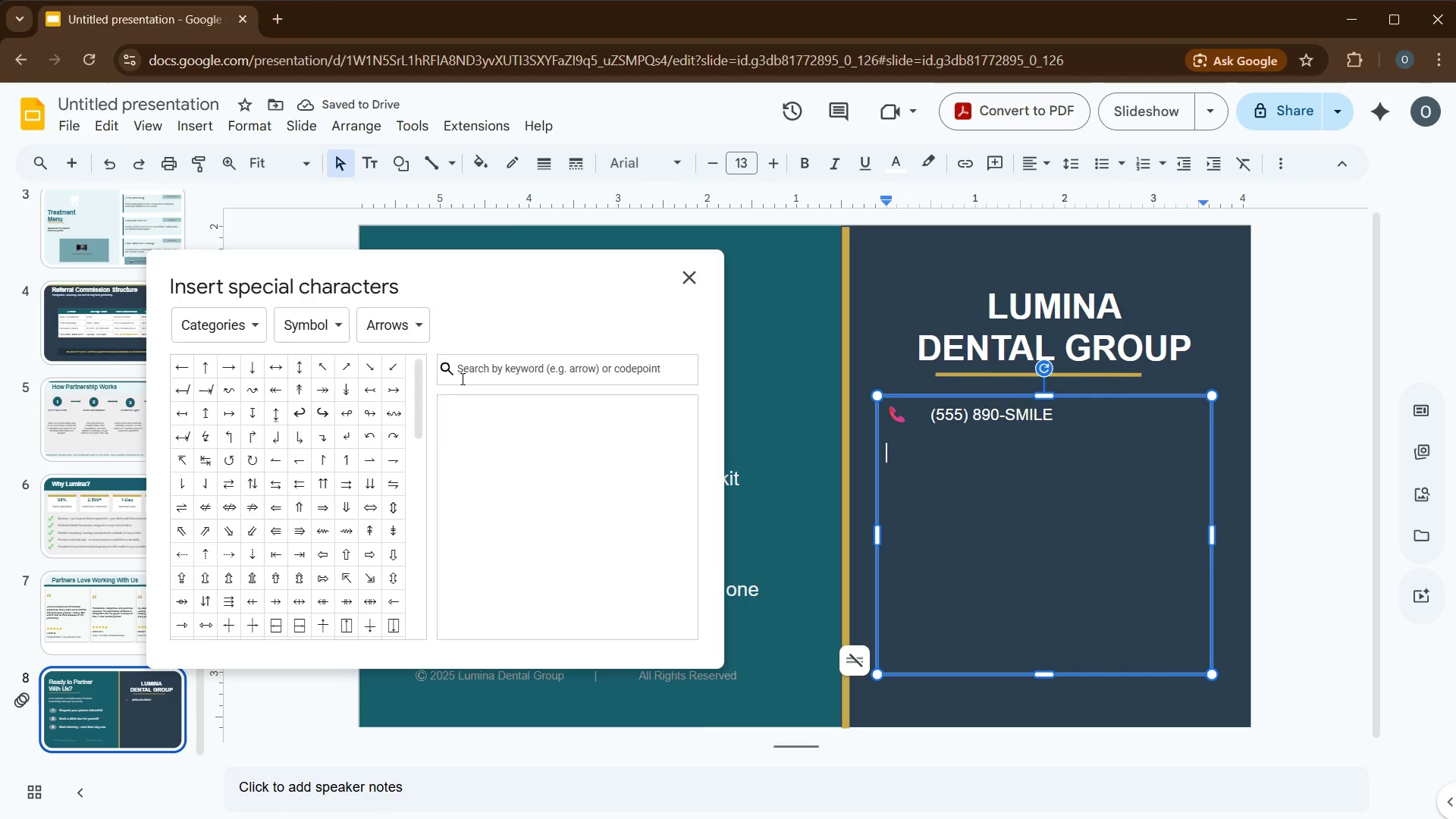 
left_click([464, 371])
 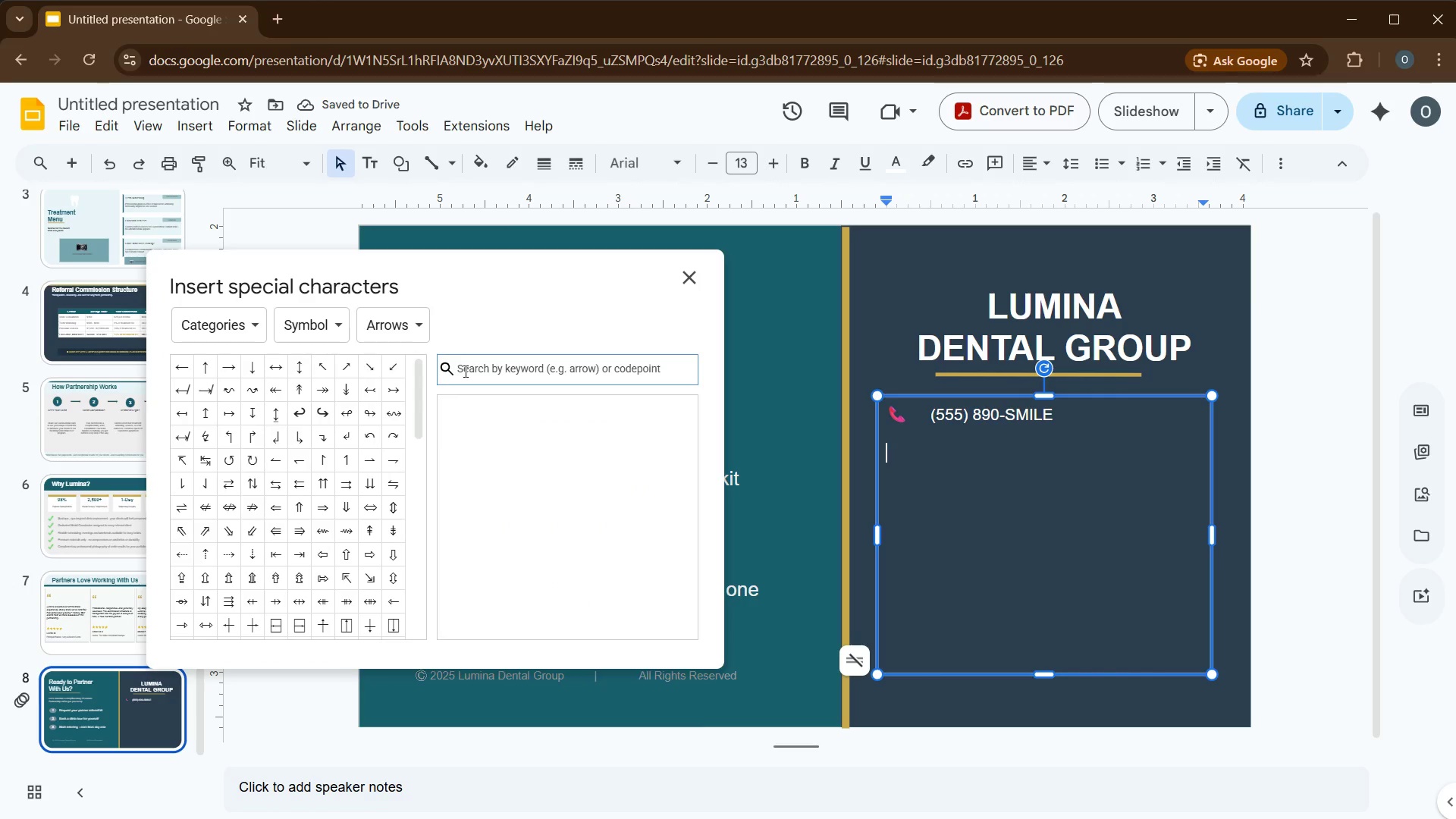 
type(ENVELOP)
 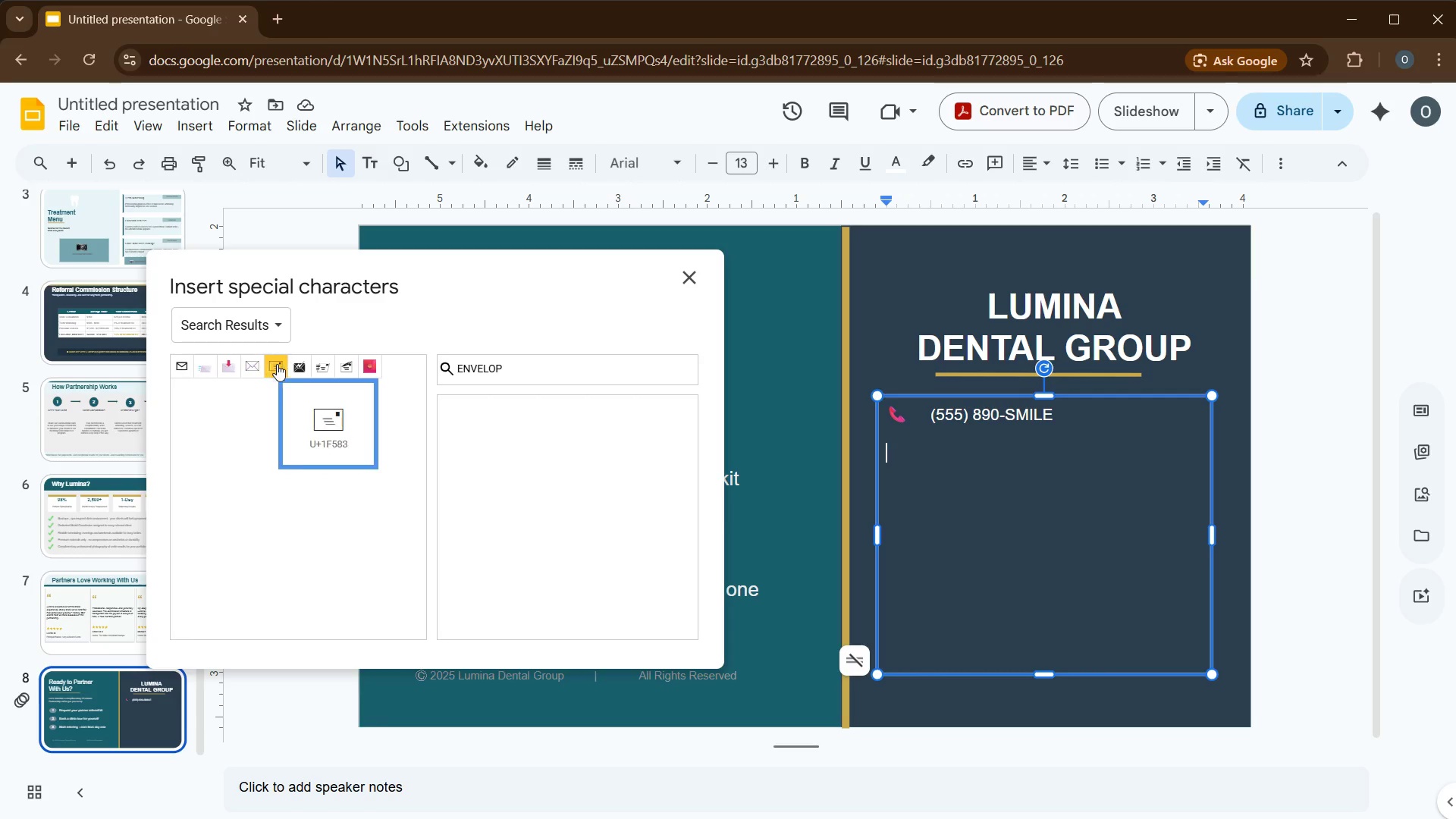 
mouse_move([239, 373])
 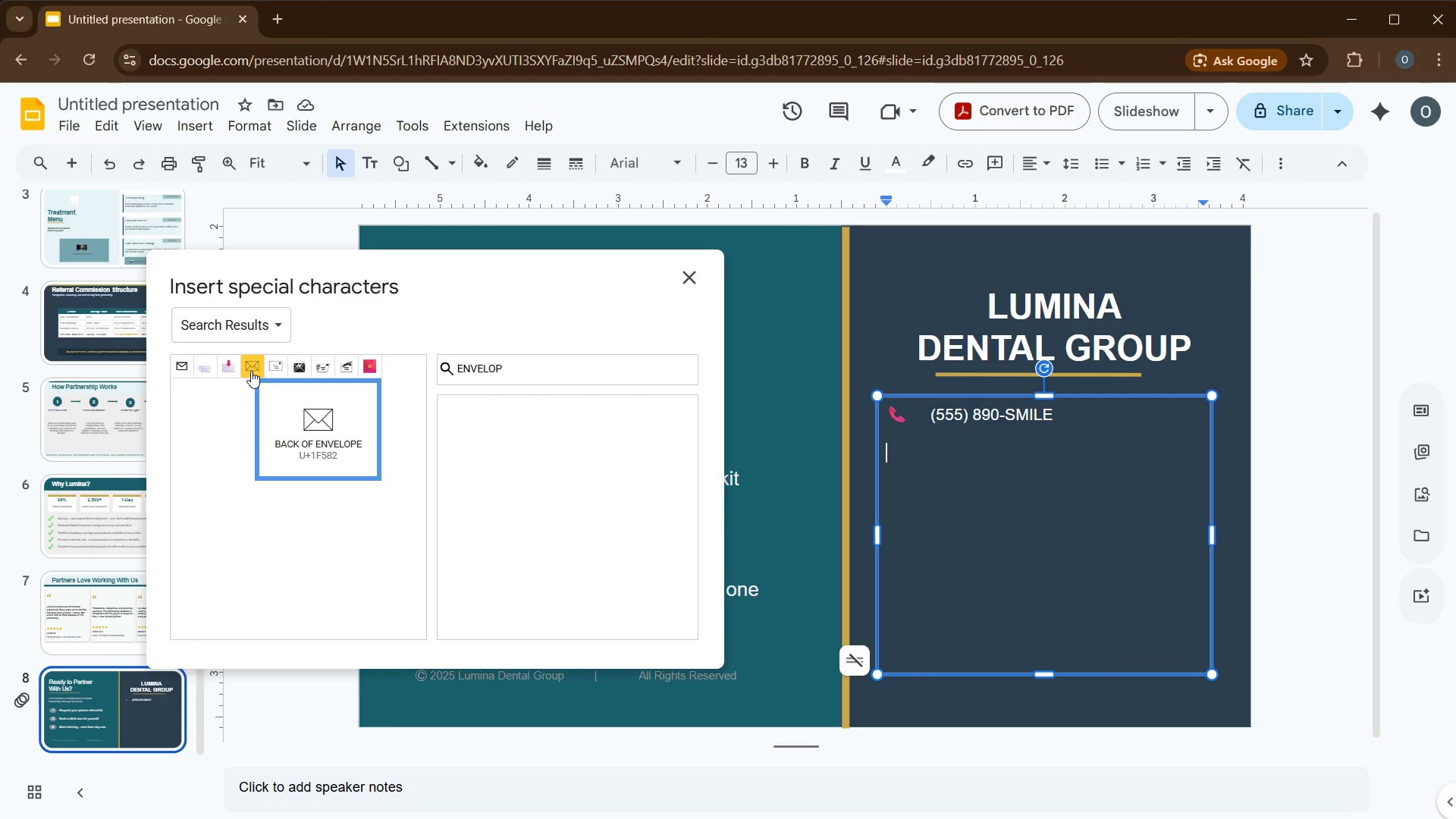 
mouse_move([256, 370])
 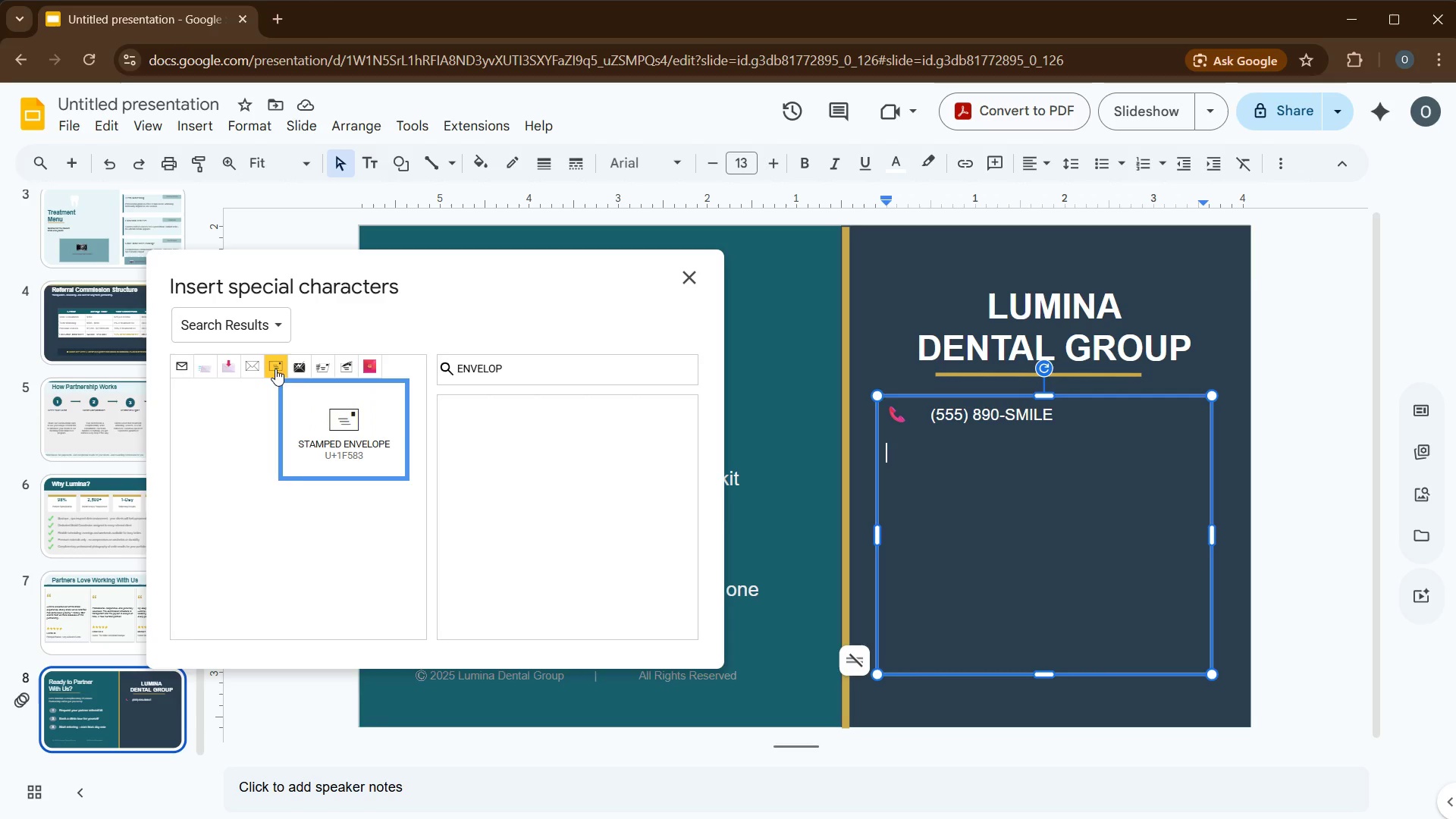 
mouse_move([307, 369])
 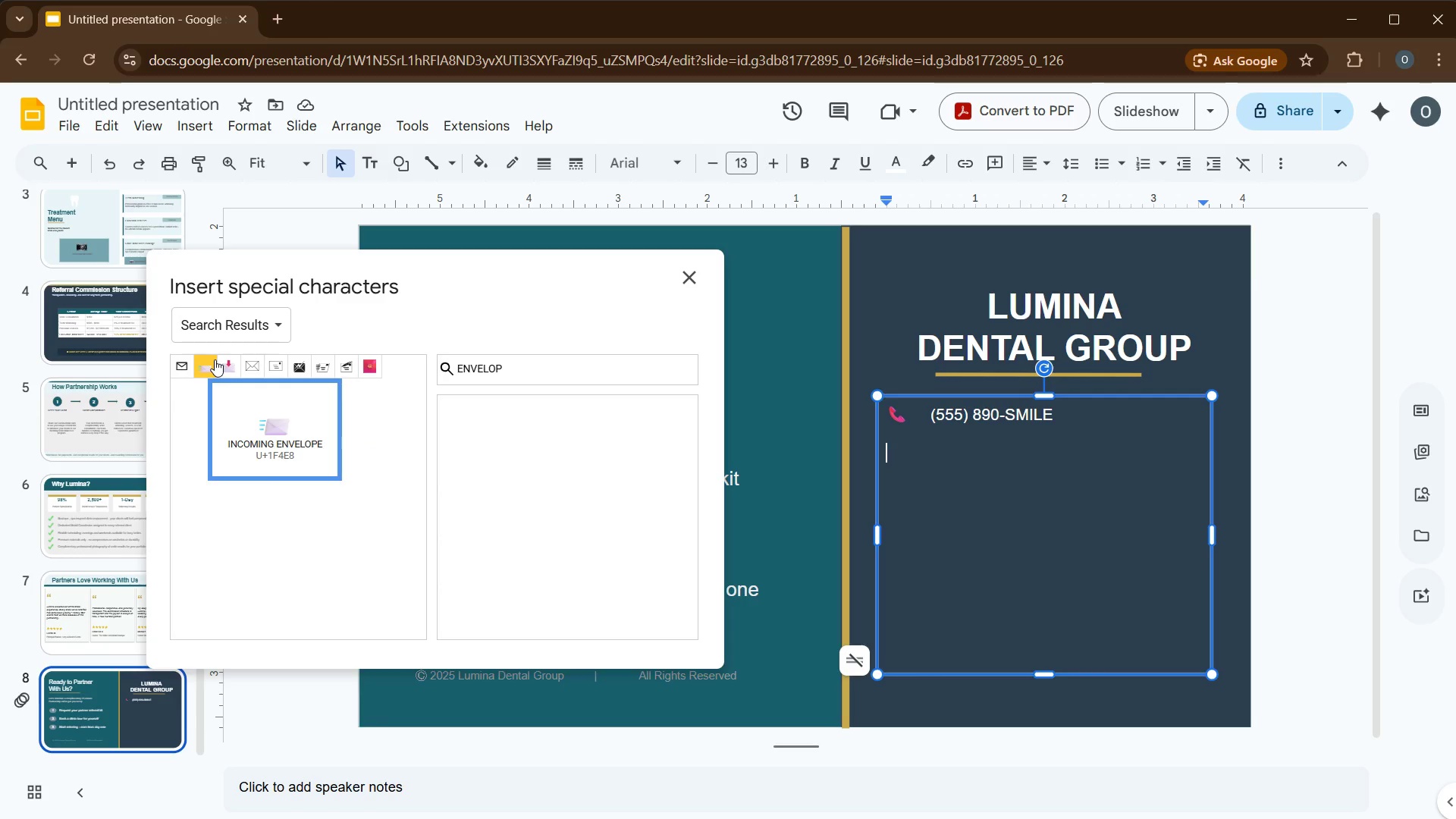 
left_click([215, 359])
 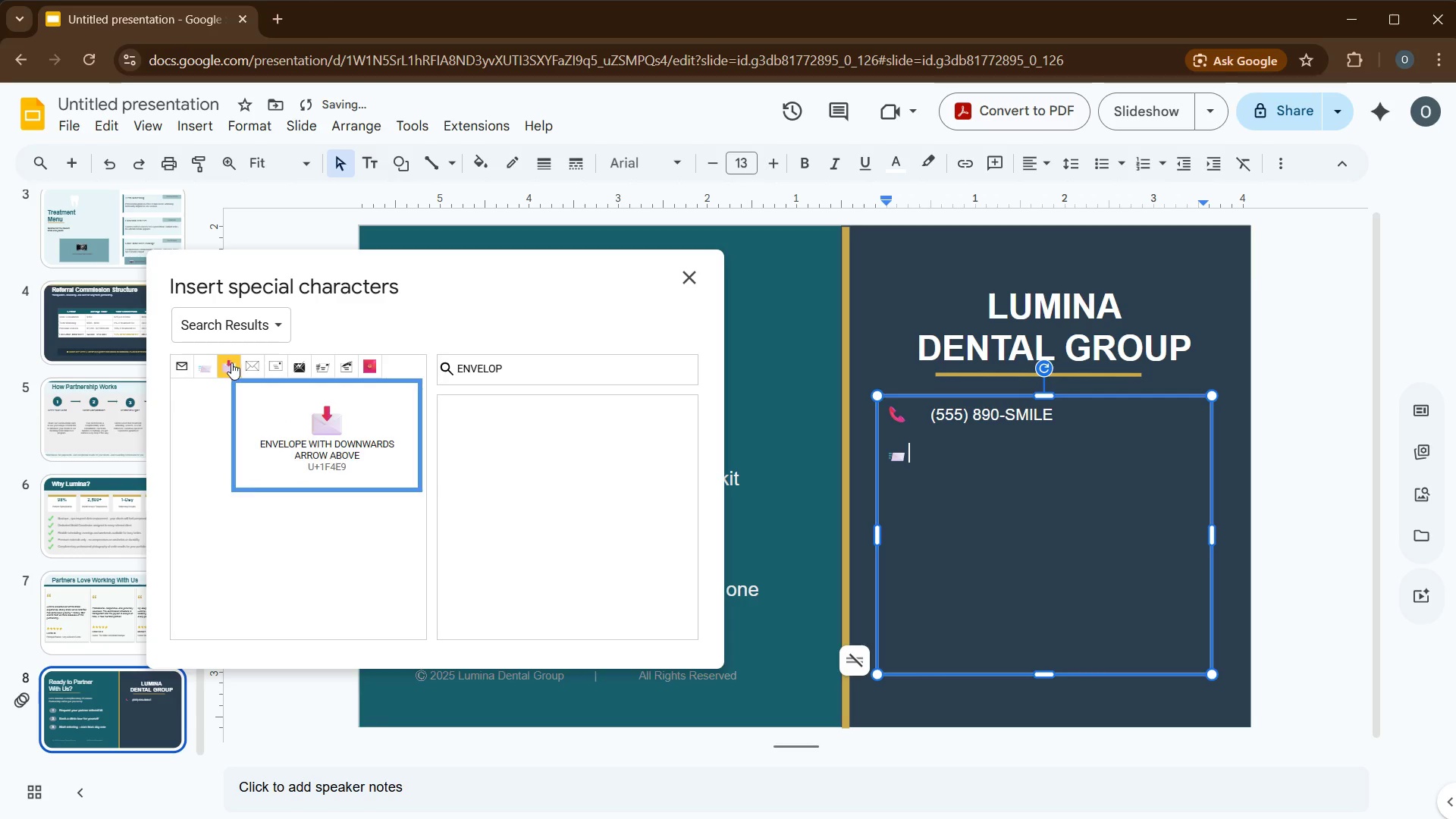 
left_click([255, 365])
 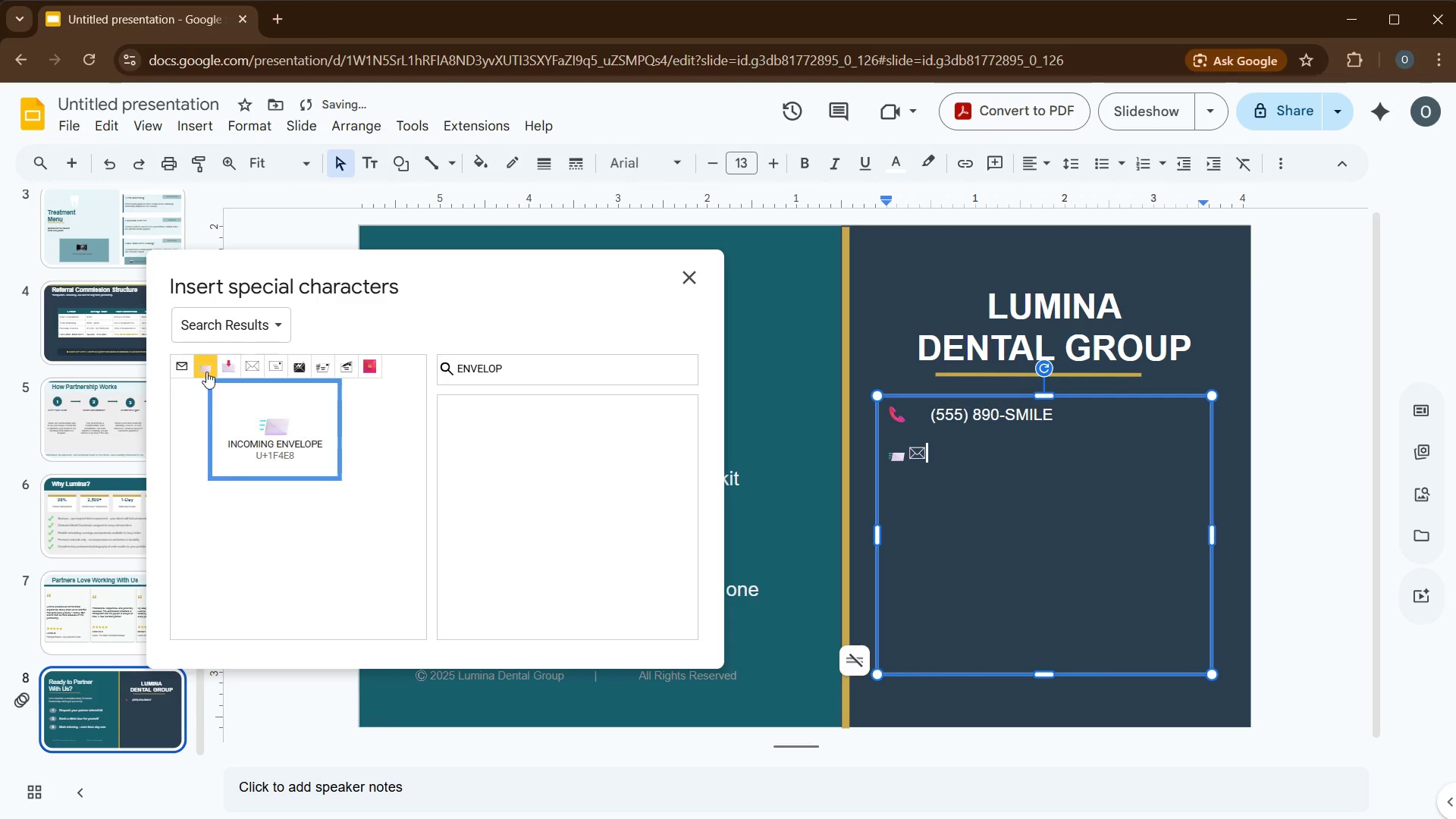 
left_click([188, 366])
 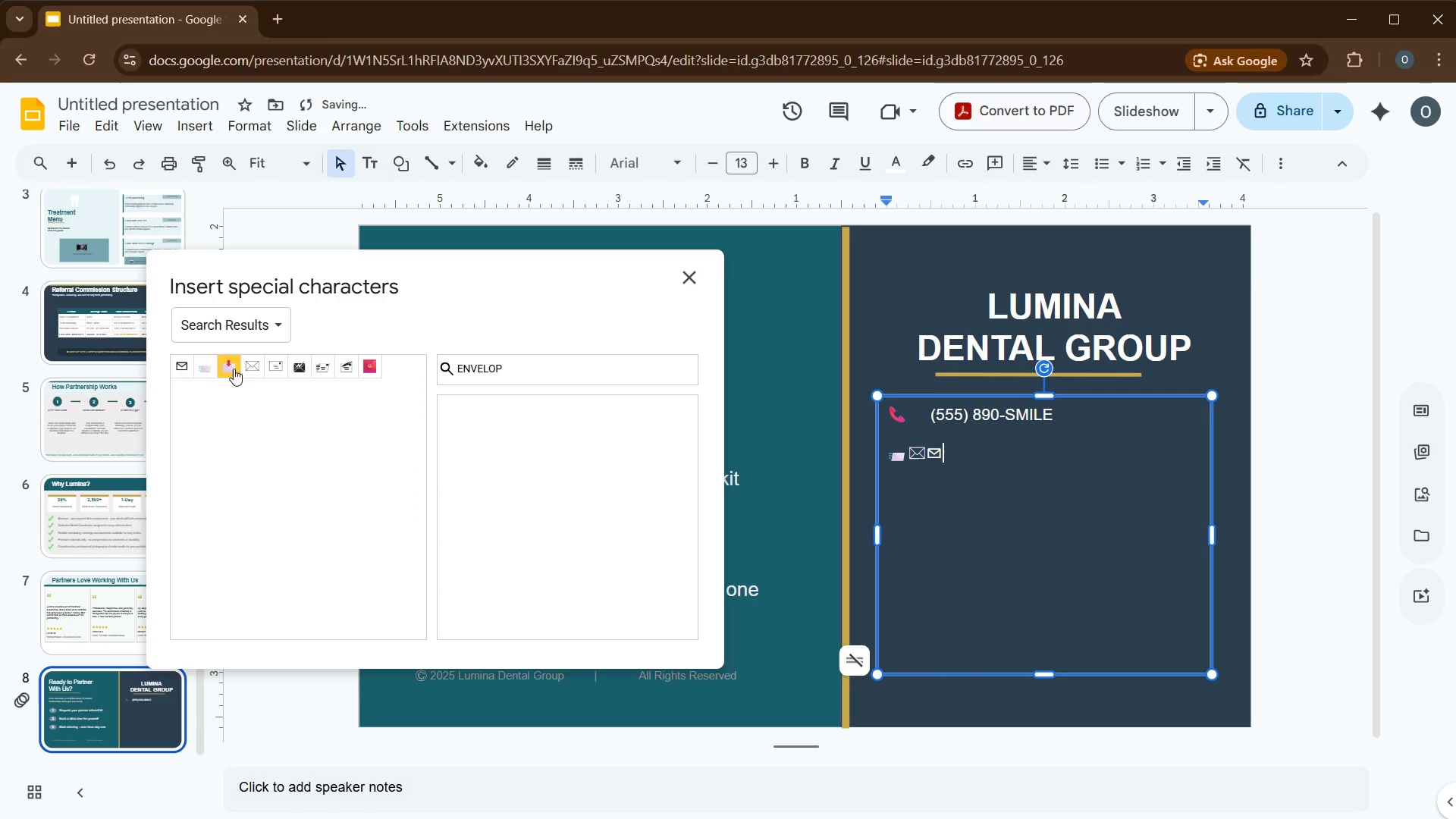 
left_click([229, 368])
 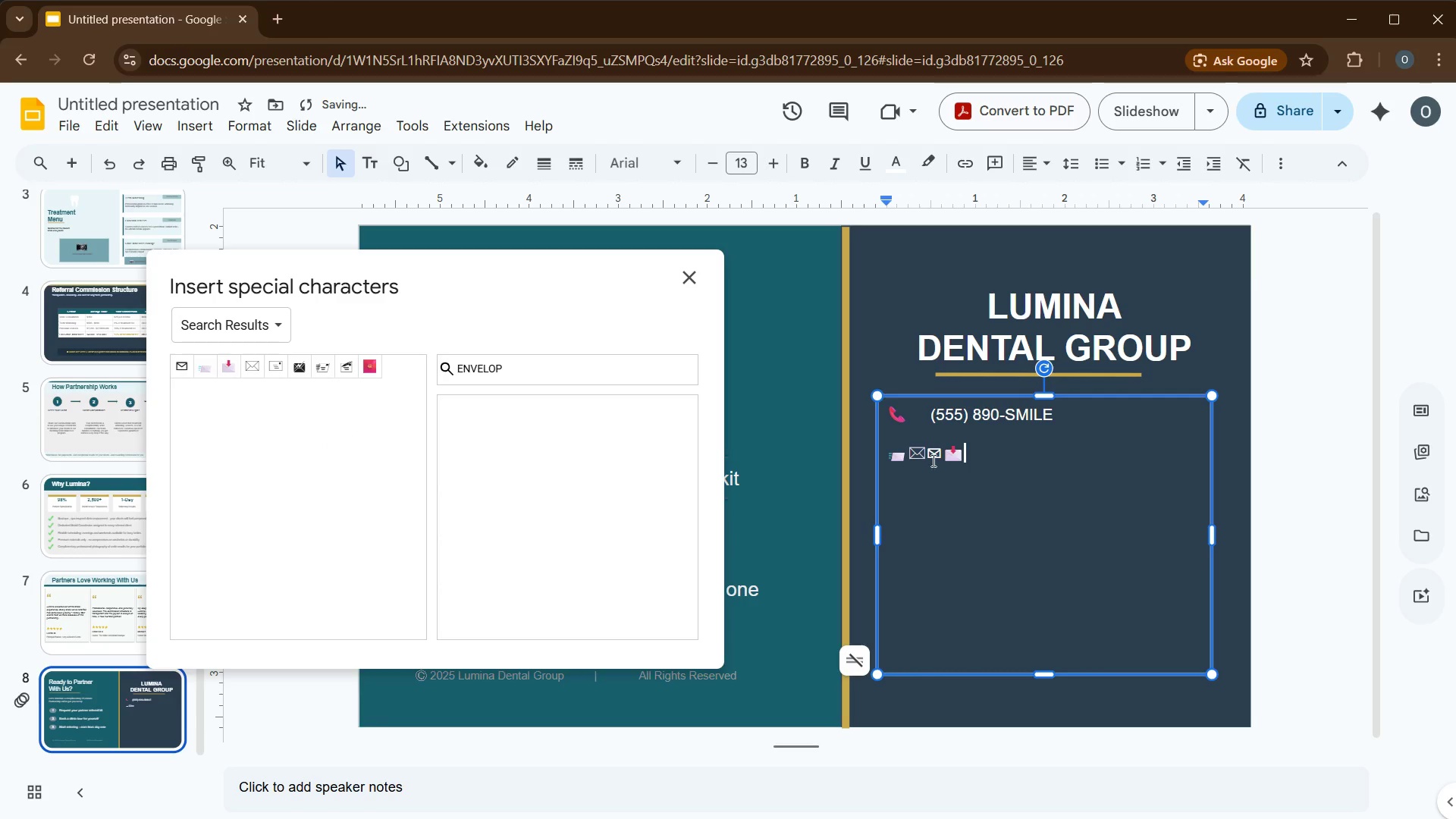 
left_click_drag(start_coordinate=[942, 454], to_coordinate=[899, 454])
 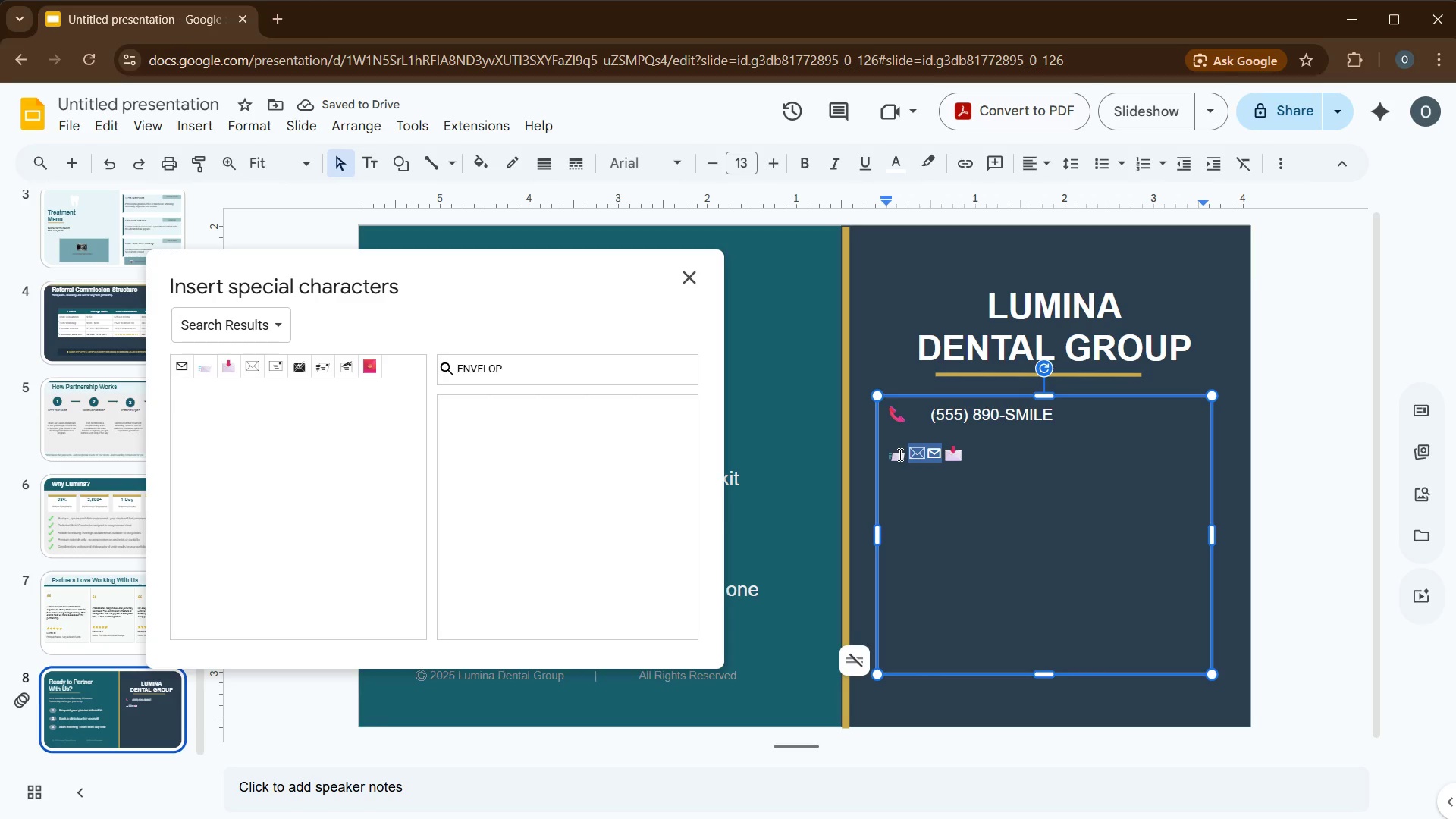 
key(Backspace)
 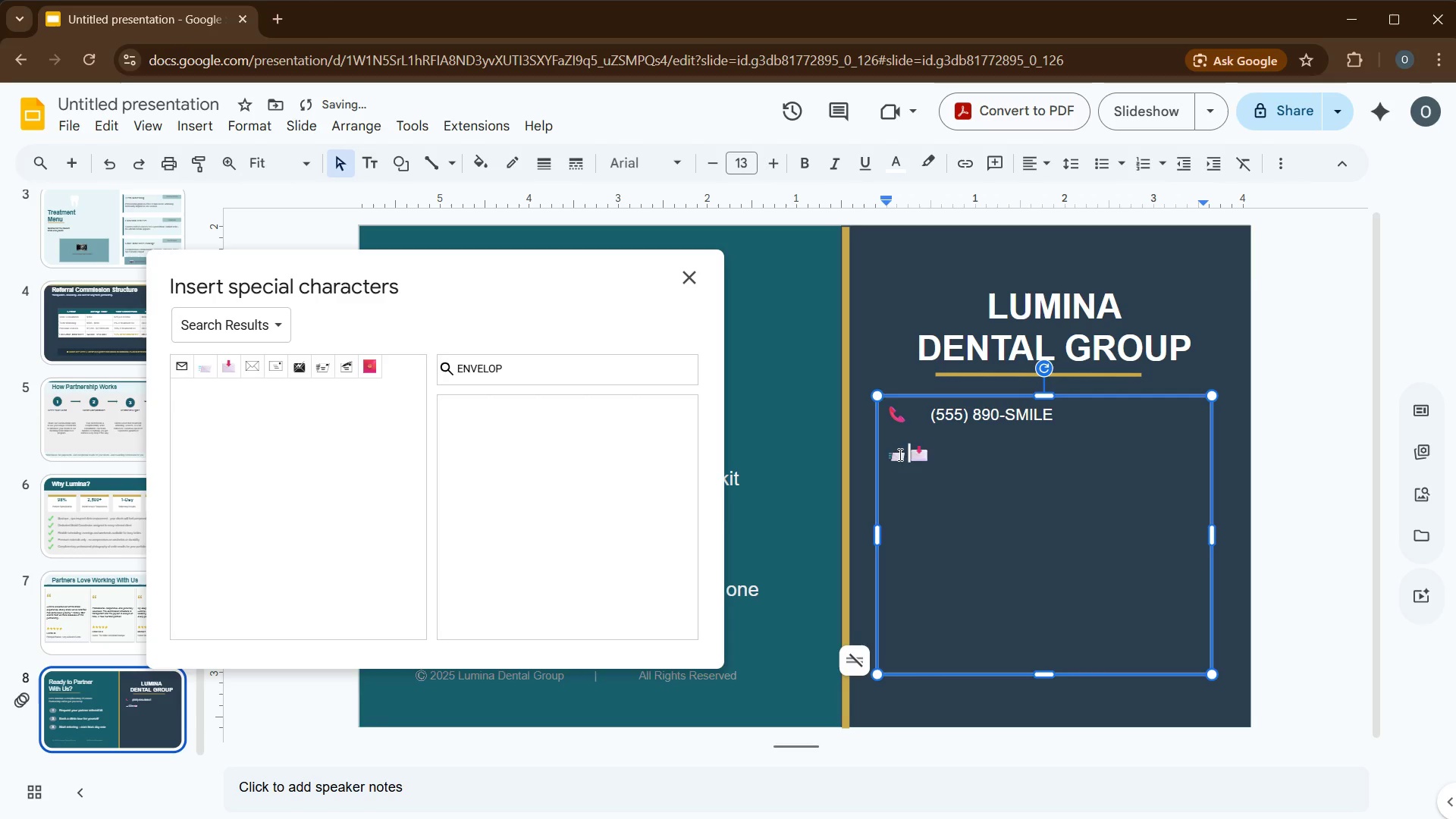 
key(Backspace)
 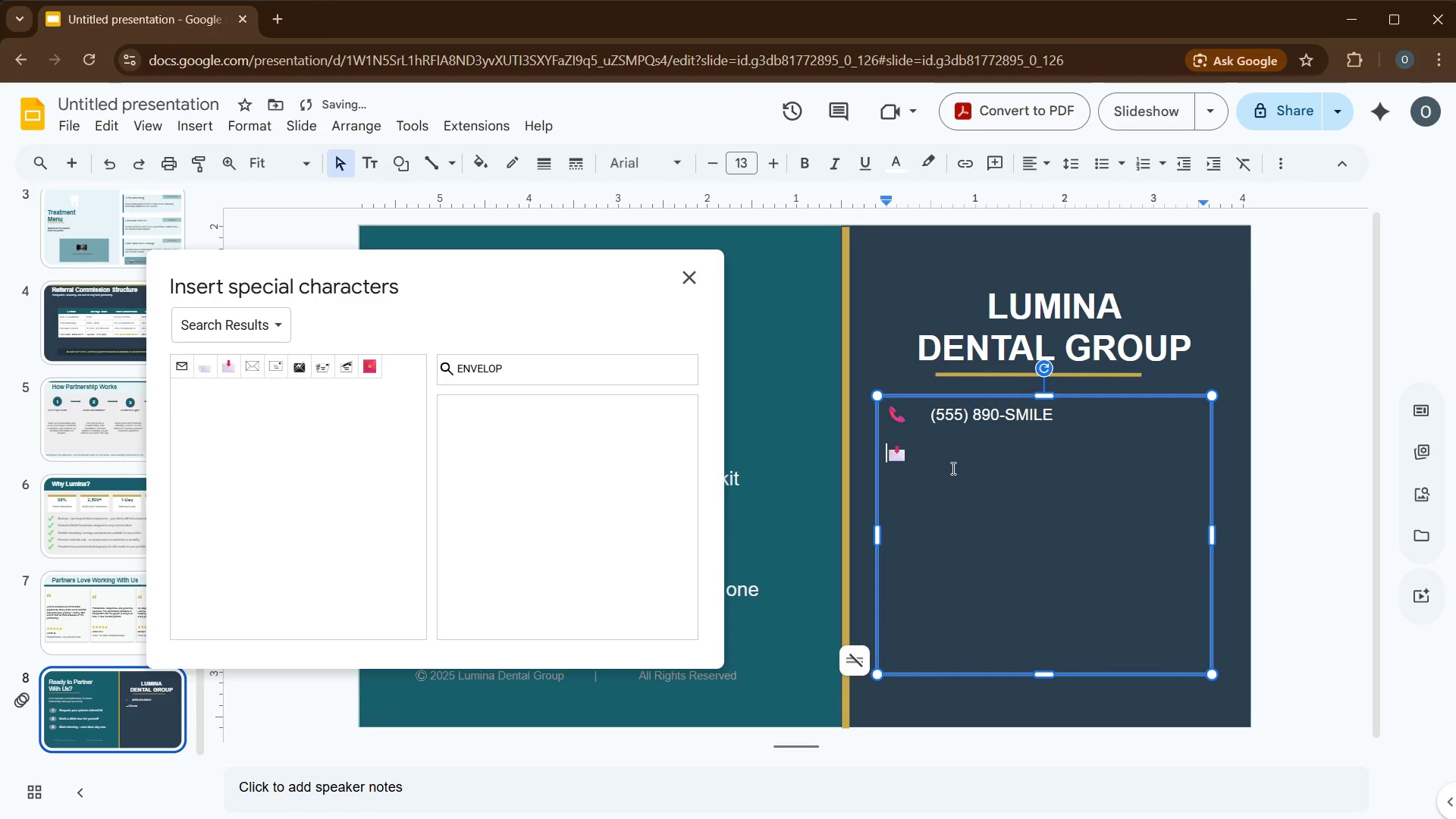 
left_click([956, 463])
 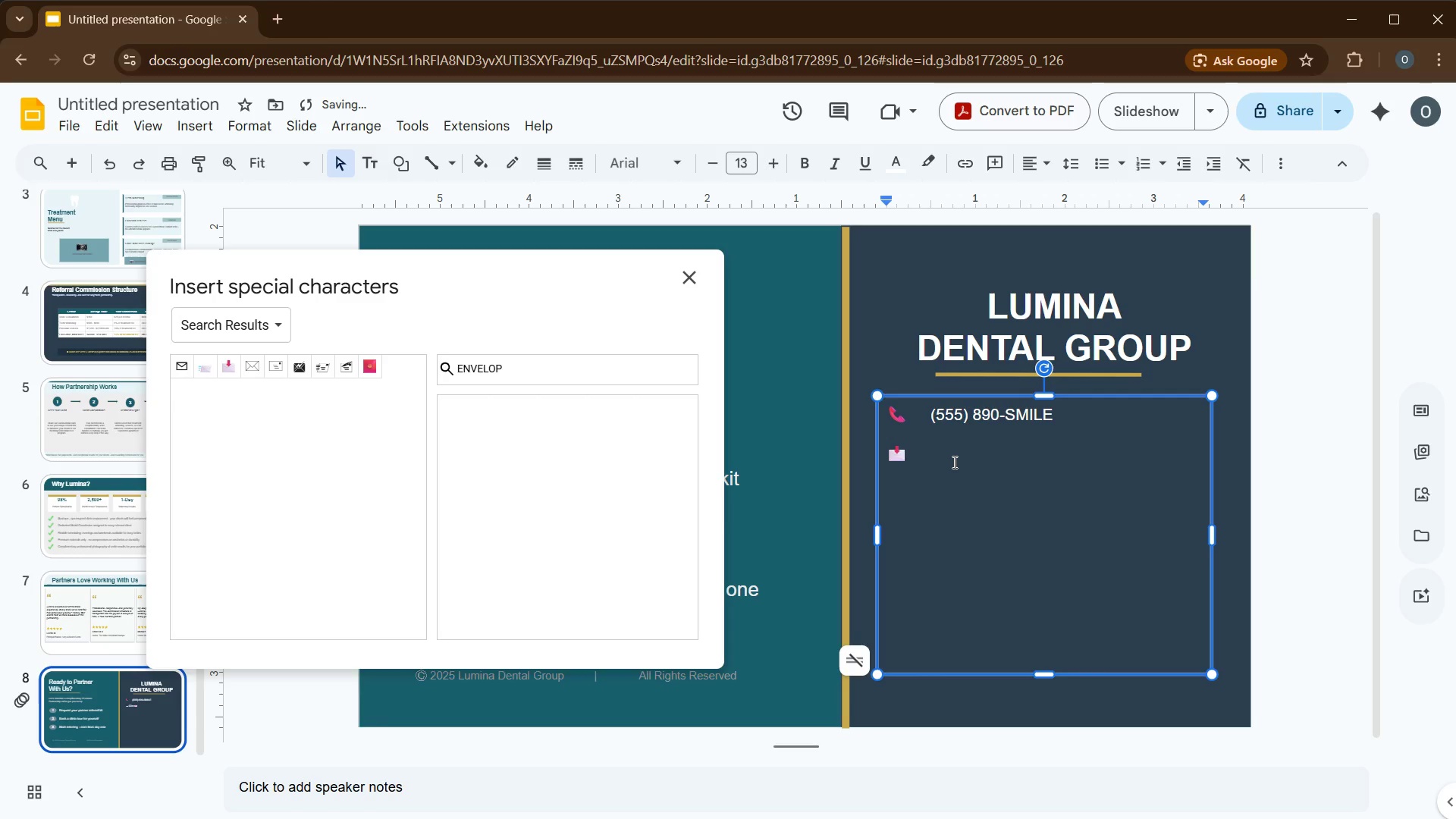 
key(Tab)
type(partnes)
key(Backspace)
type(rs~luminadenta.cm)
 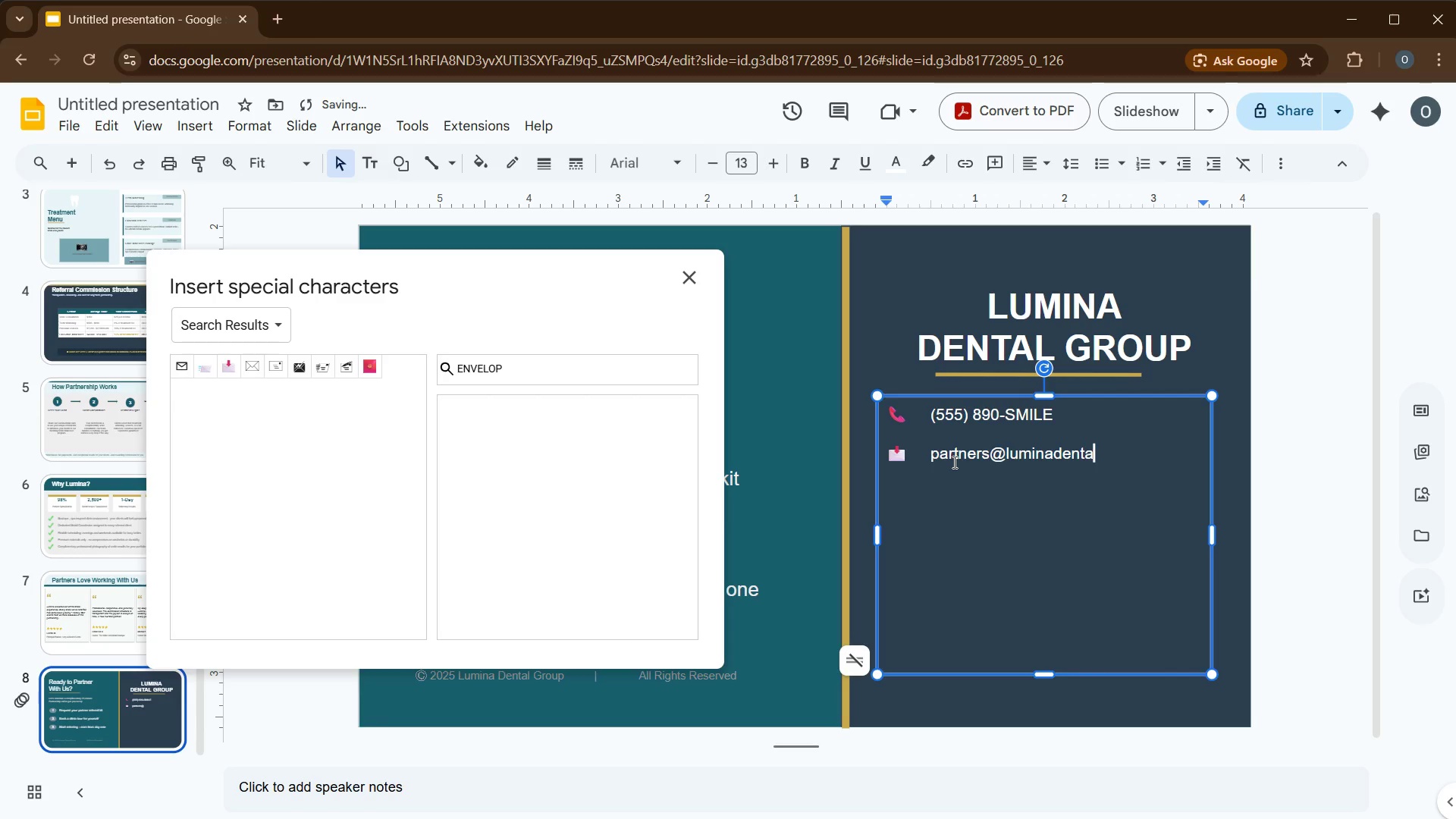 
key(Enter)
 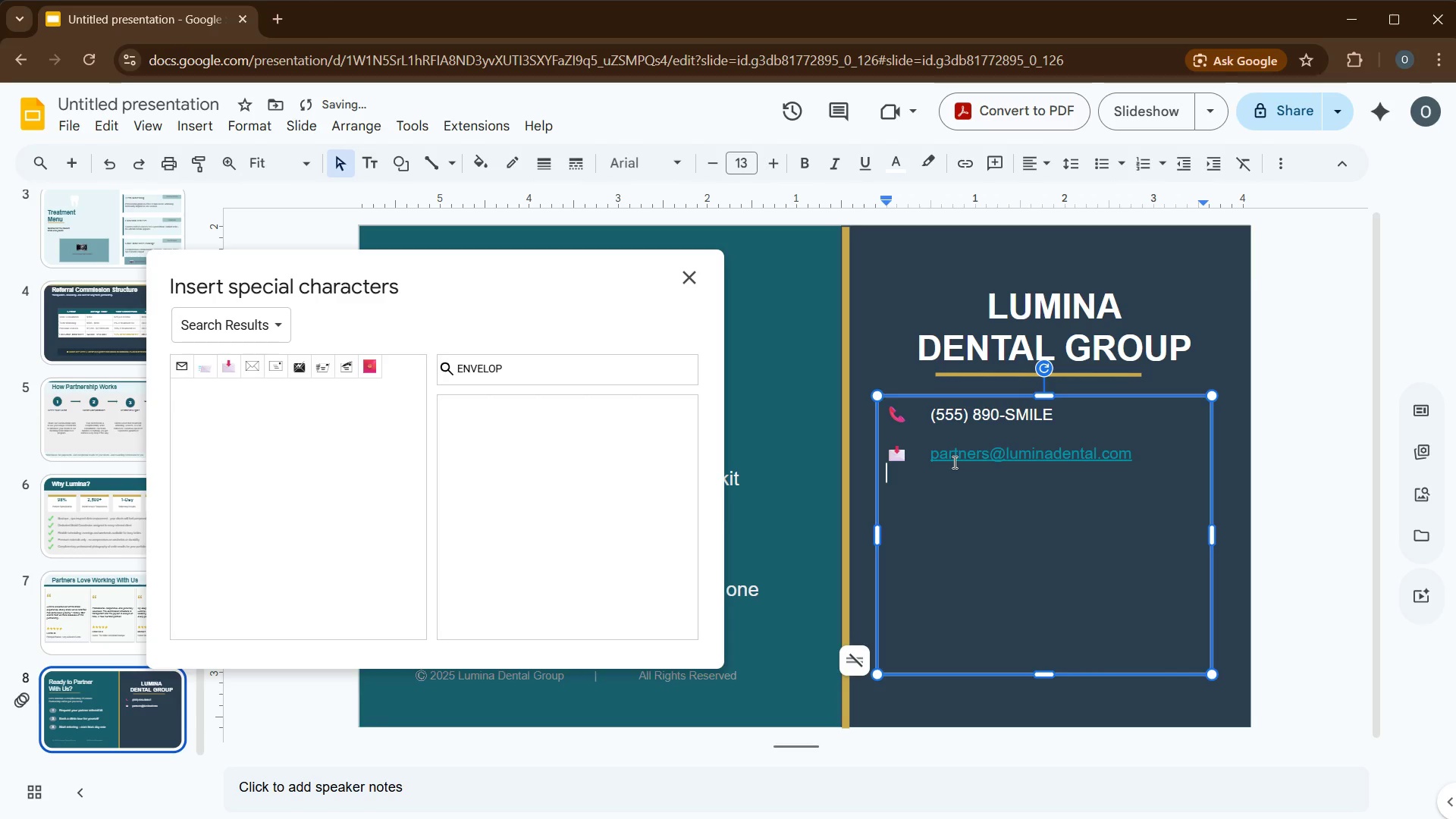 
key(Enter)
 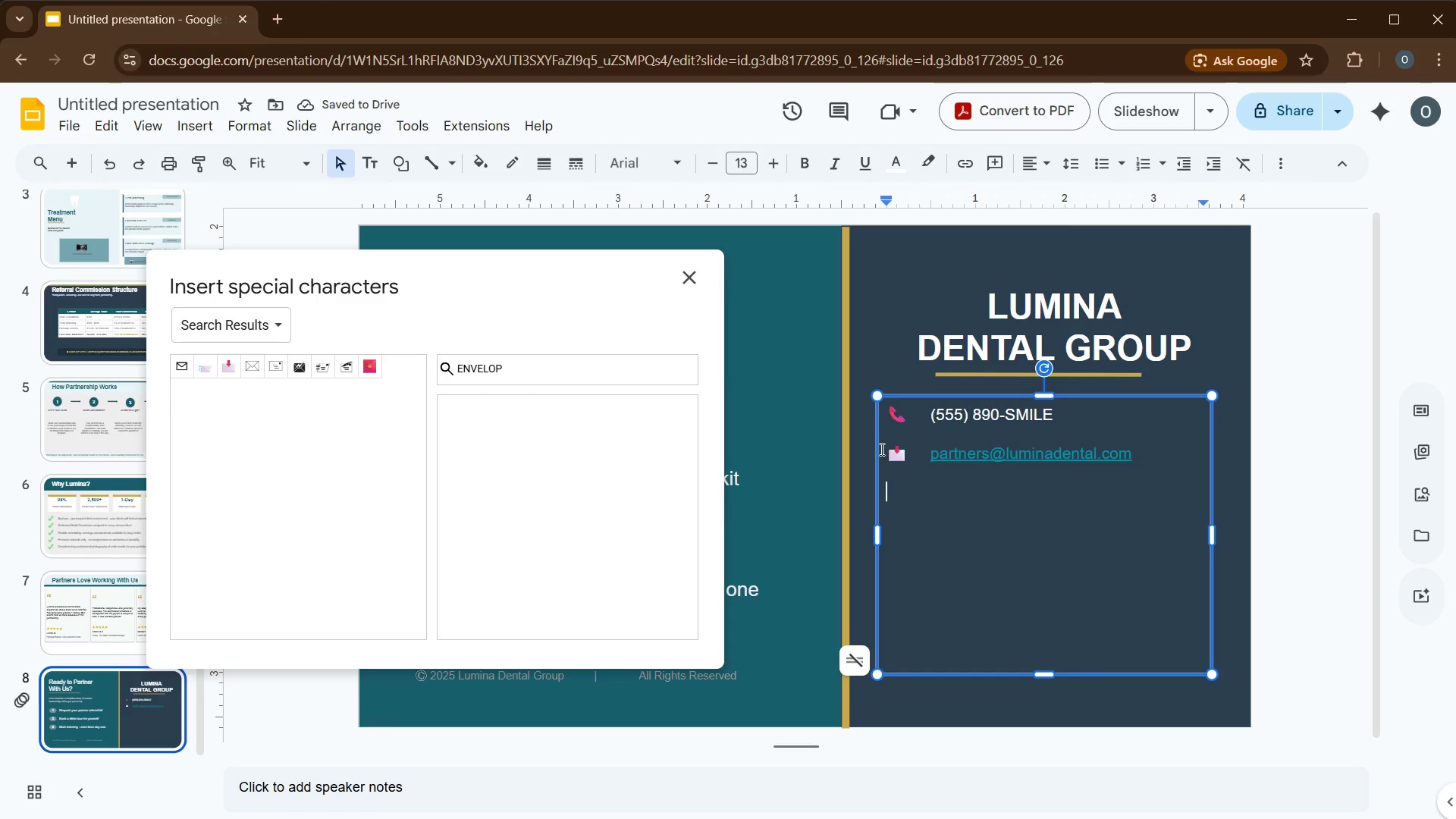 
wait(5.84)
 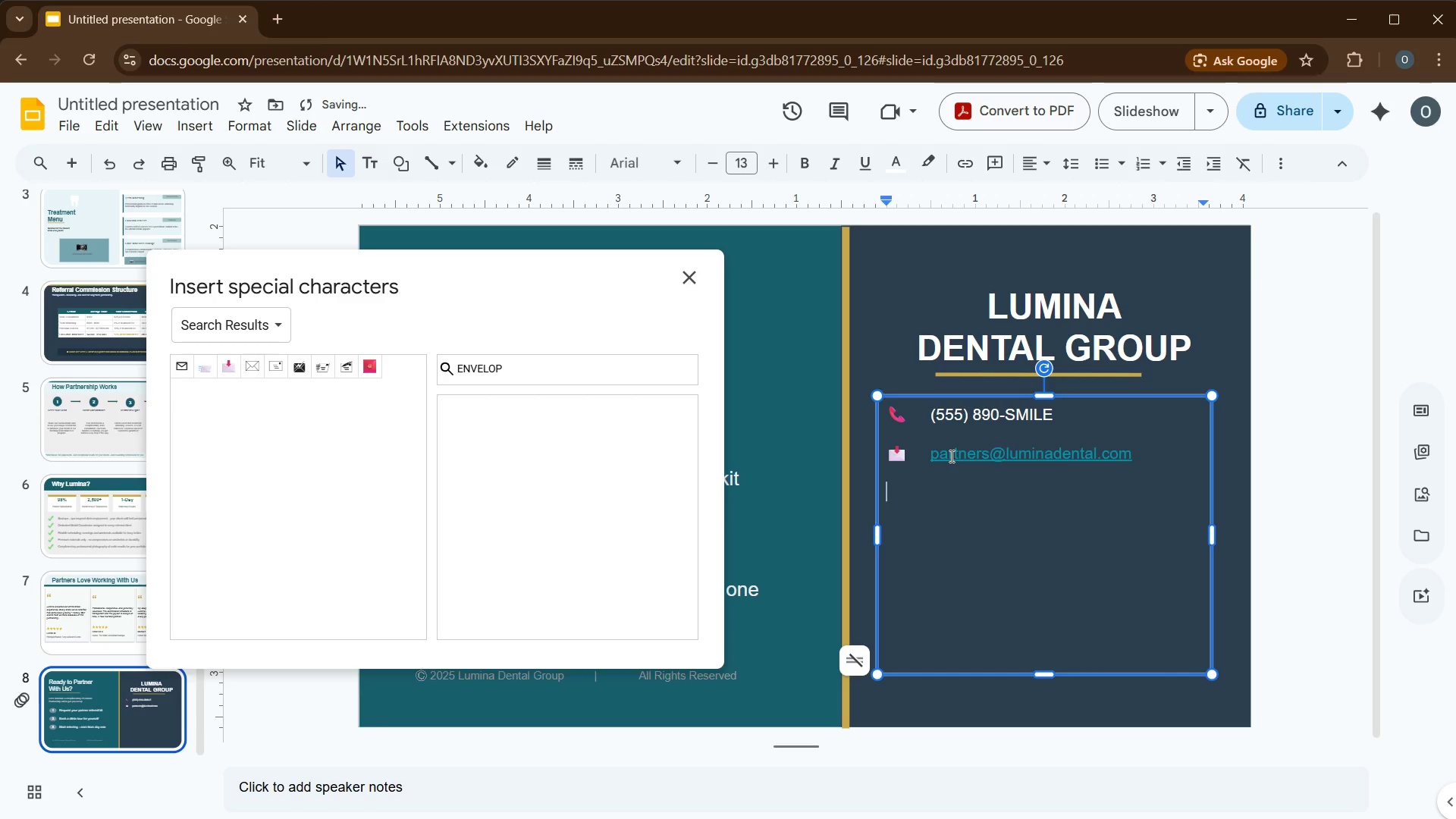 
double_click([467, 363])
 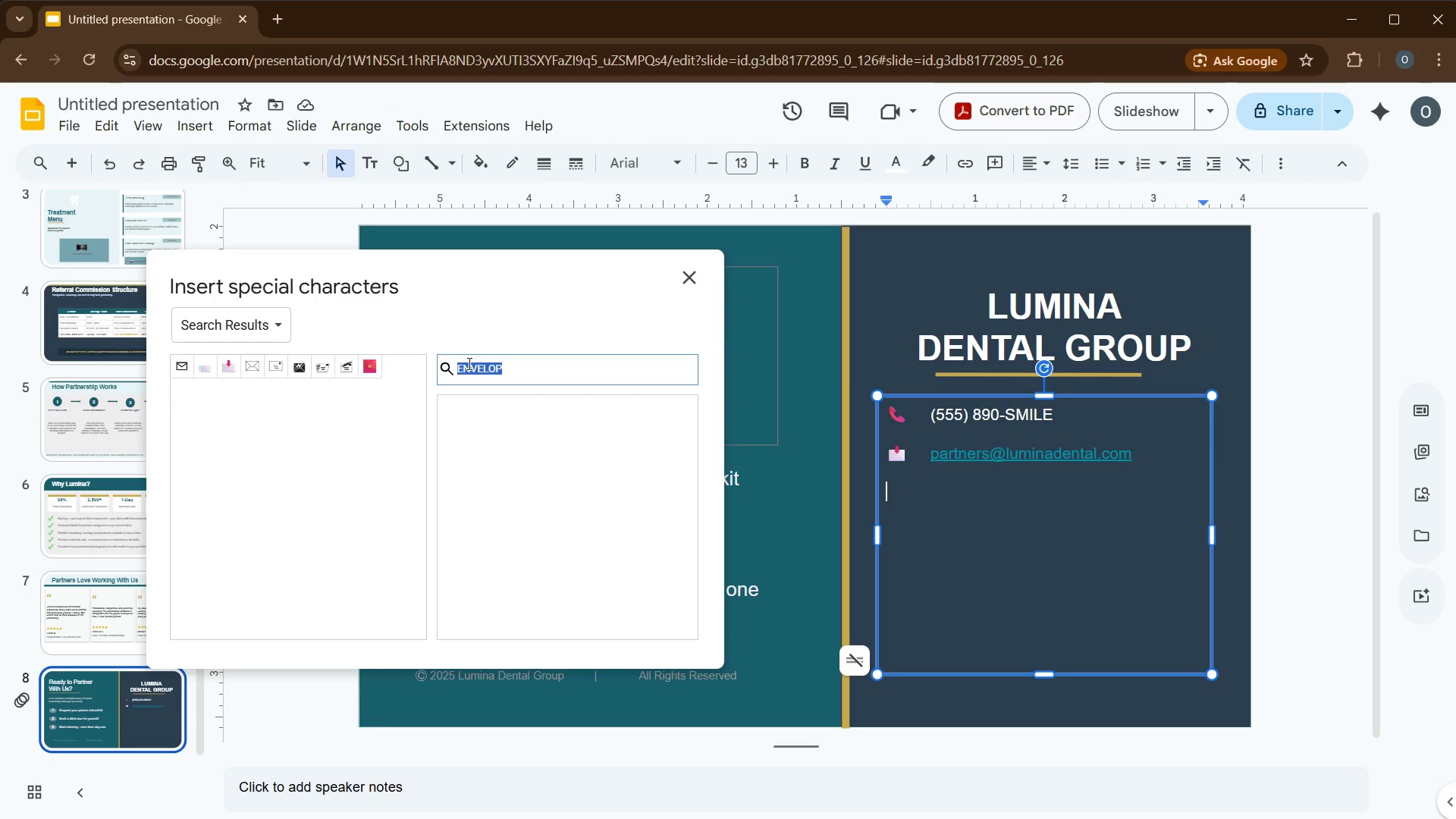 
type(address)
 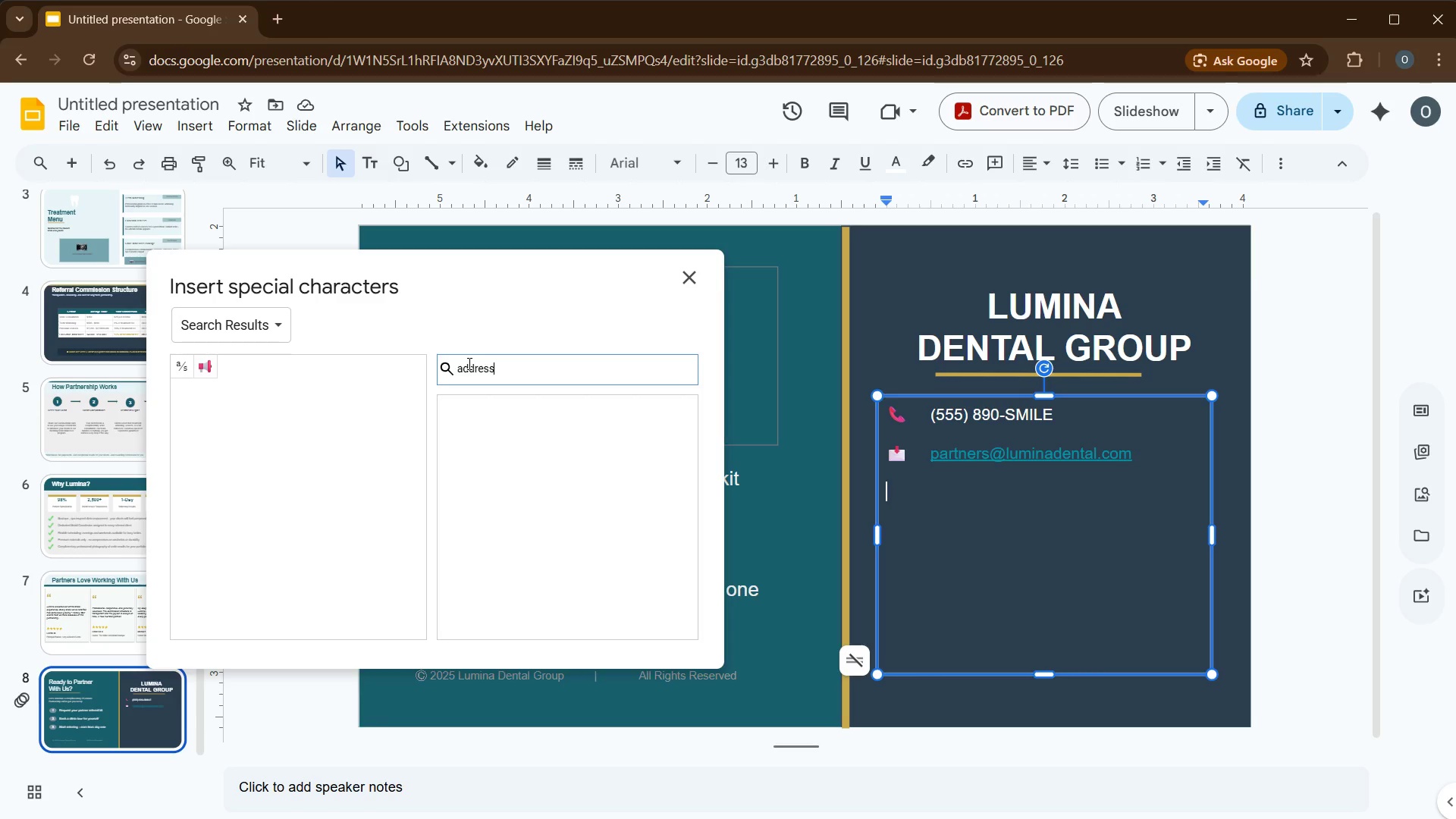 
wait(20.97)
 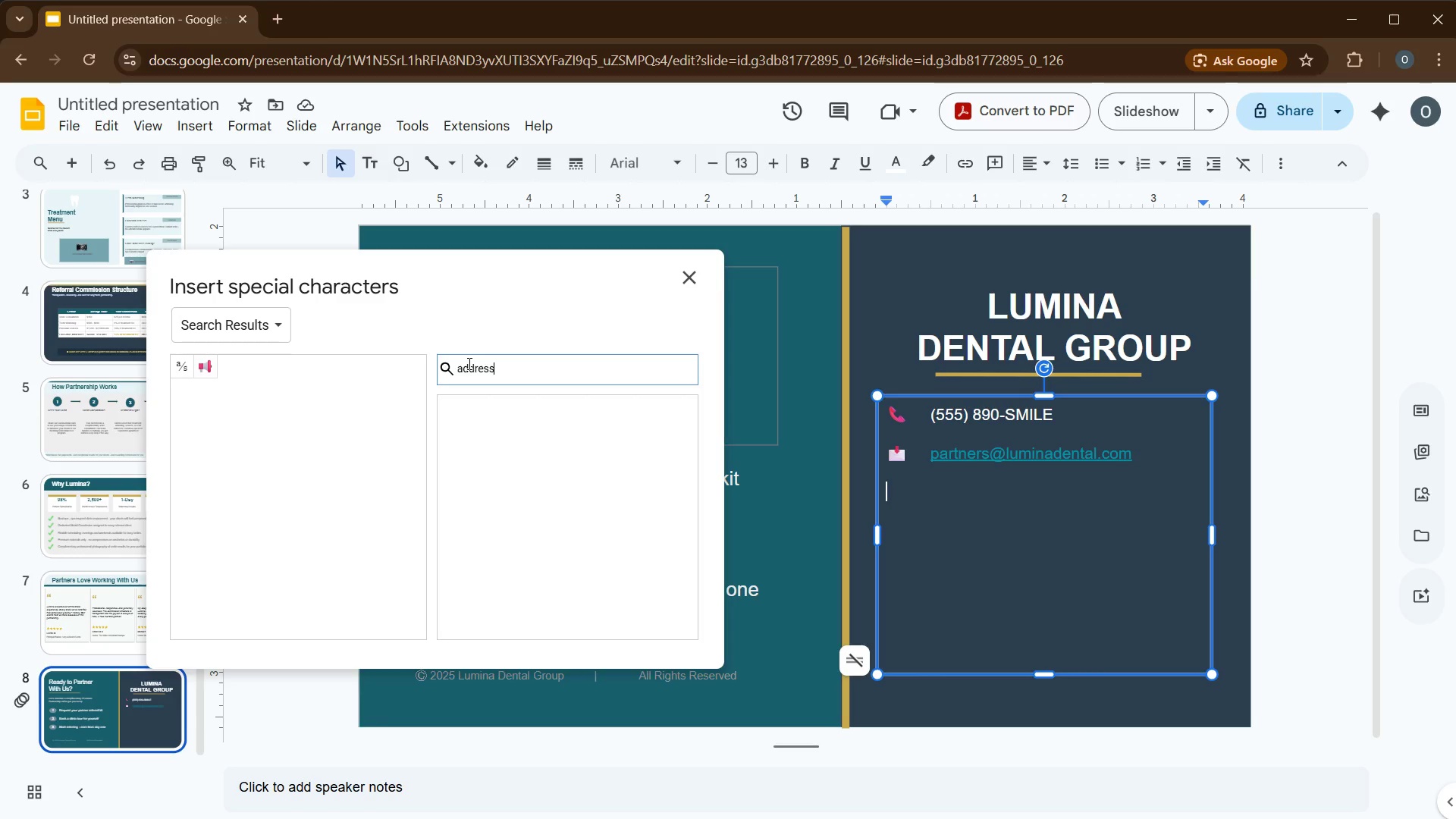 
left_click([999, 525])
 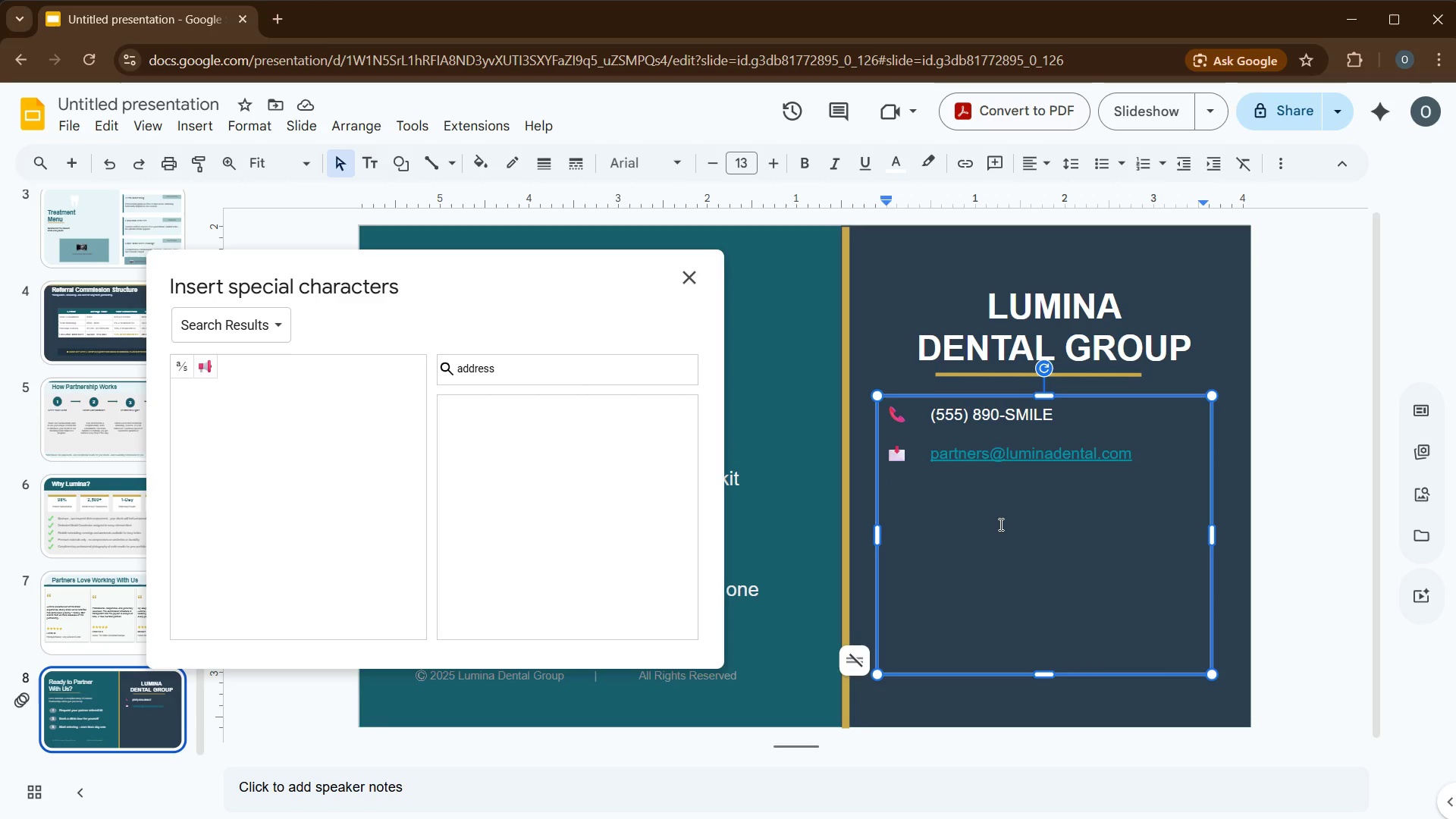 
key(Control+A)
 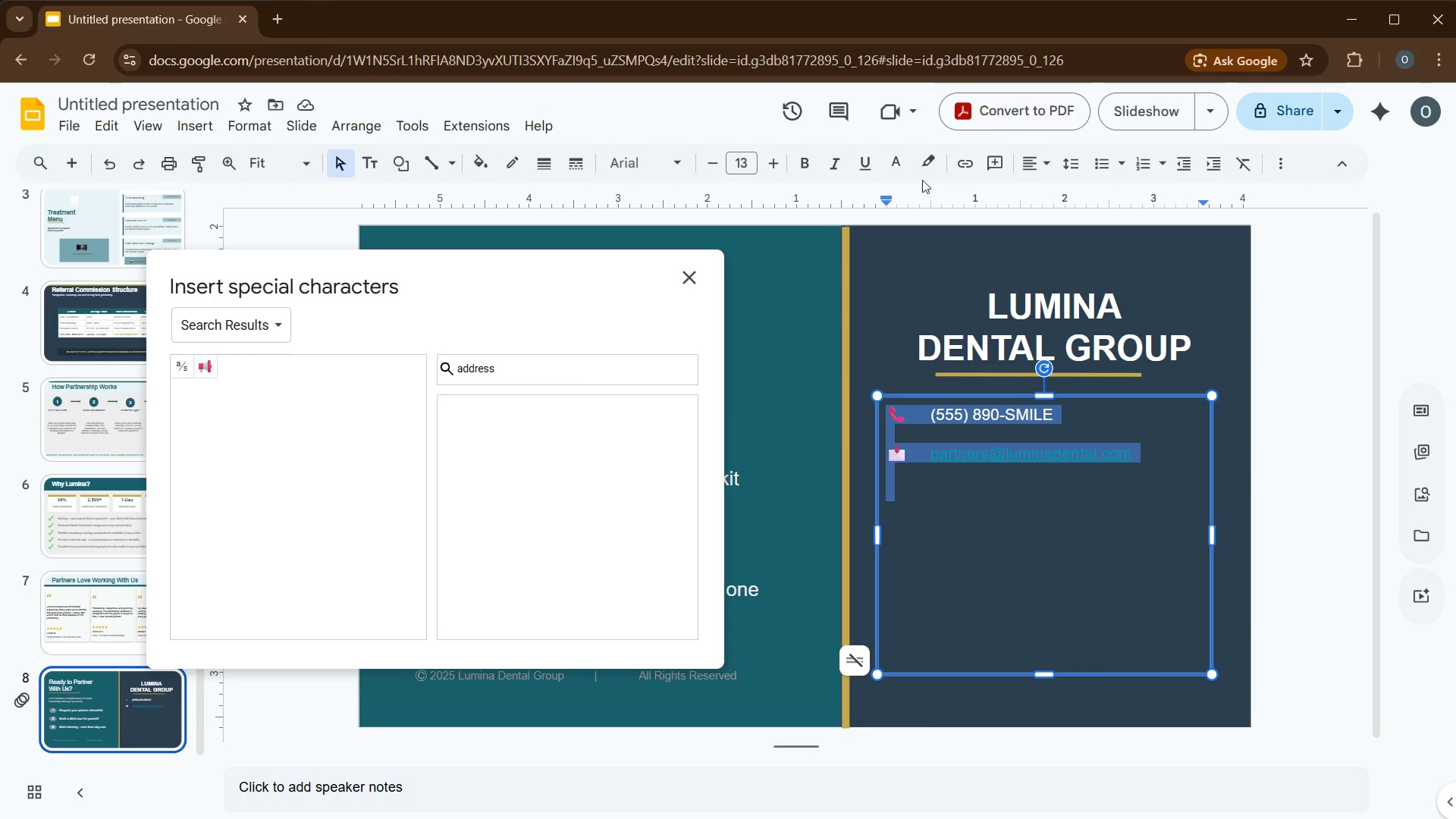 
mouse_move([889, 155])
 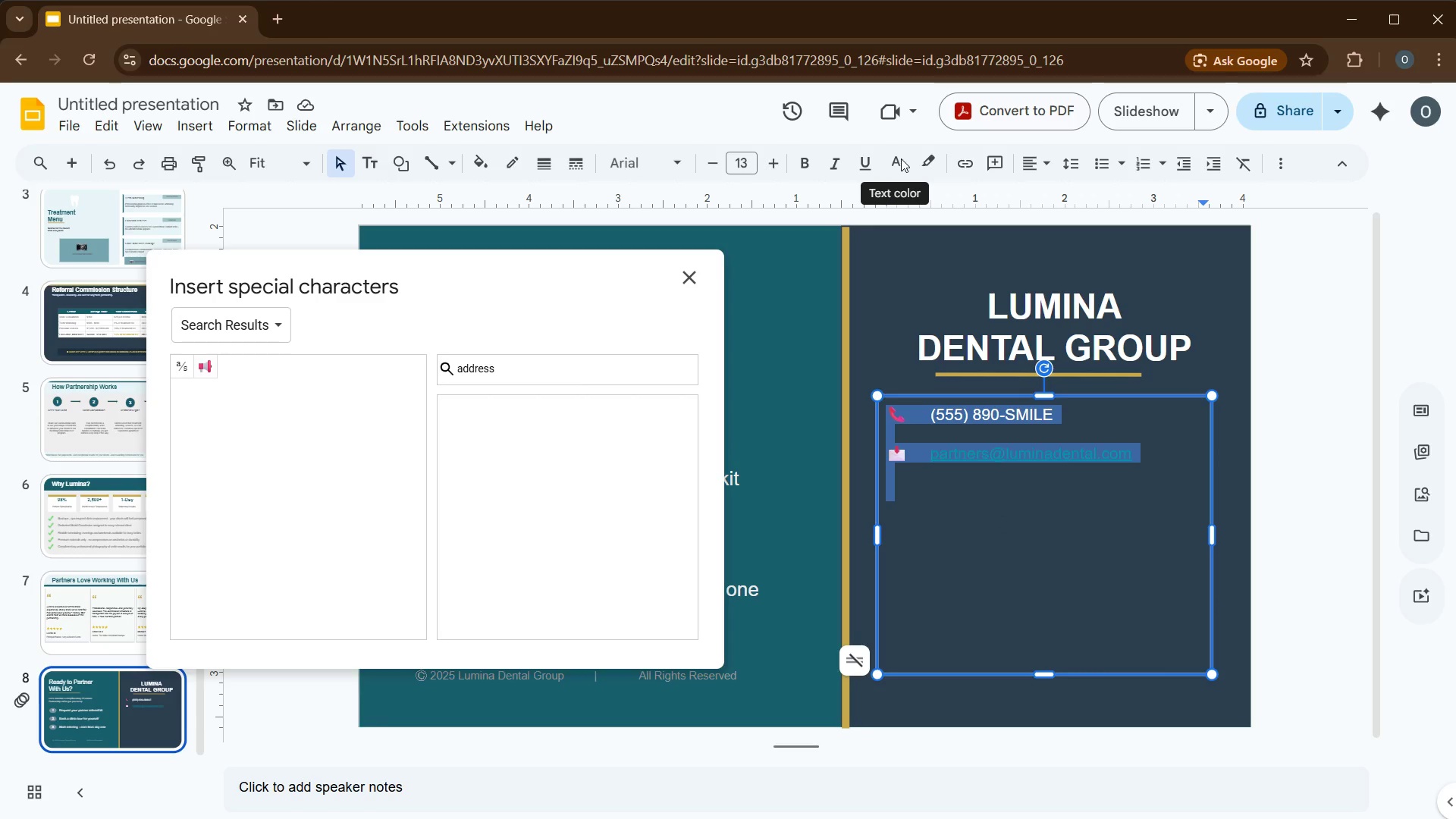 
left_click([901, 158])
 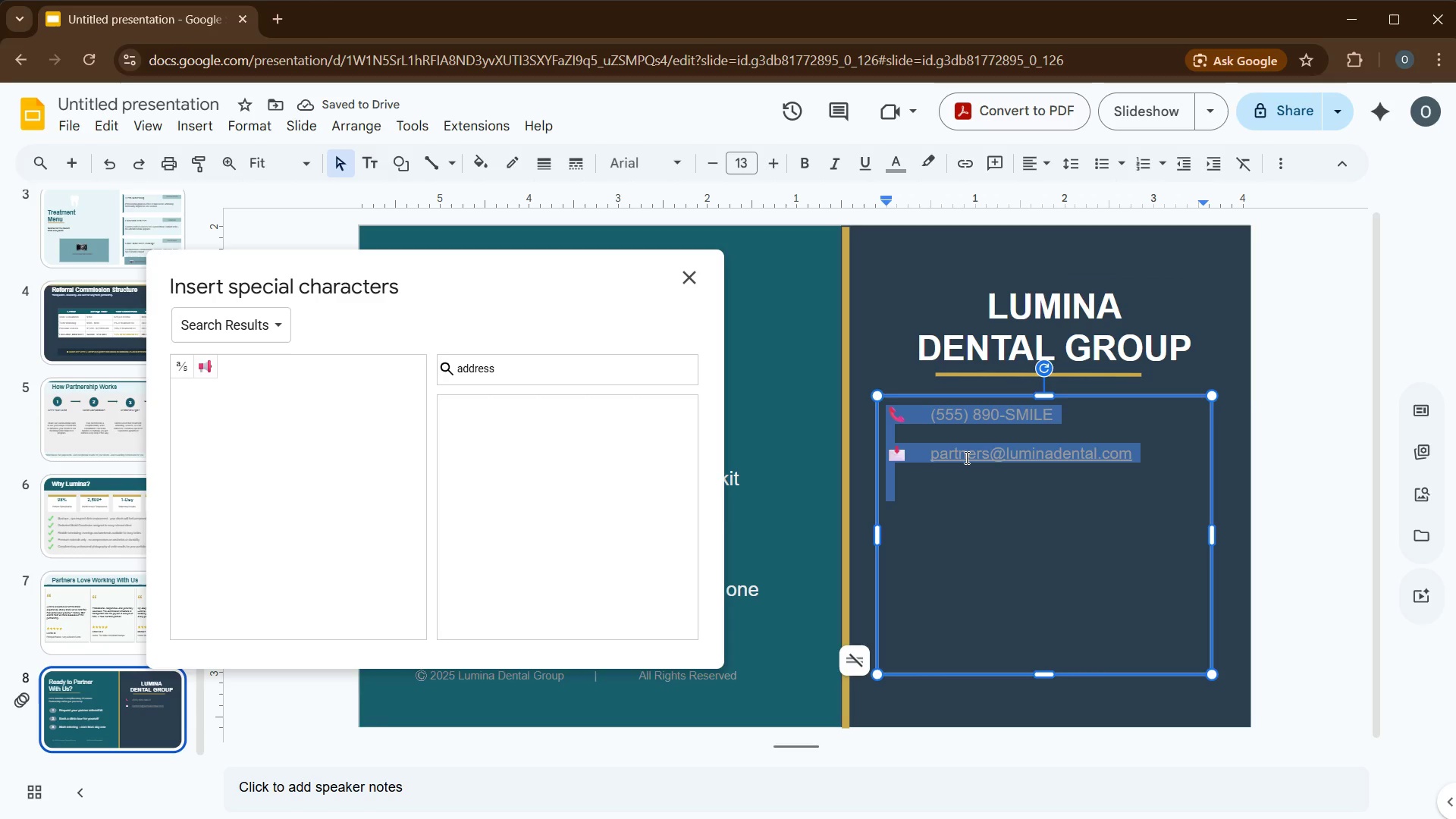 
wait(7.28)
 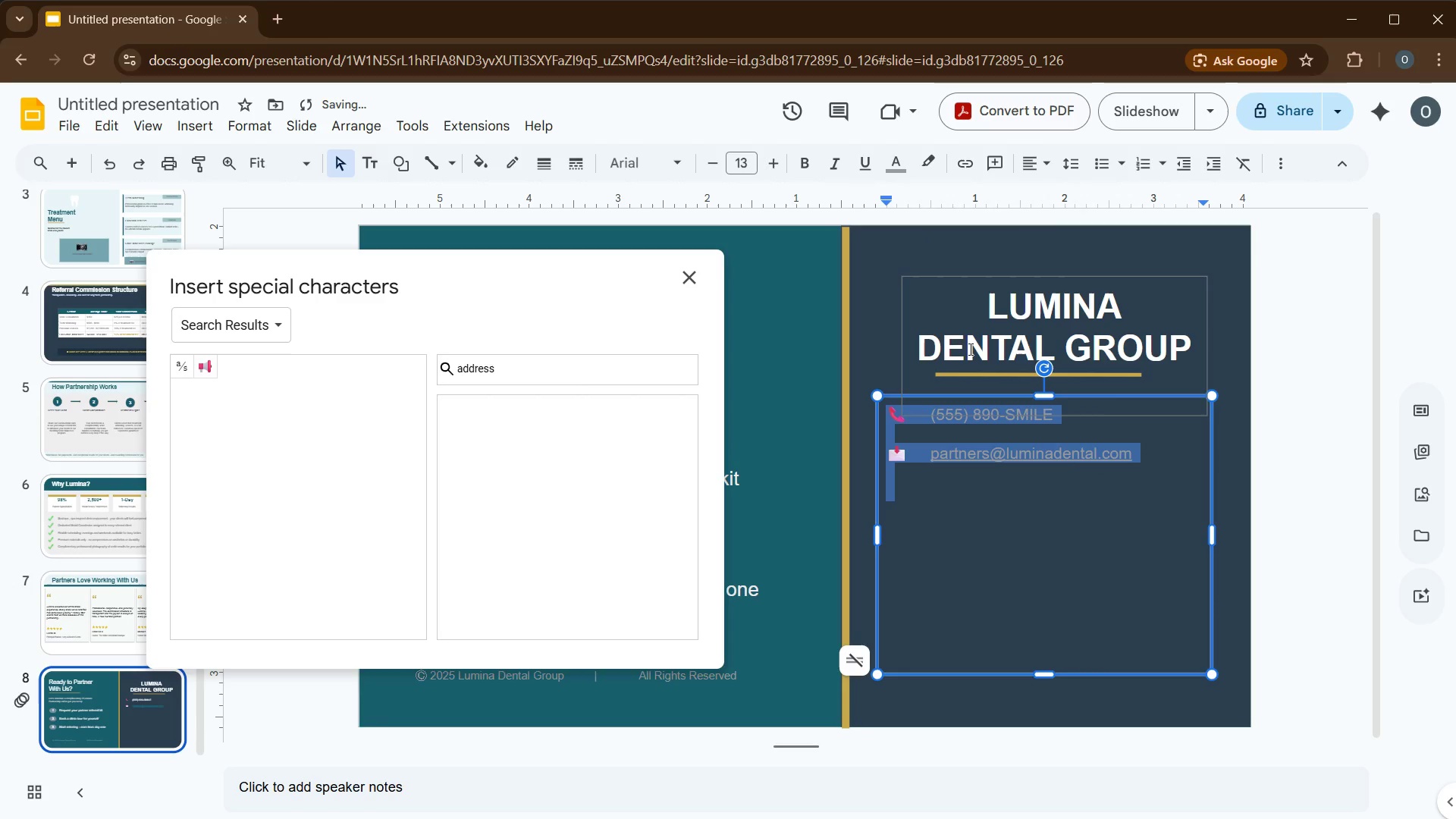 
left_click([891, 164])
 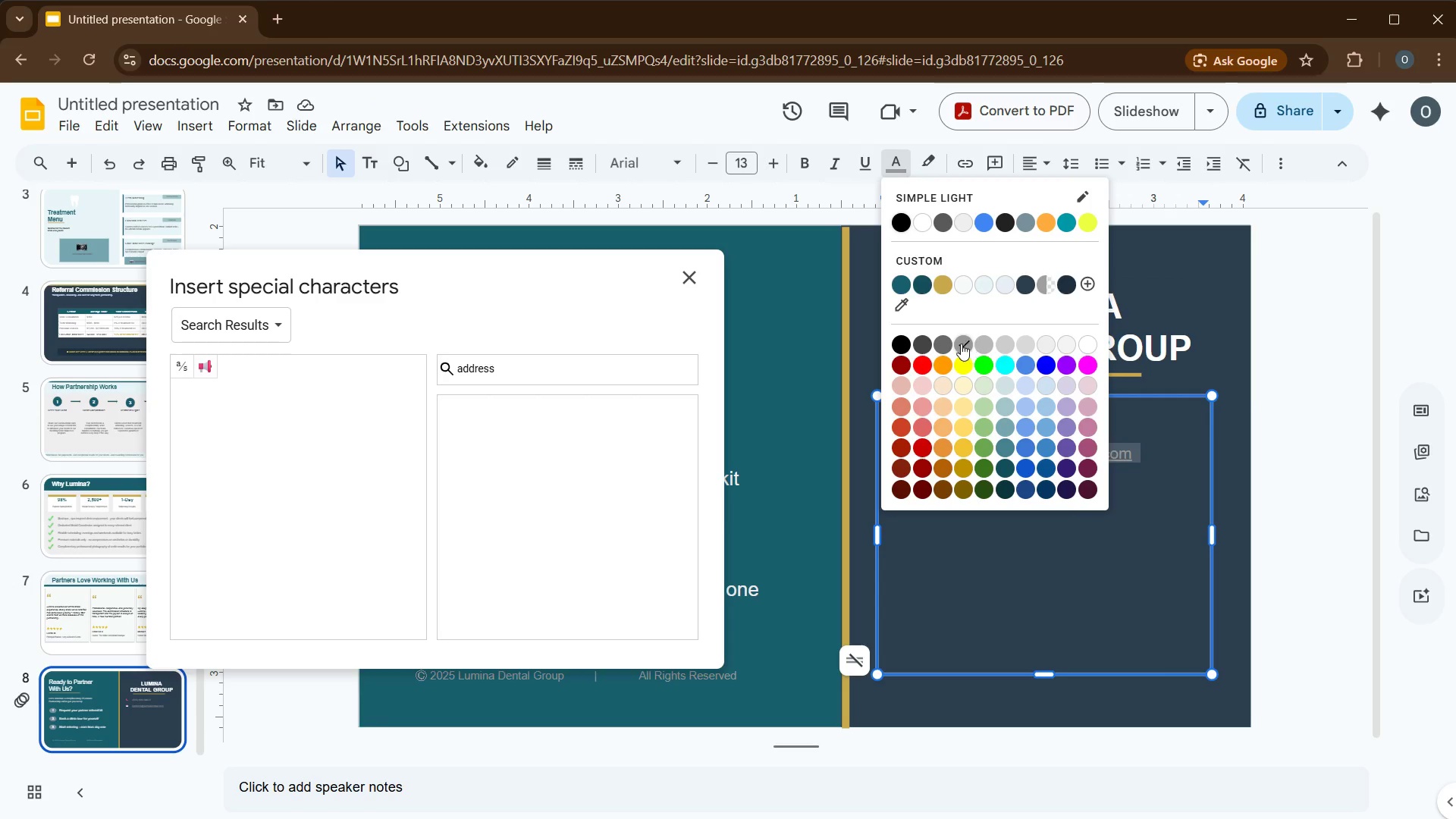 
left_click([944, 344])
 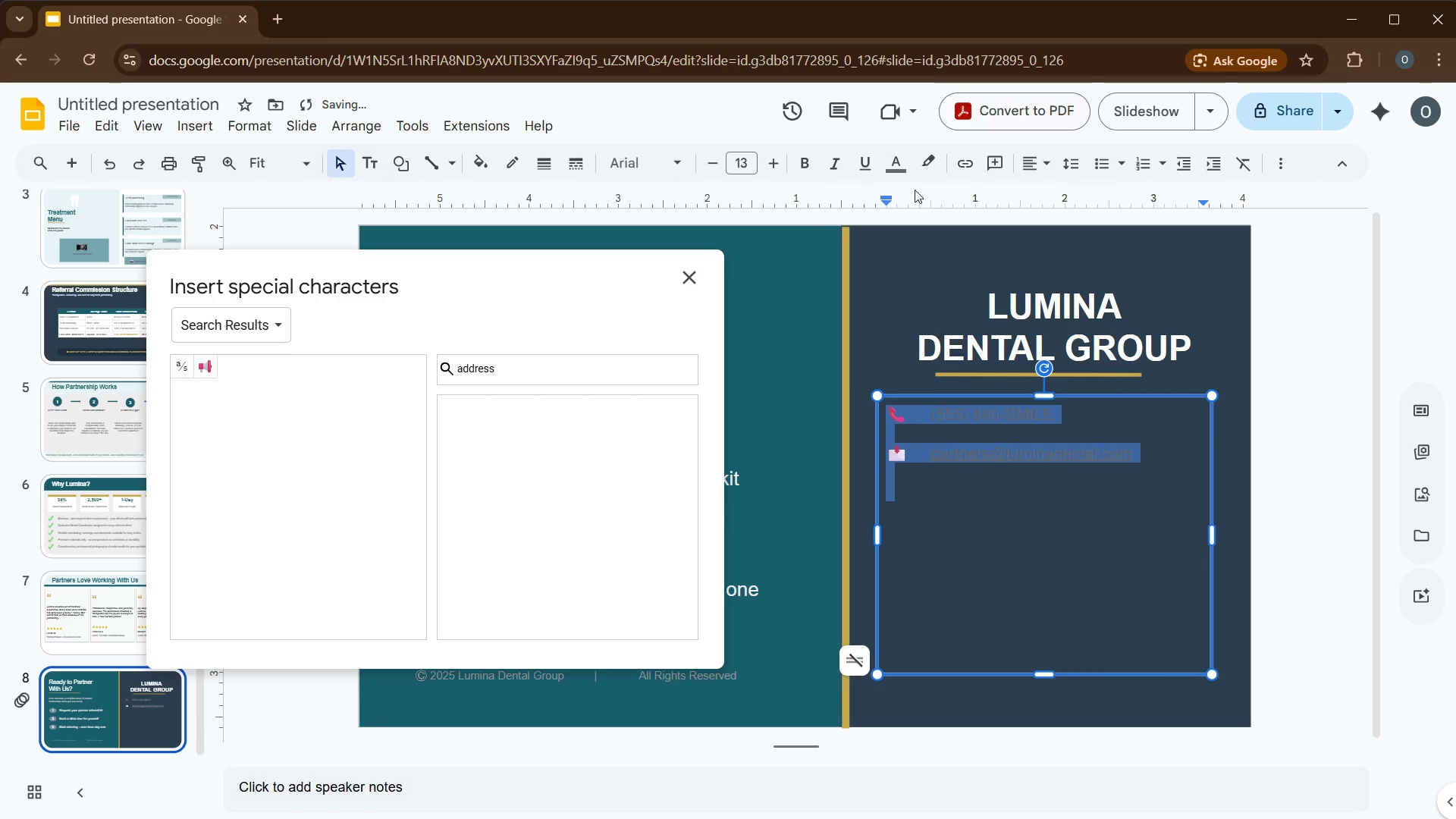 
left_click([897, 164])
 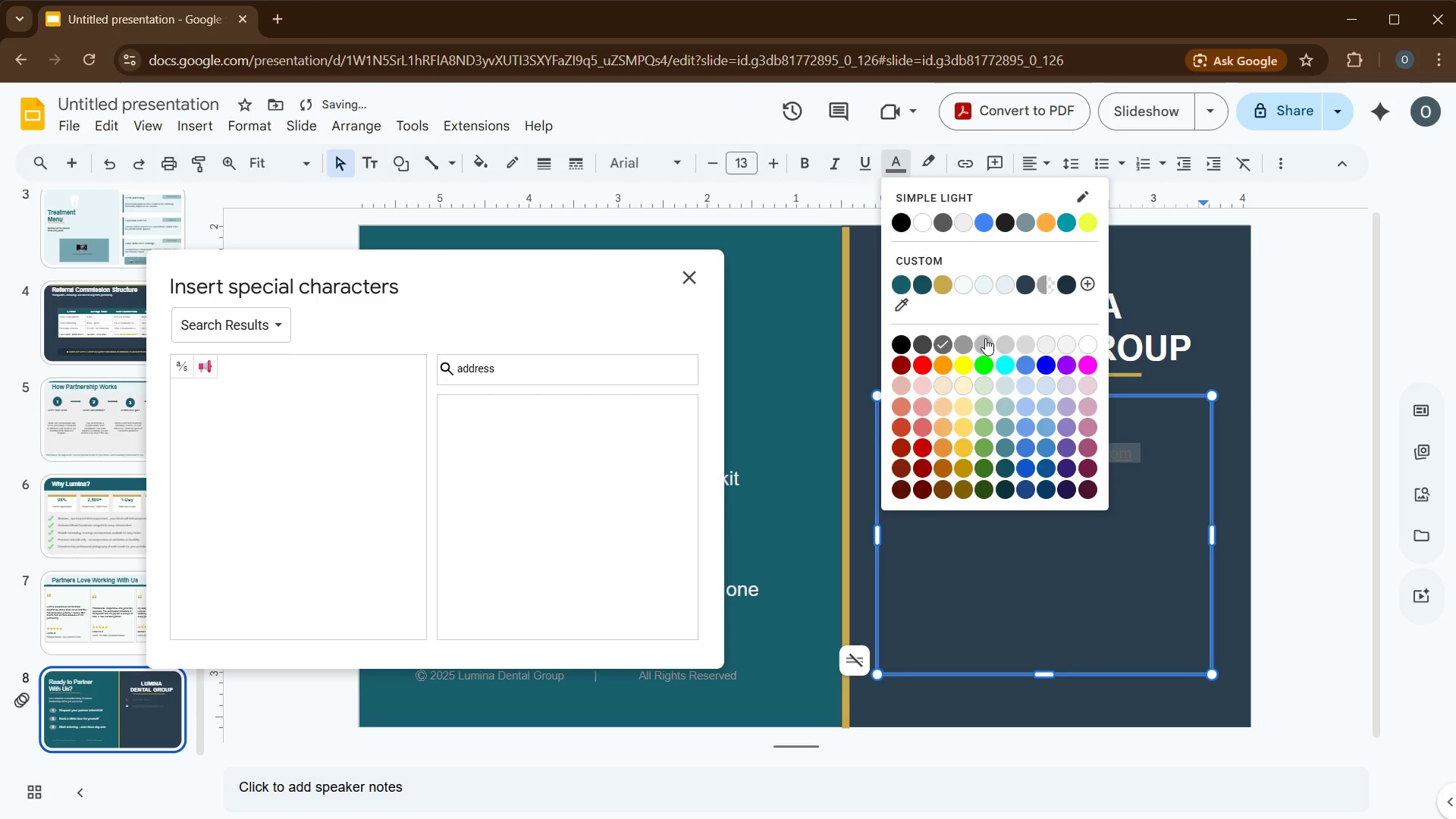 
left_click([984, 341])
 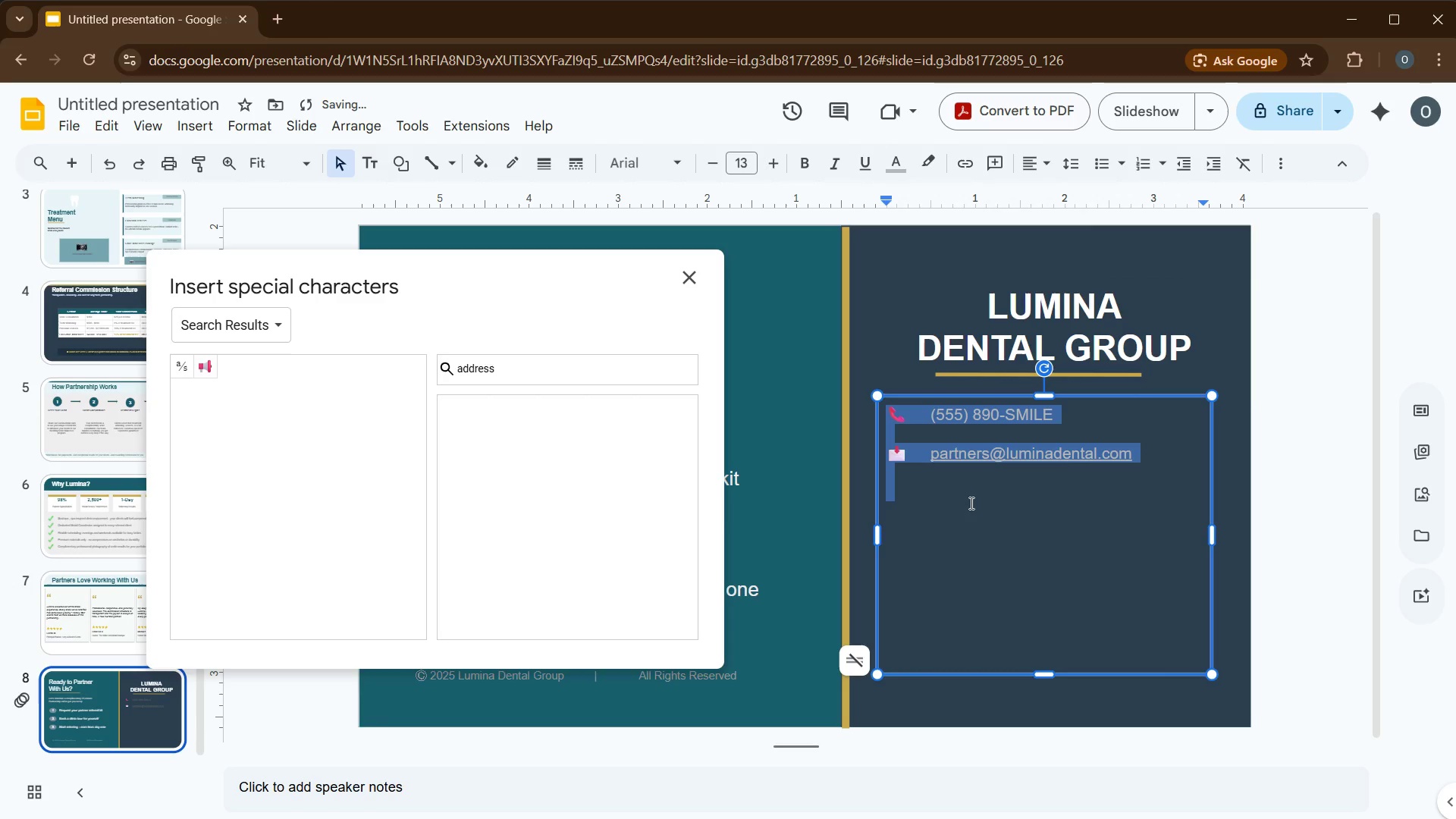 
left_click([970, 506])
 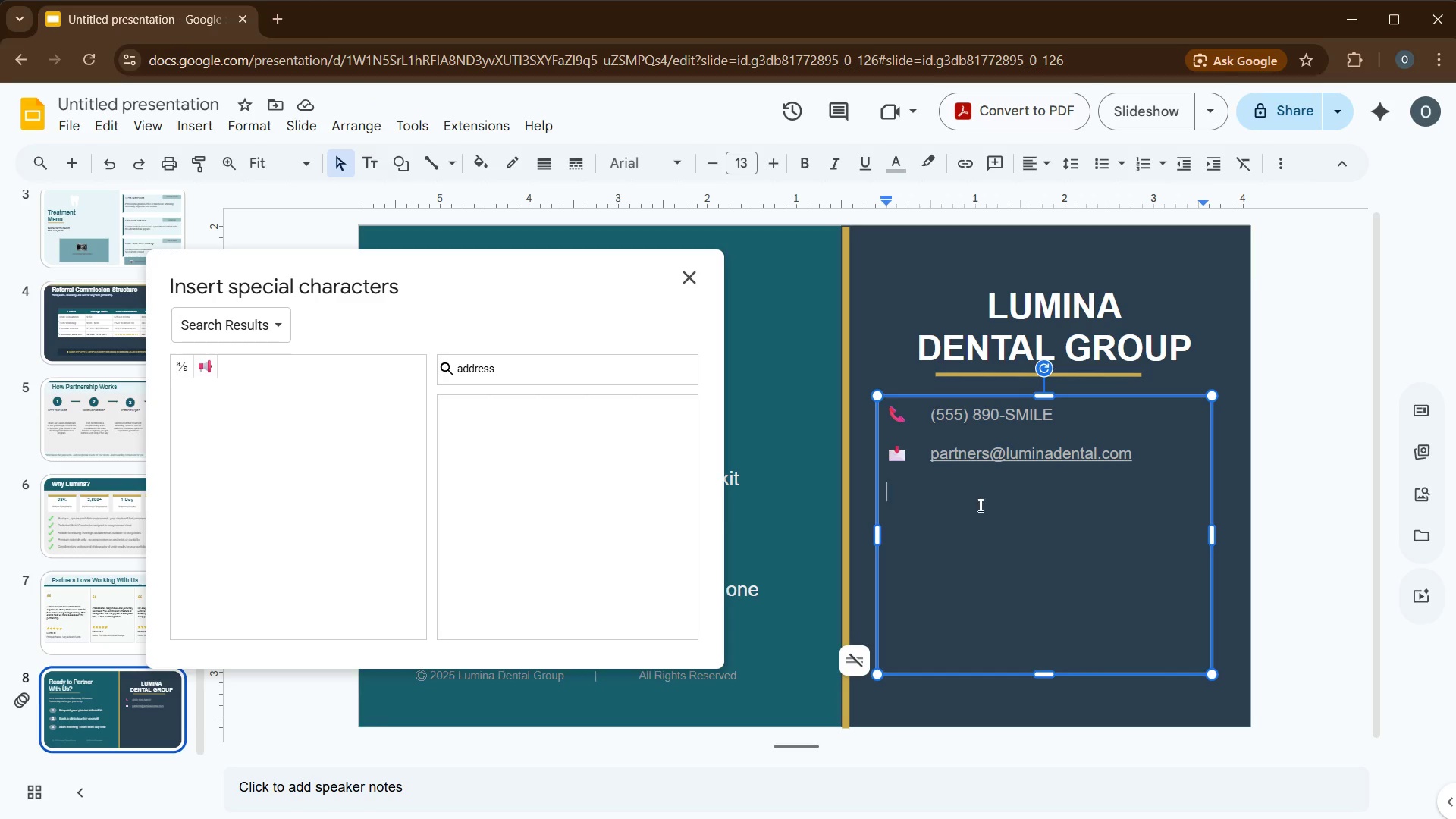 
wait(7.08)
 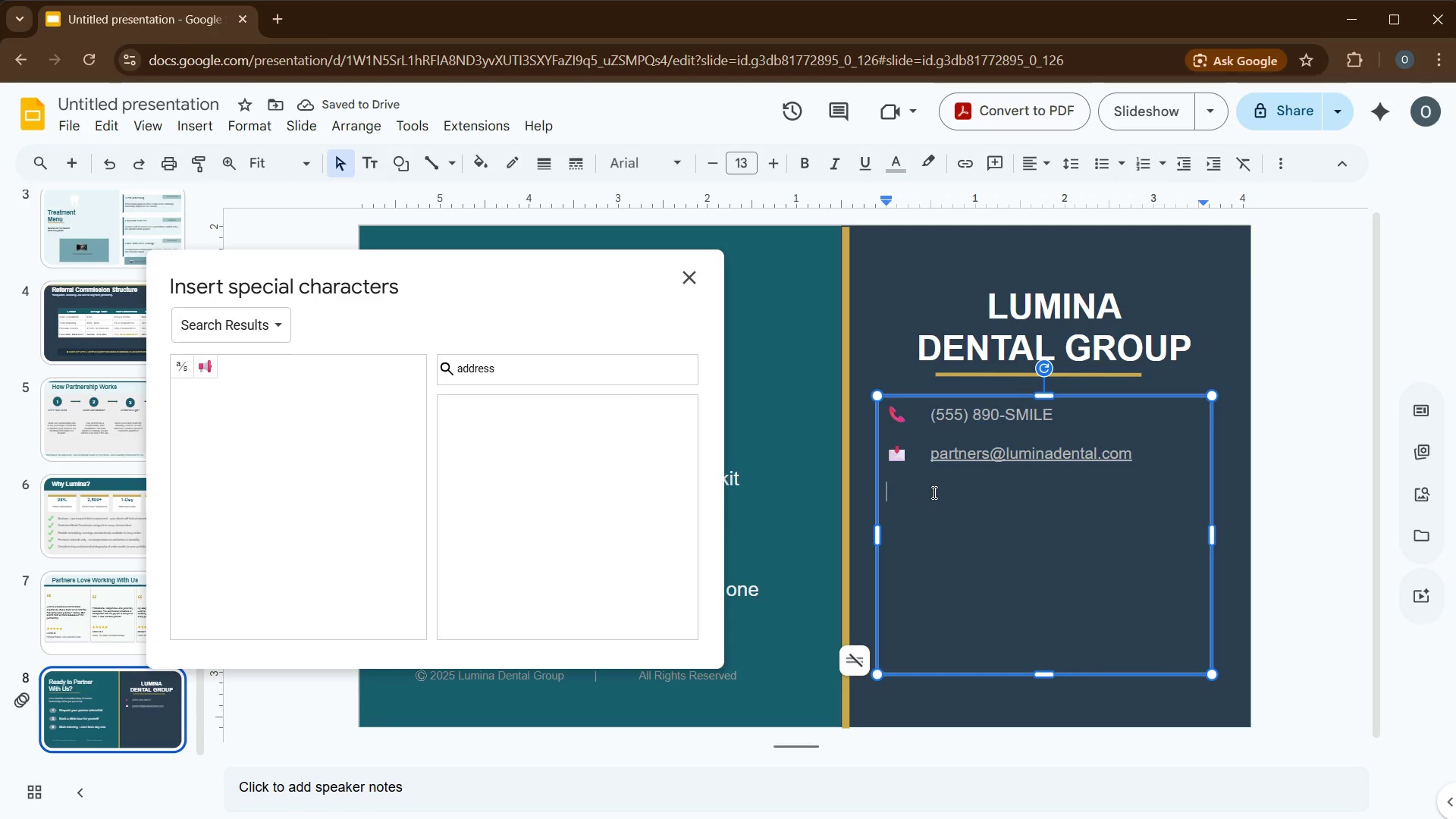 
key(Enter)
 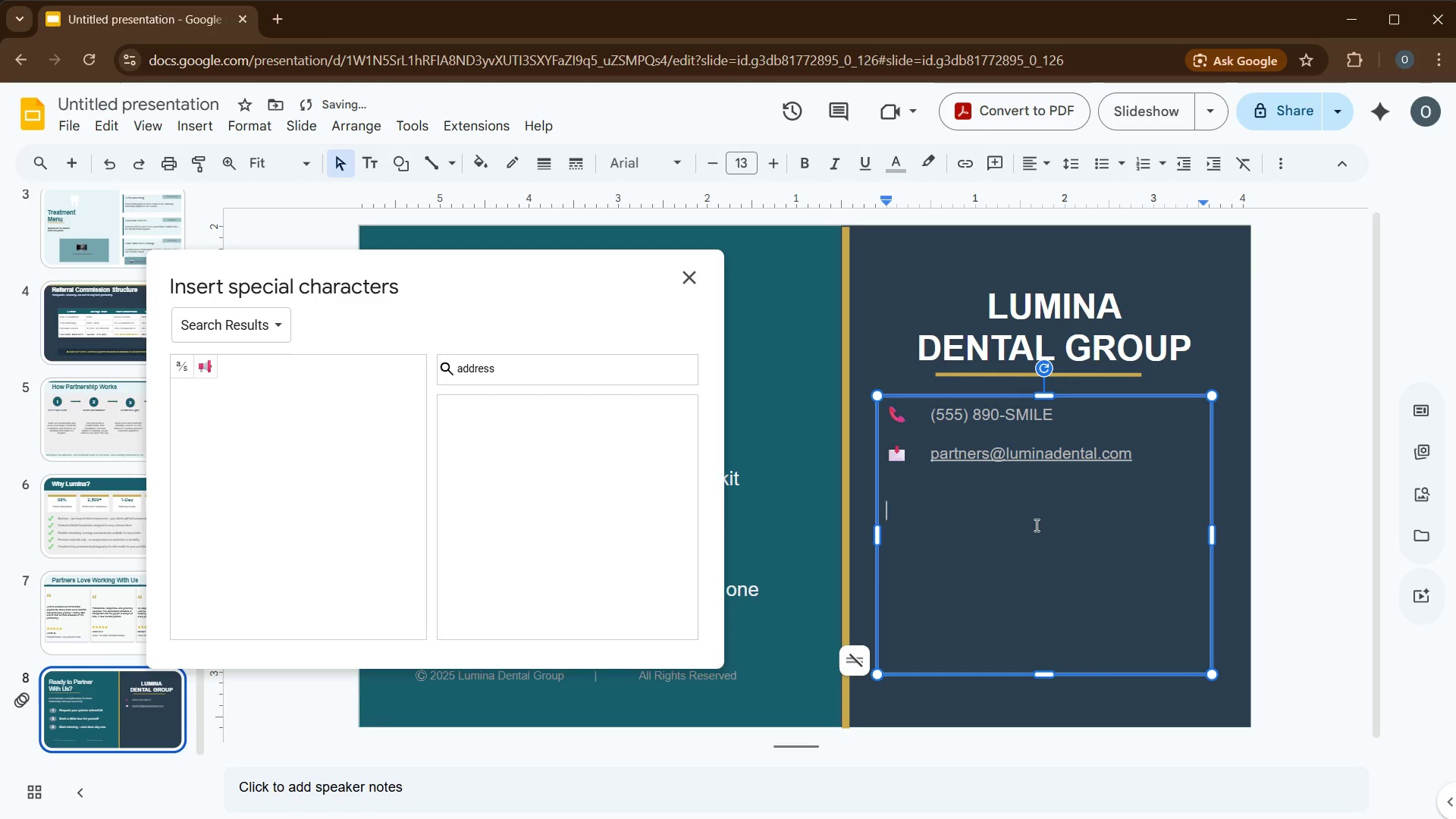 
key(Enter)
 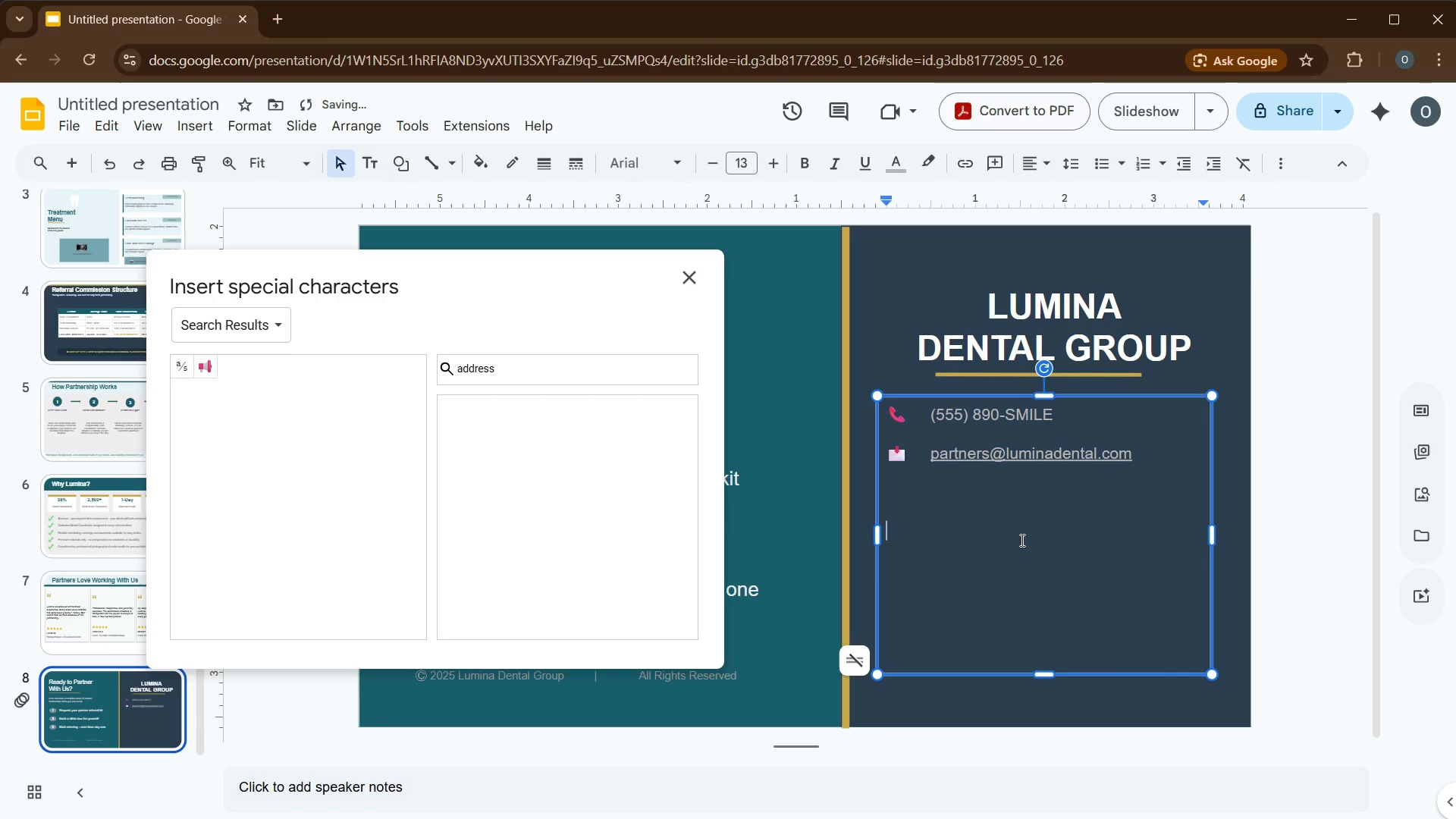 
key(Enter)
 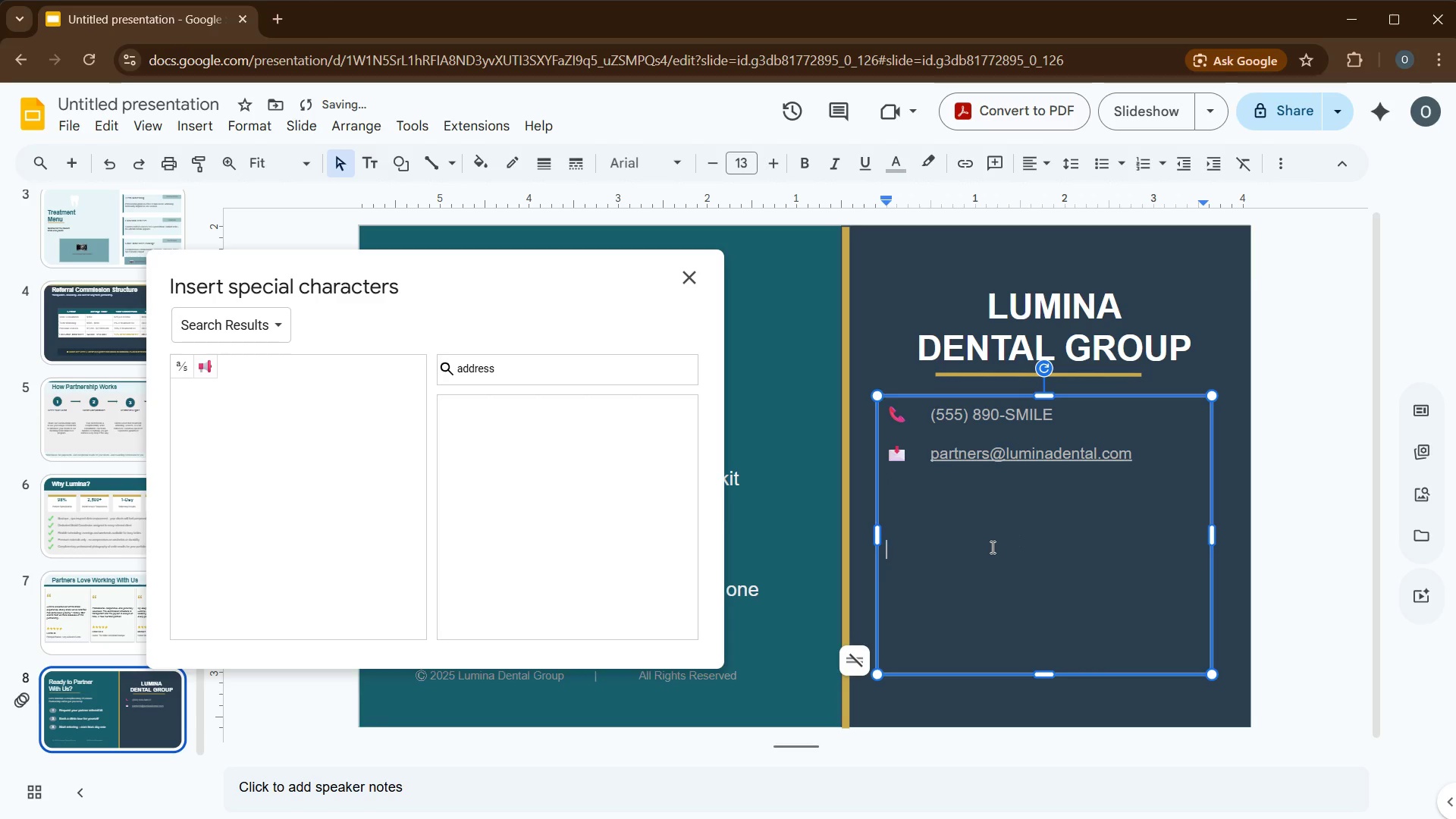 
type(123 Elegance Avenue, Suite 400)
 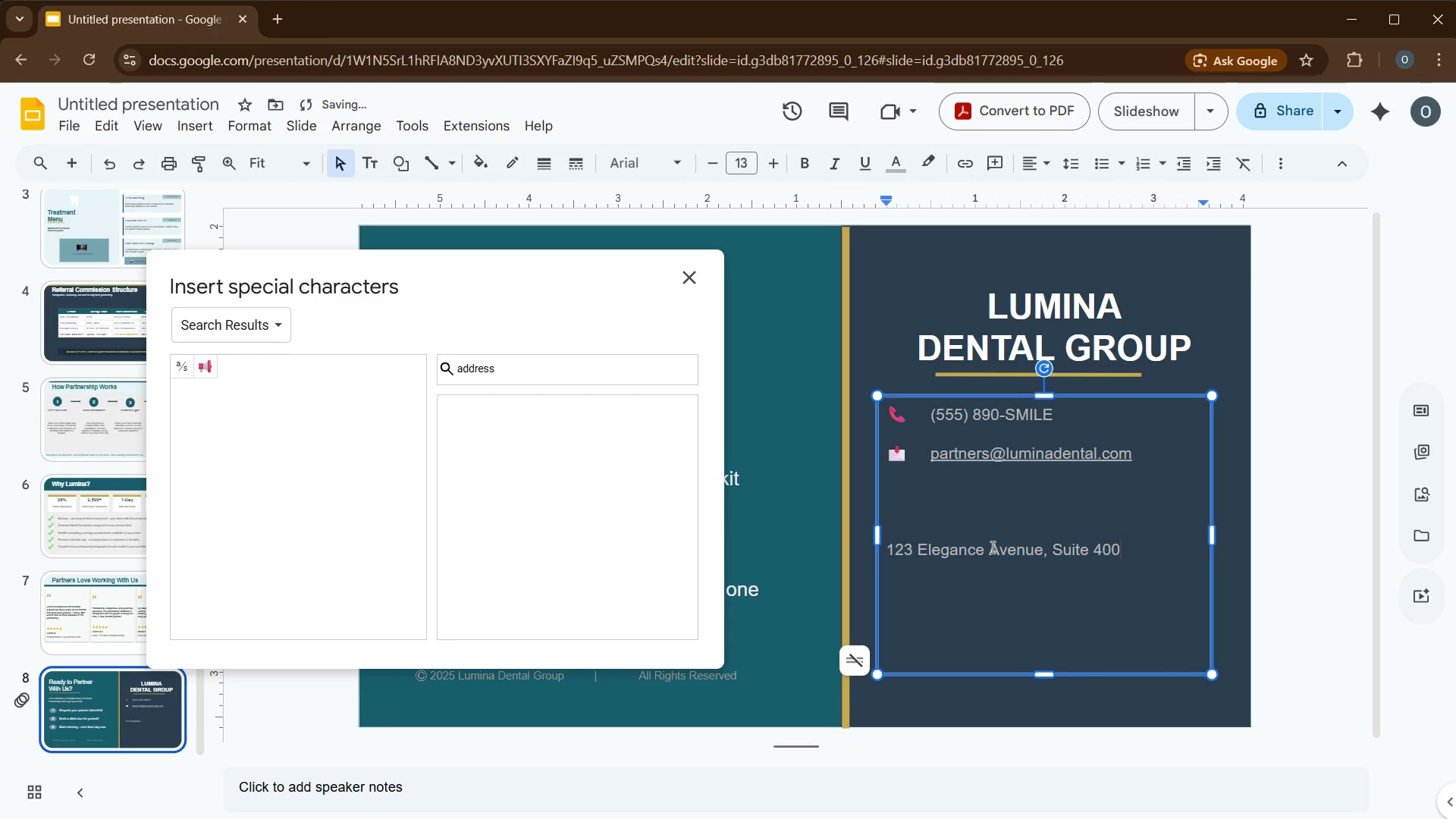 
key(Enter)
 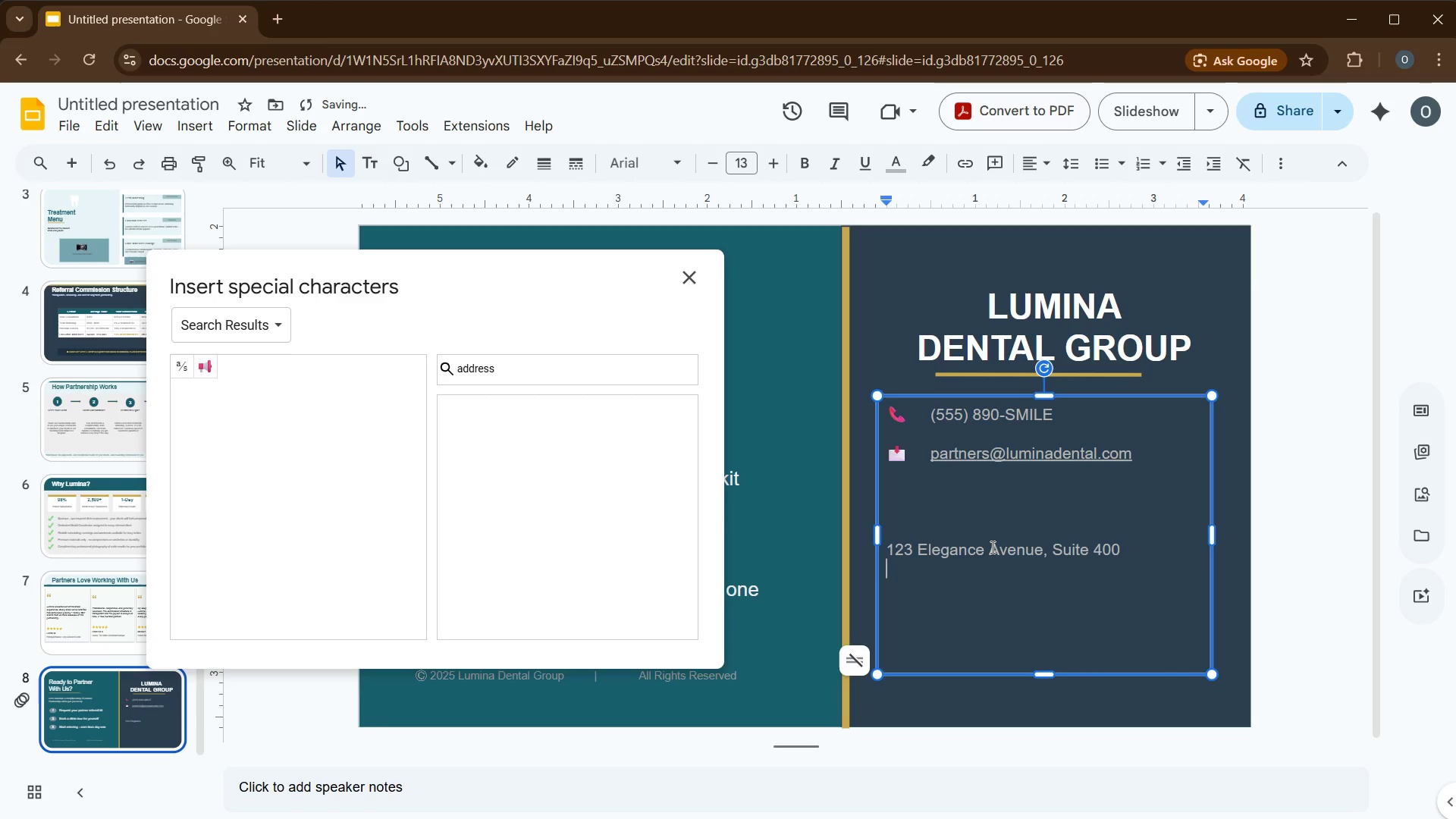 
type(Your City, ST 000000)
 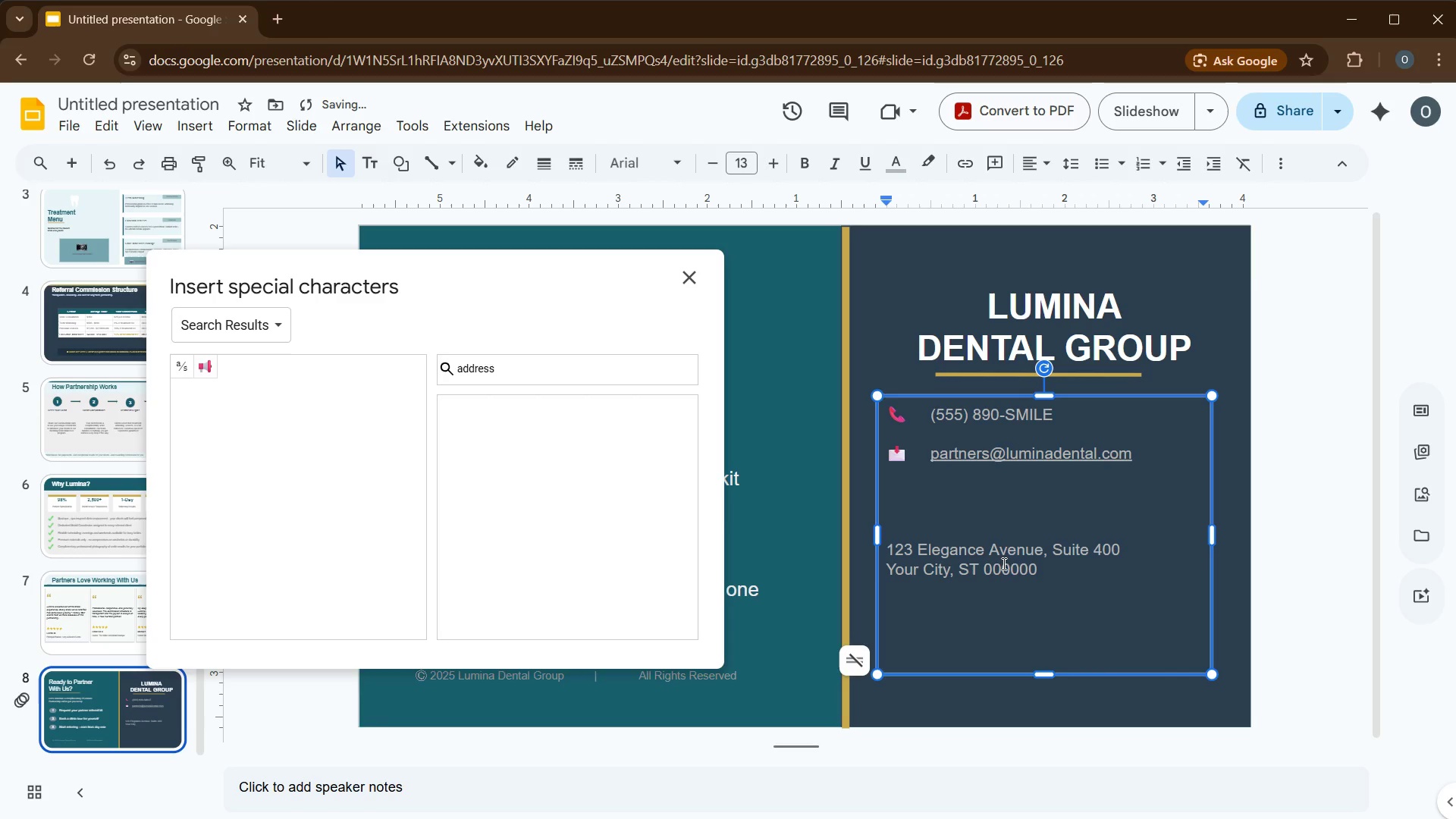 
left_click_drag(start_coordinate=[1059, 576], to_coordinate=[893, 549])
 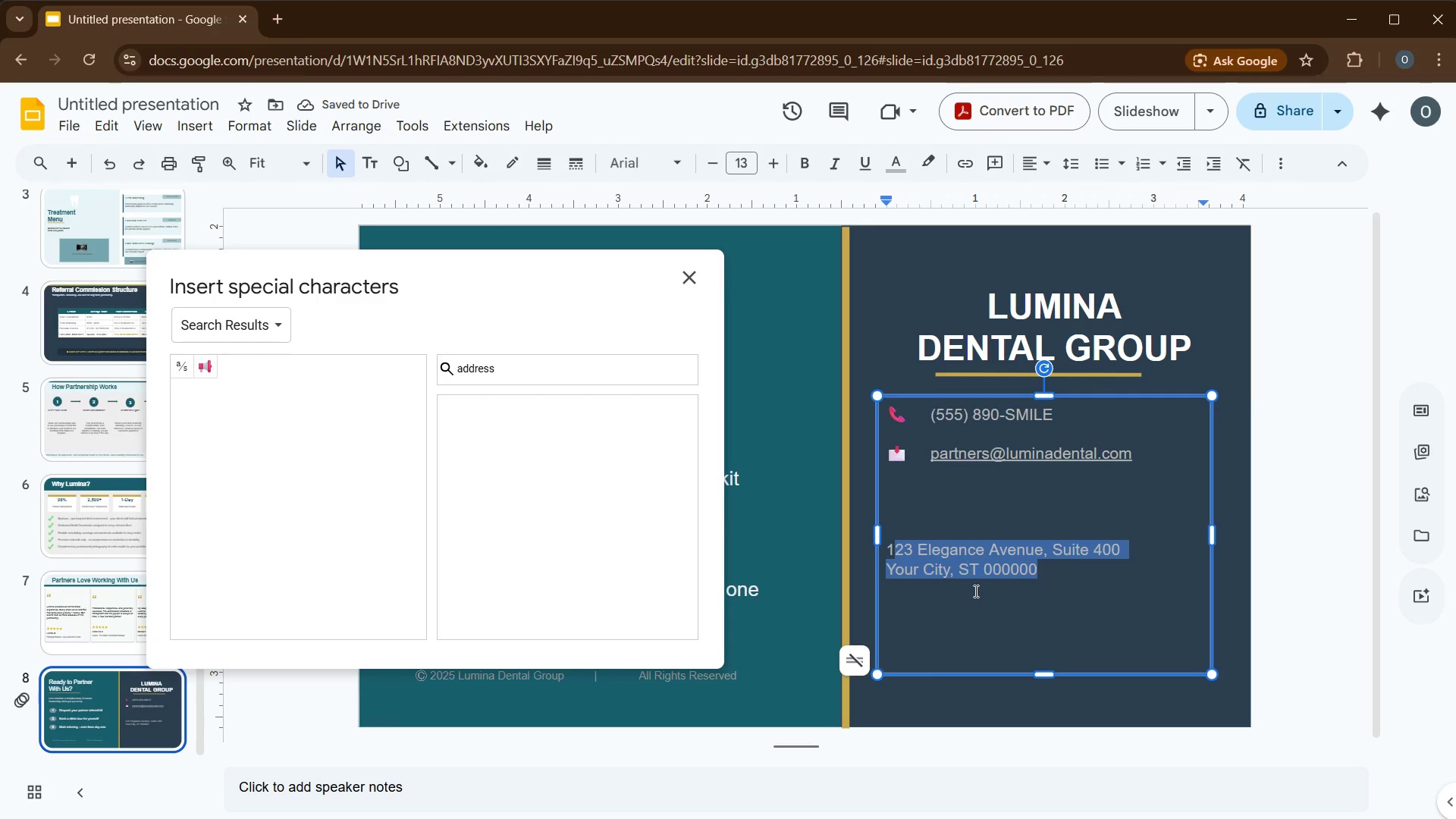 
key(Shift+ArrowLeft)
 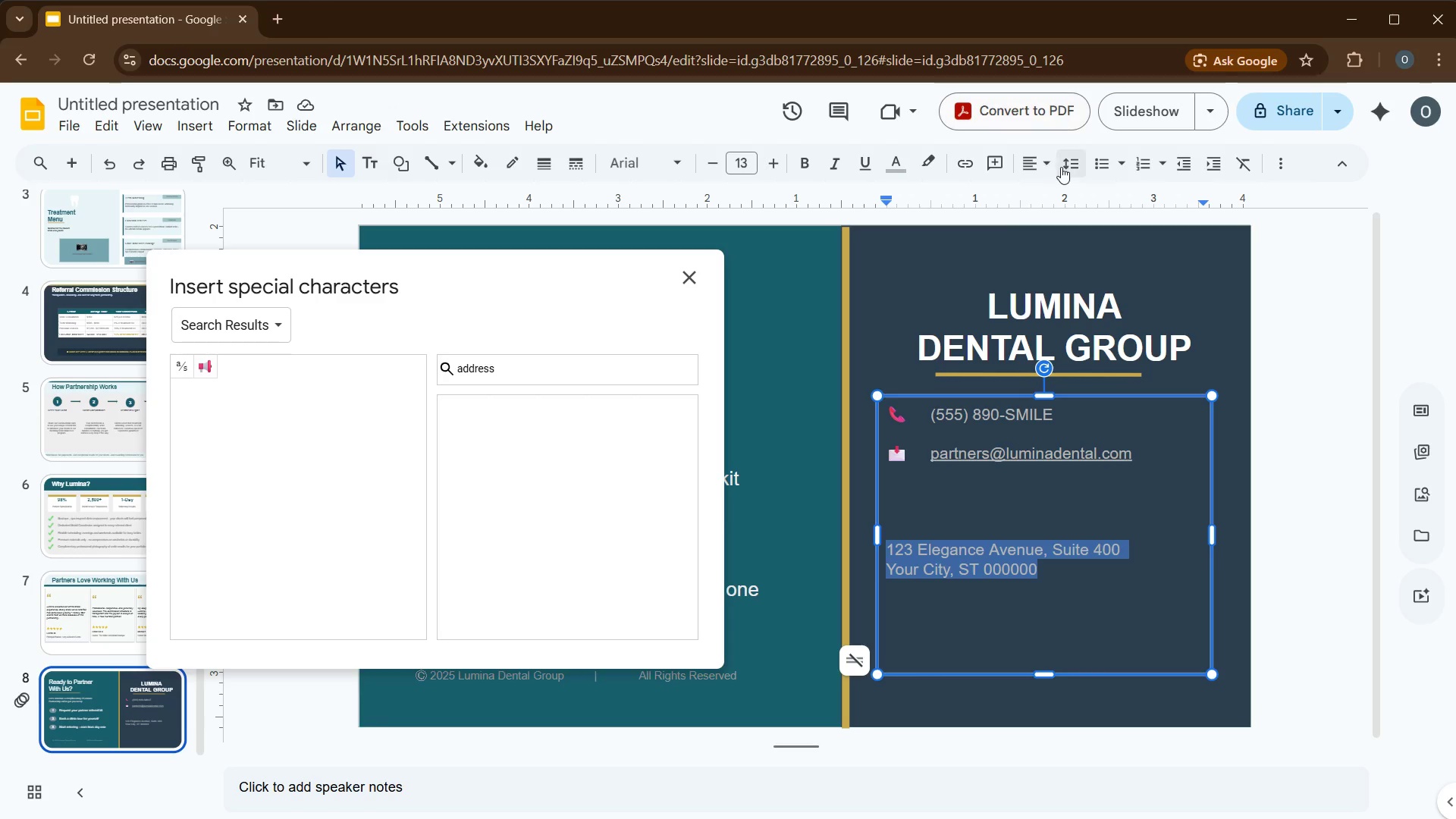 
left_click([1050, 169])
 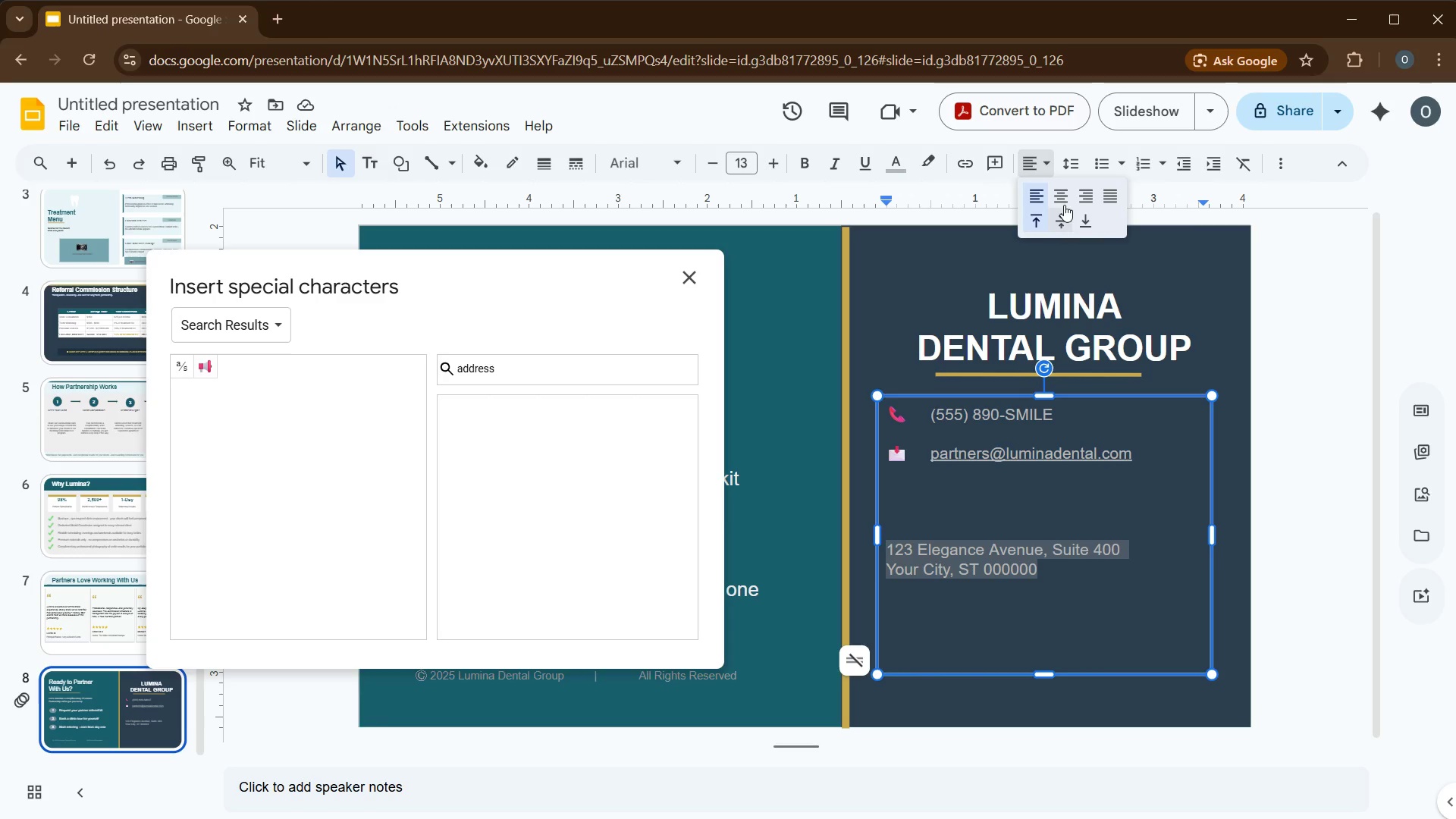 
left_click([1061, 199])
 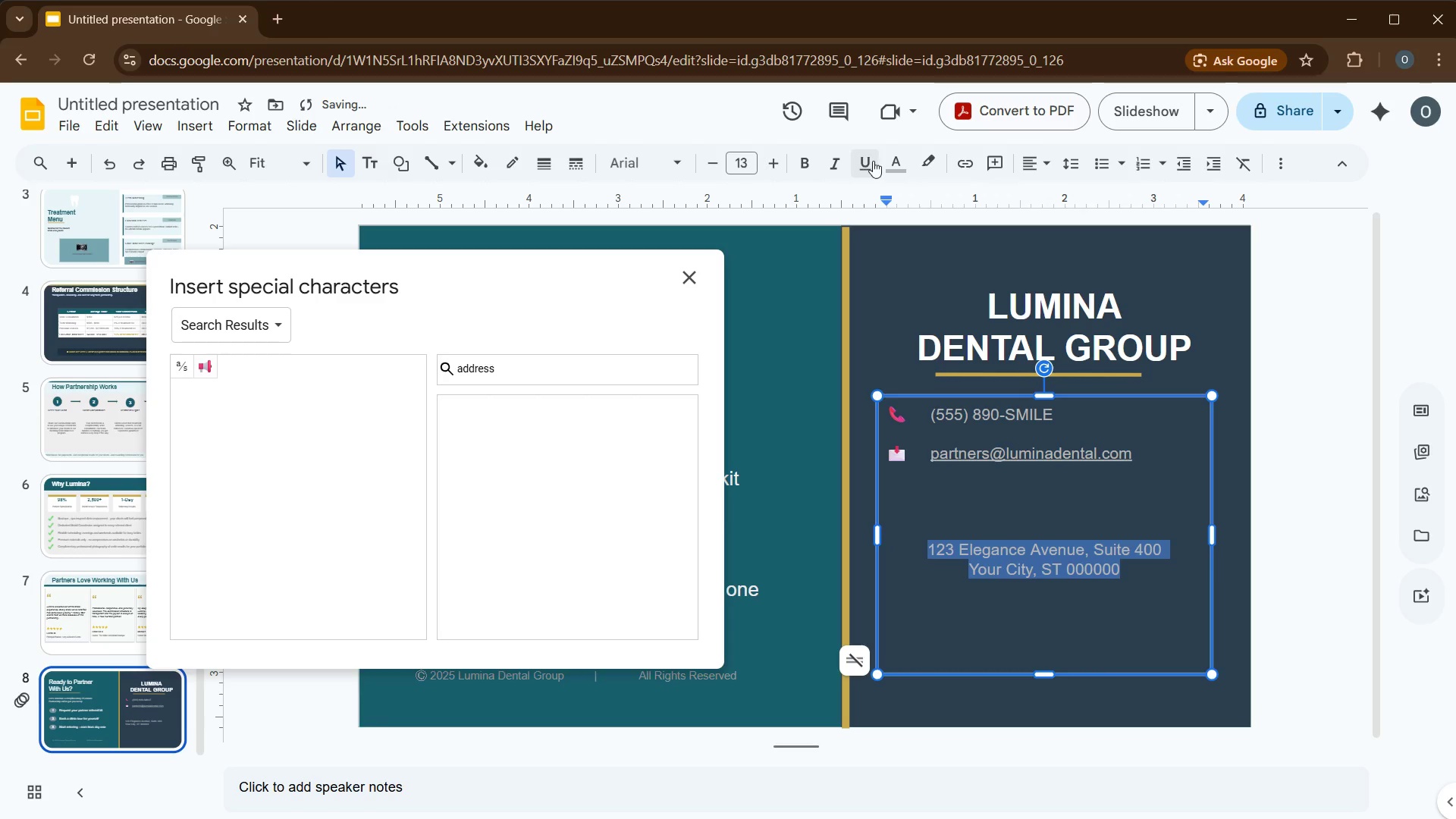 
left_click([893, 162])
 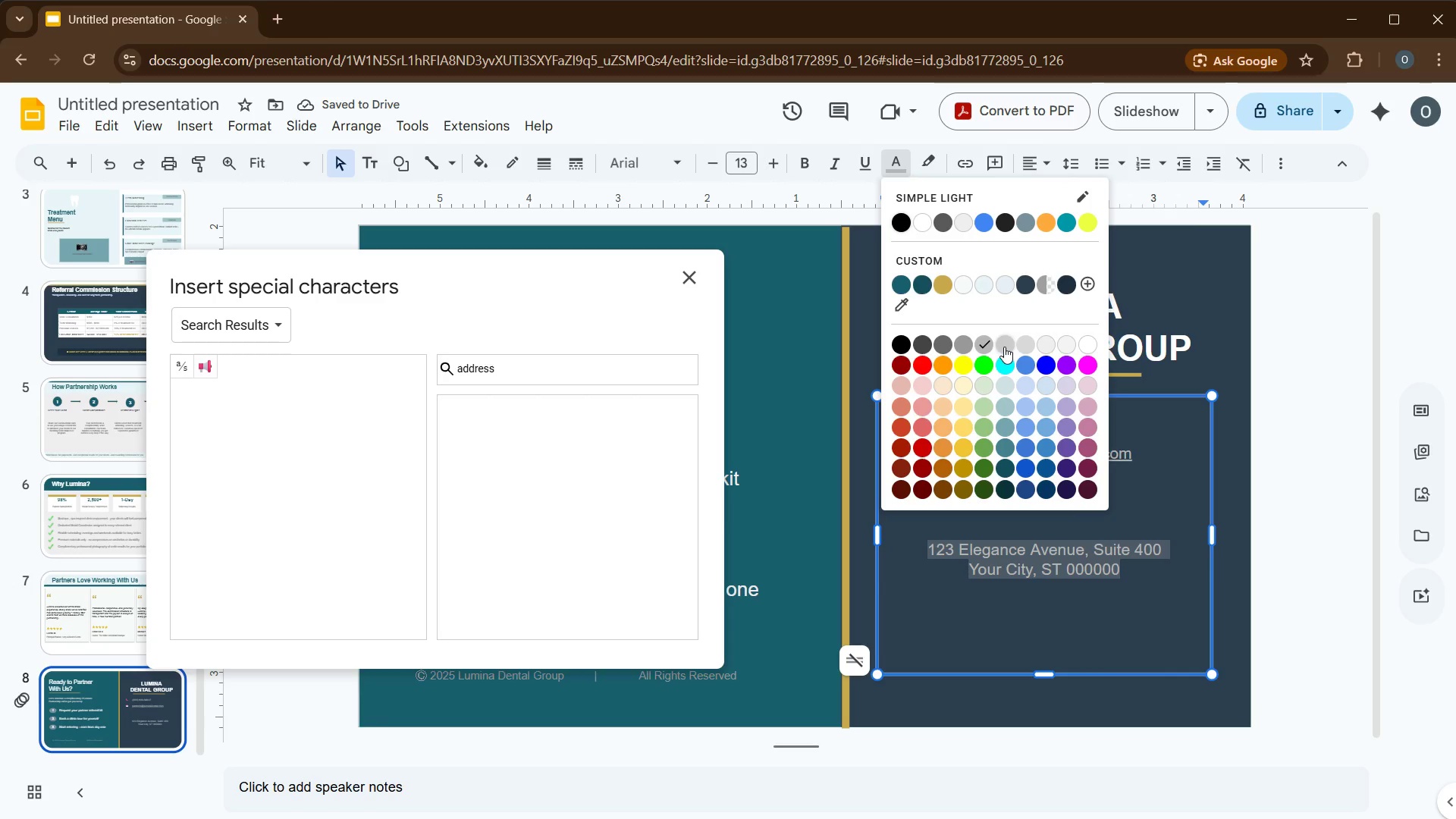 
left_click([959, 345])
 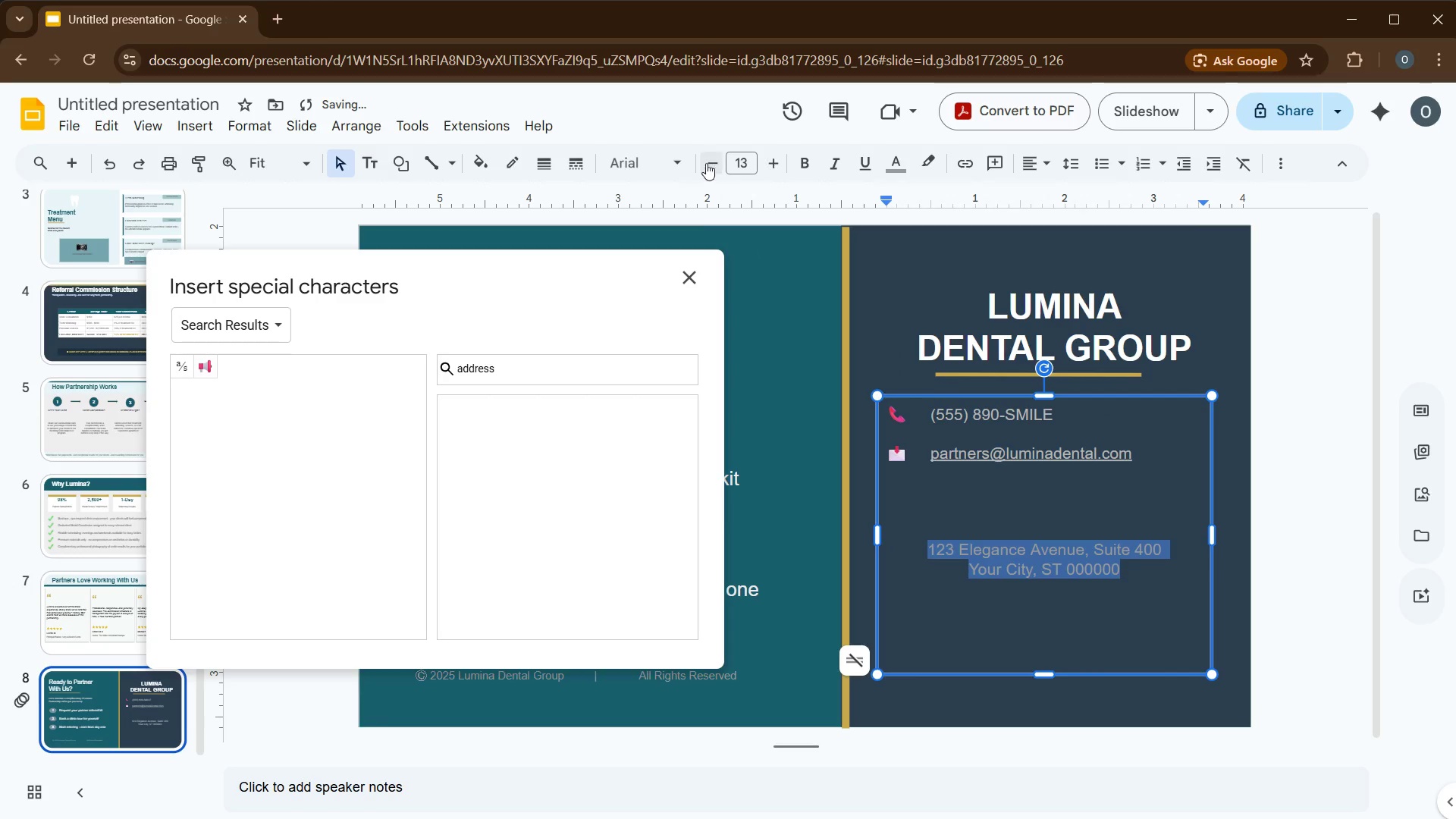 
double_click([706, 161])
 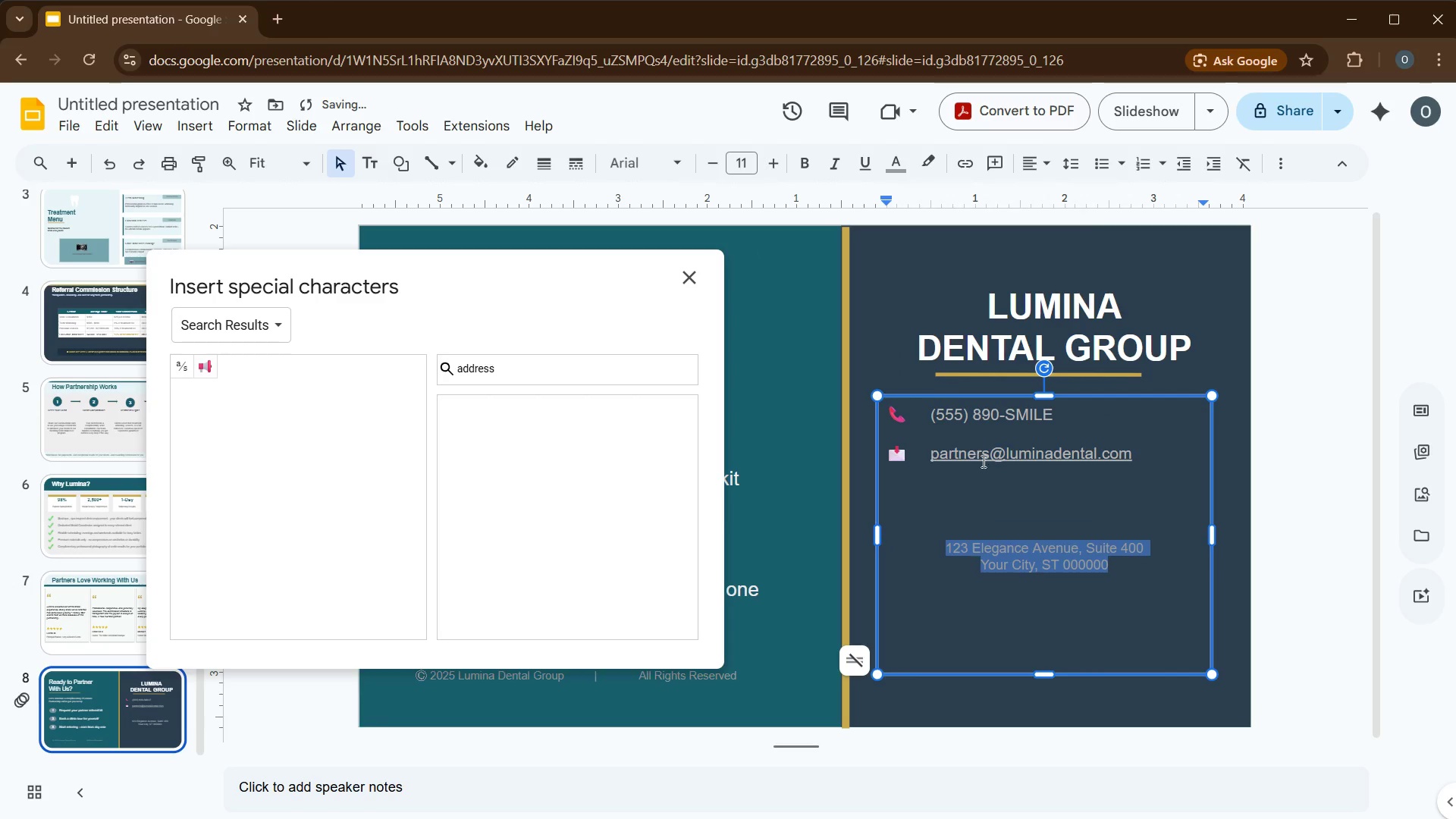 
left_click([978, 511])
 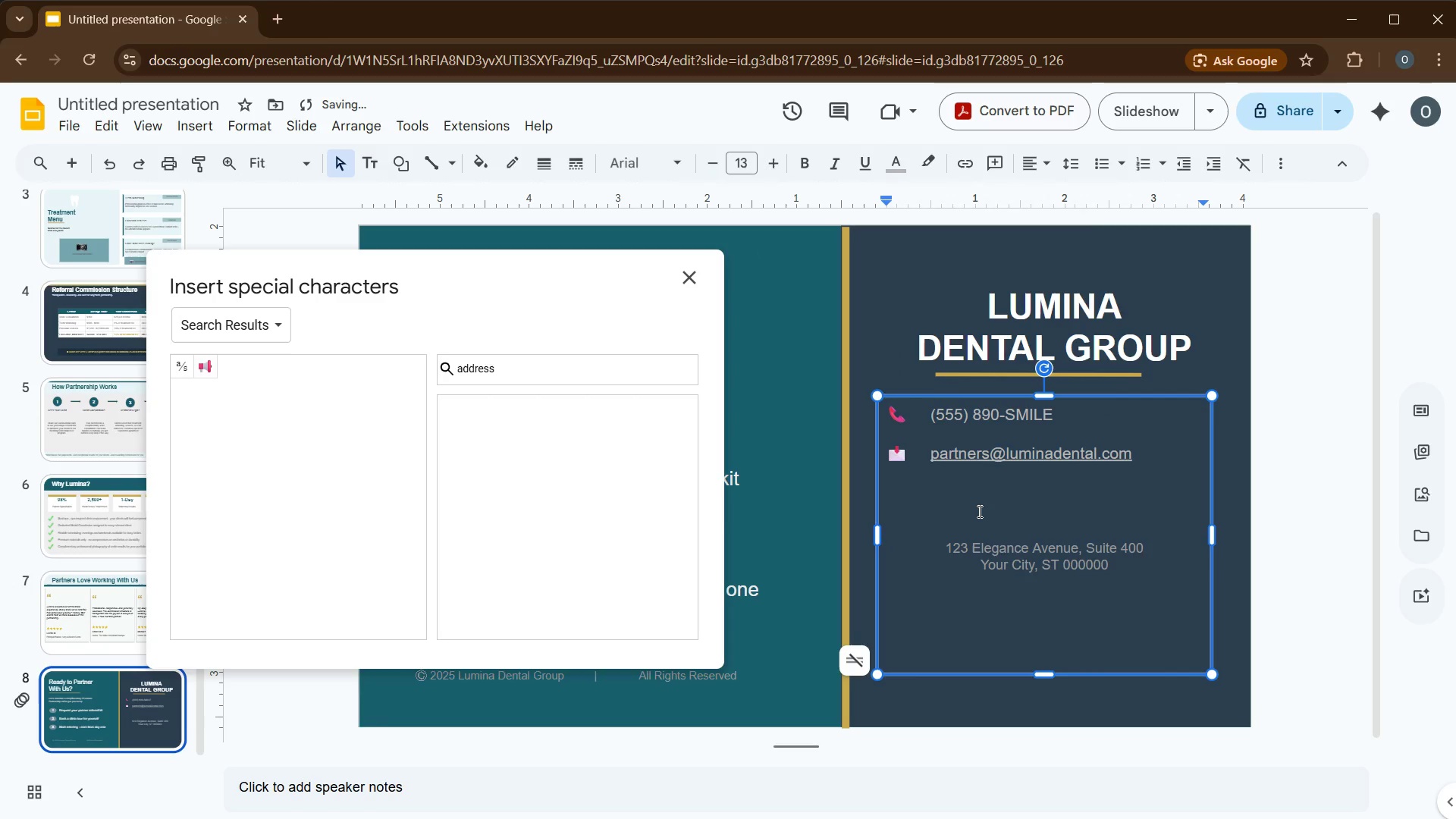 
key(Enter)
 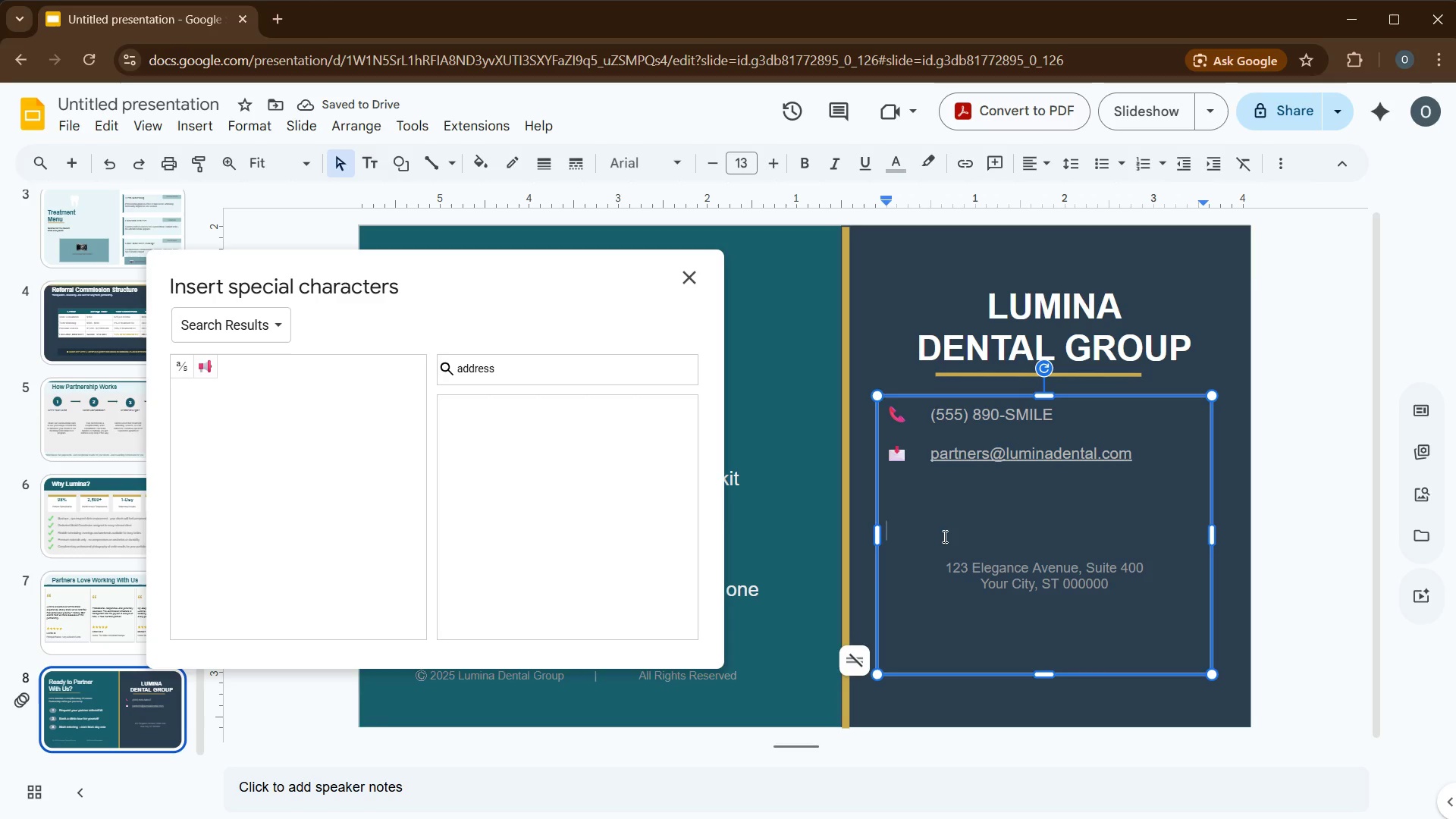 
wait(5.83)
 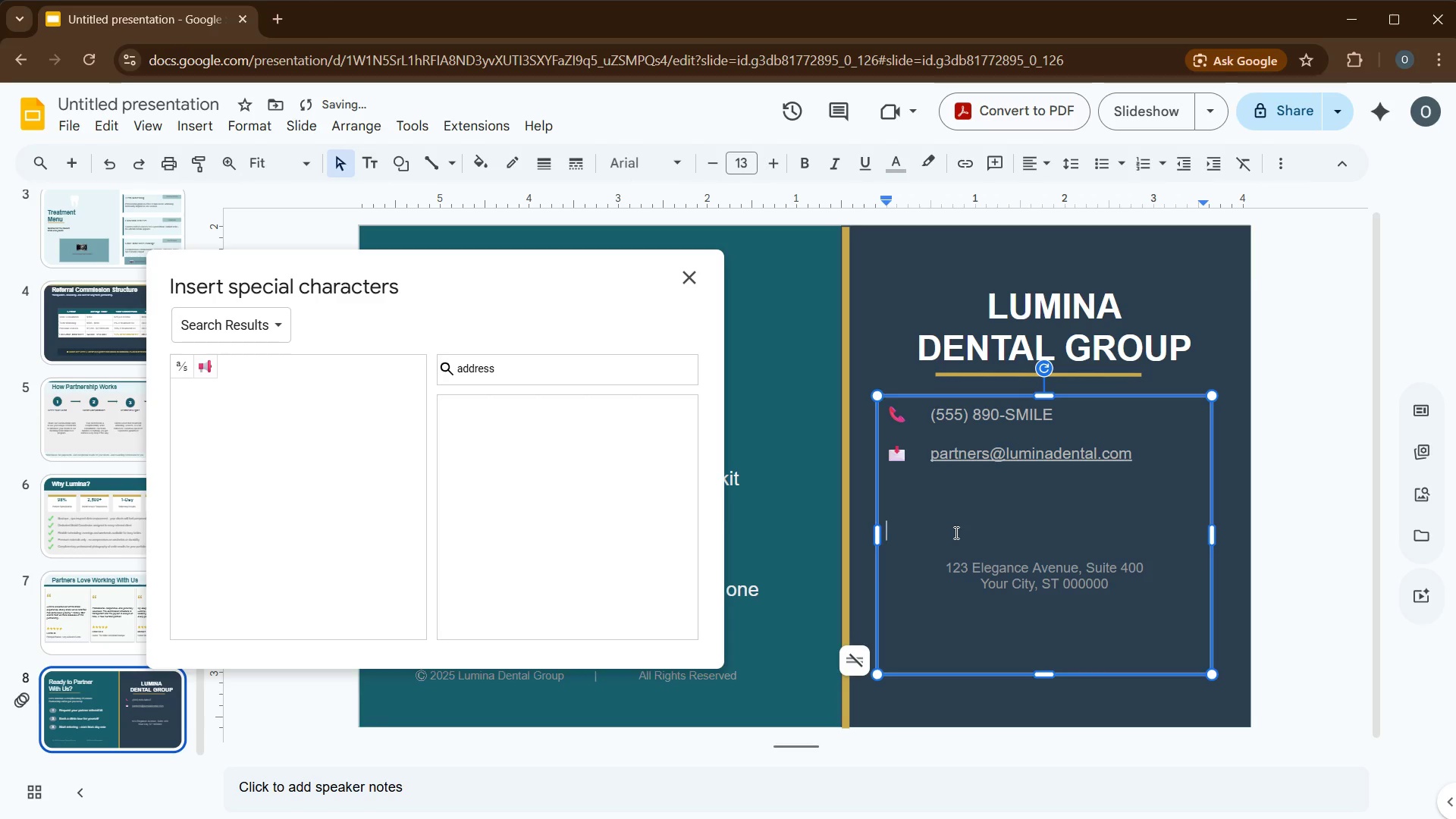 
left_click([916, 500])
 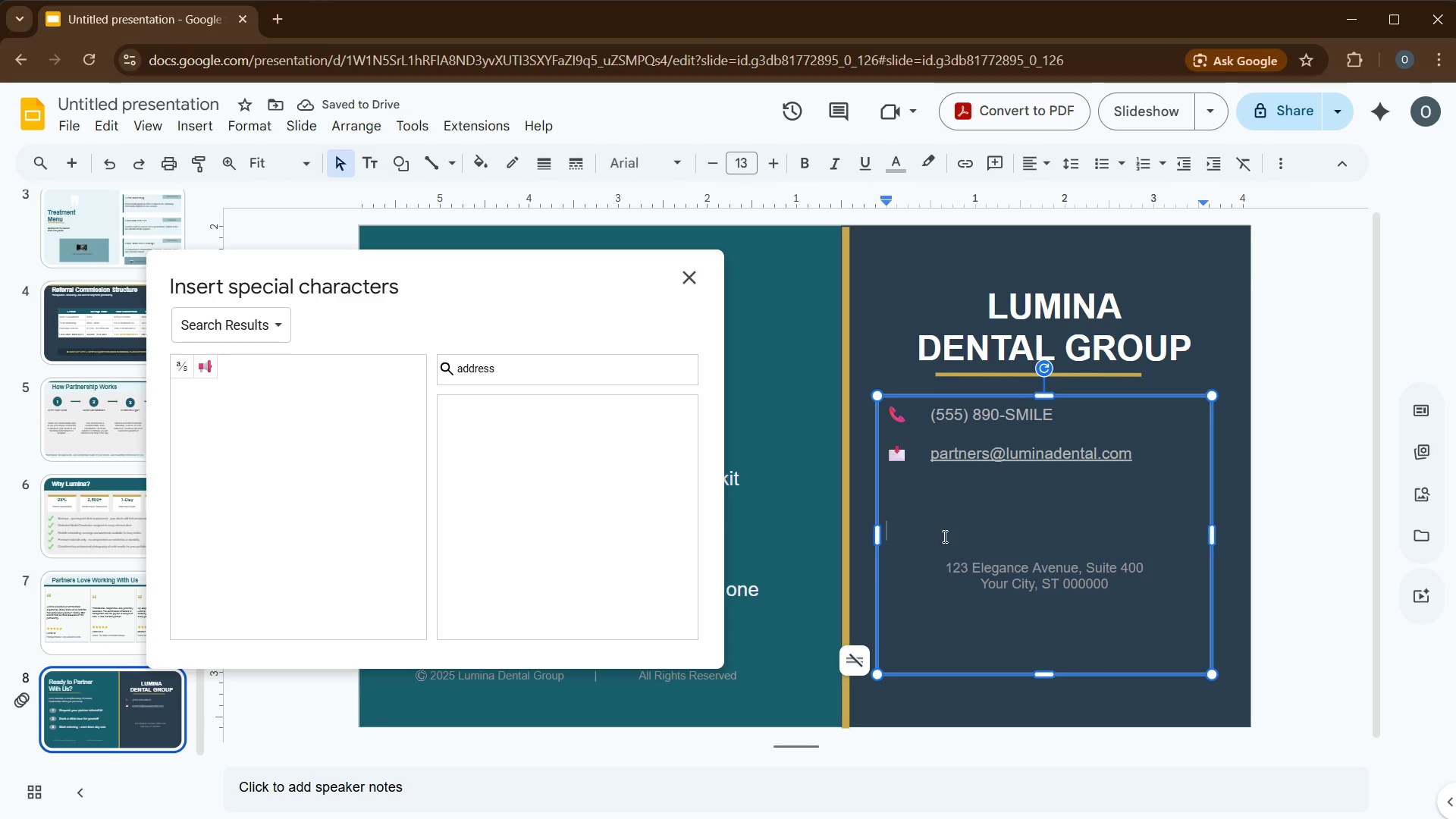 
left_click([920, 491])
 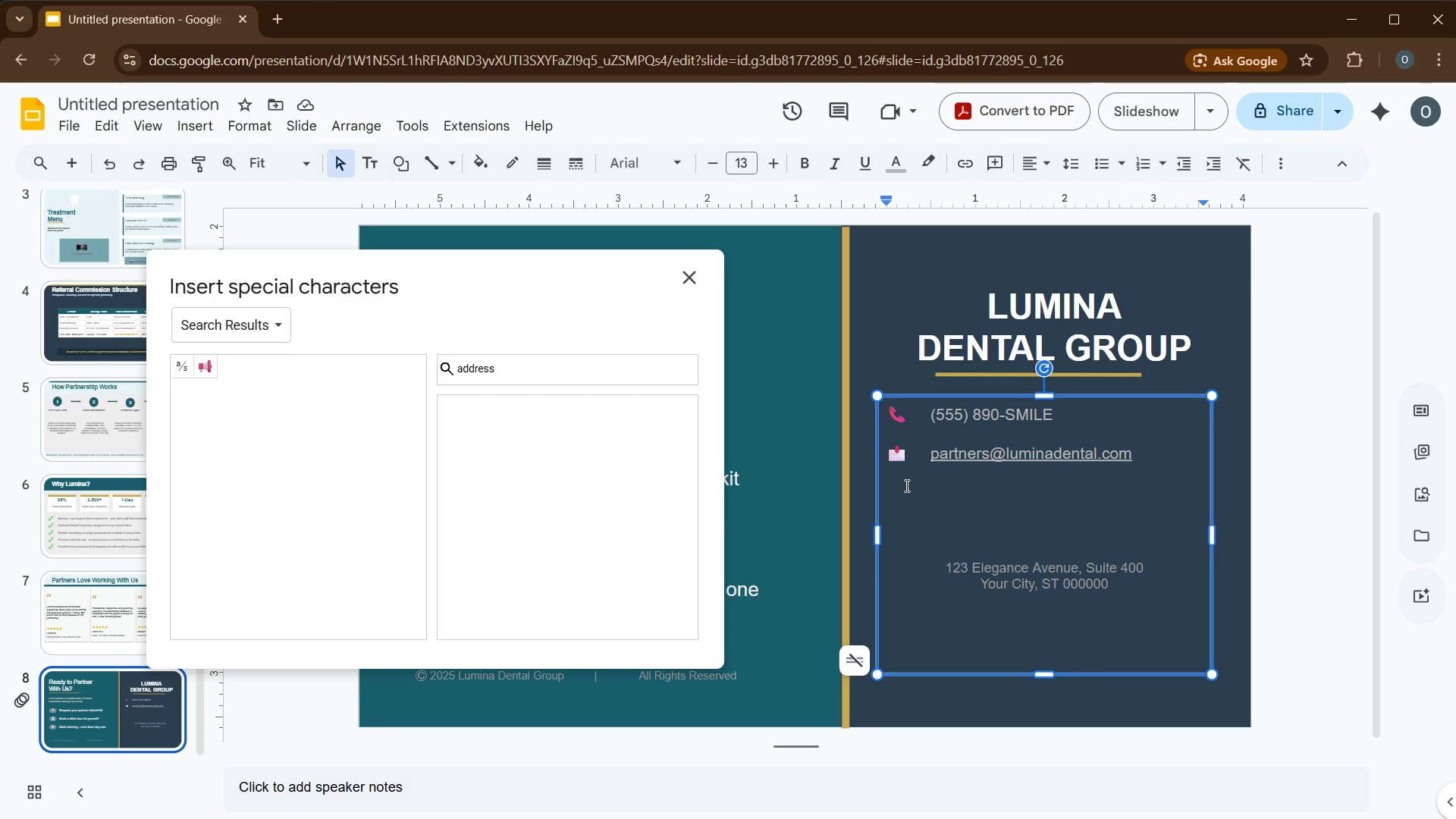 
key(Tab)
 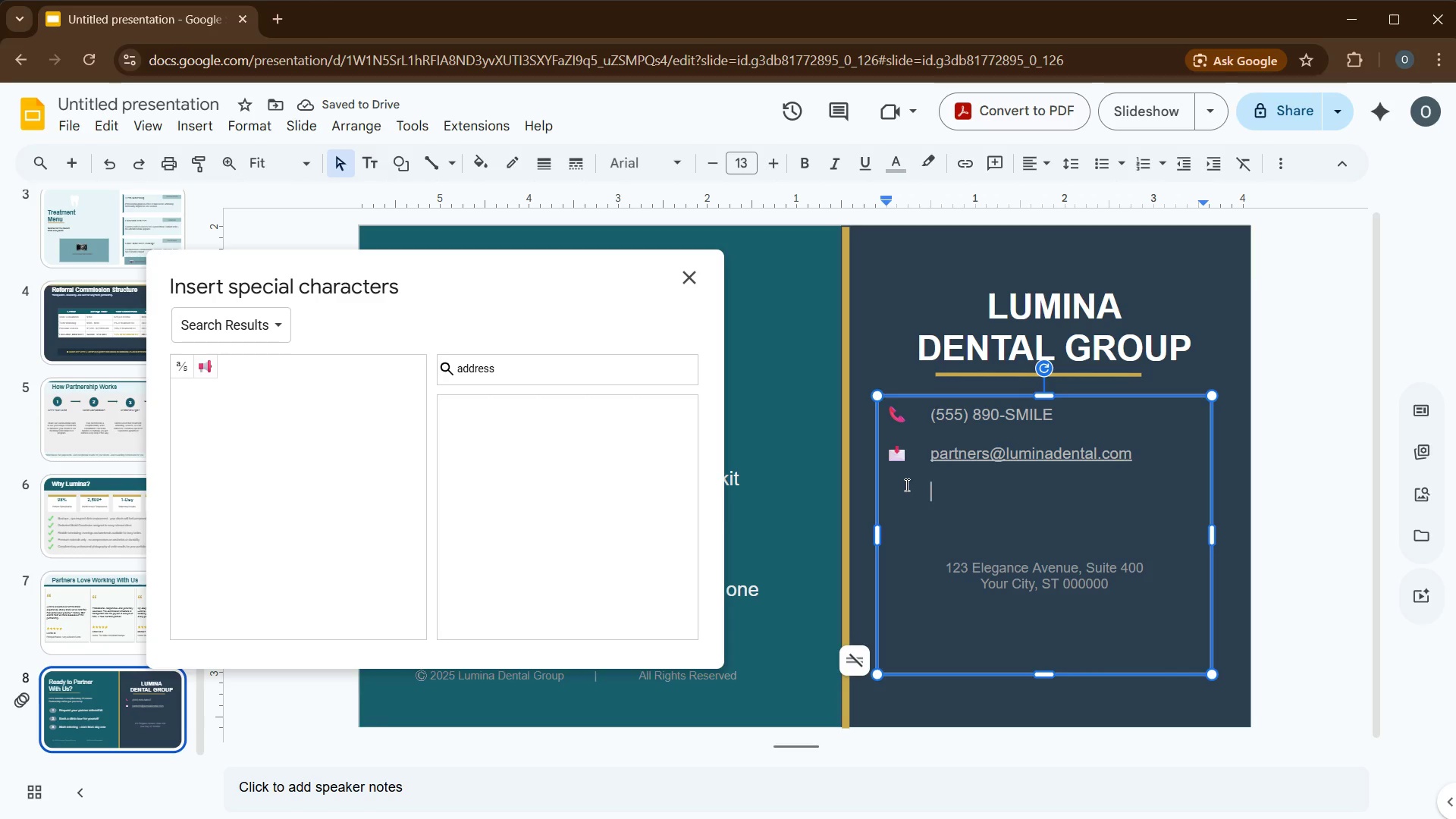 
wait(5.91)
 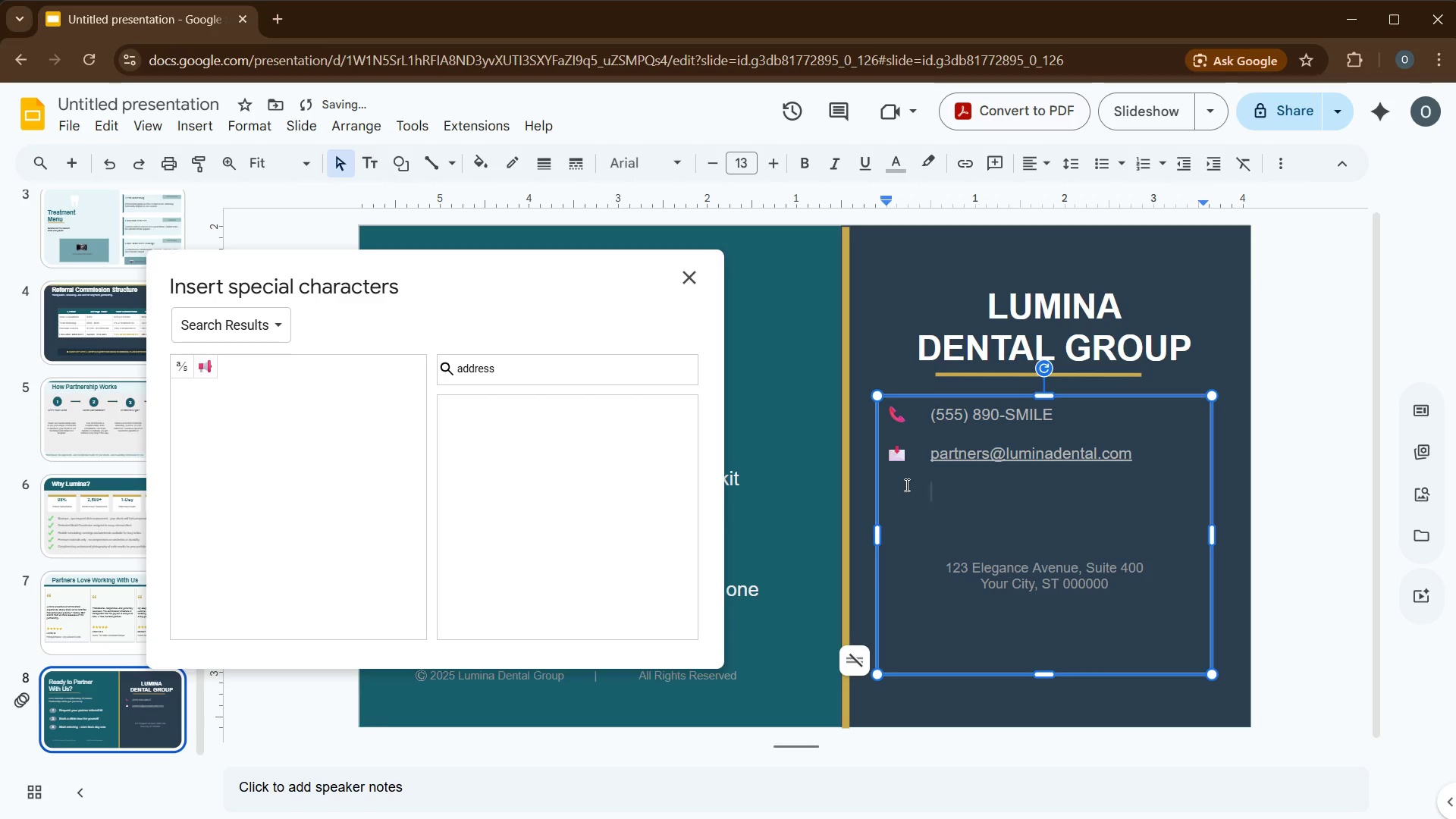 
left_click([977, 461])
 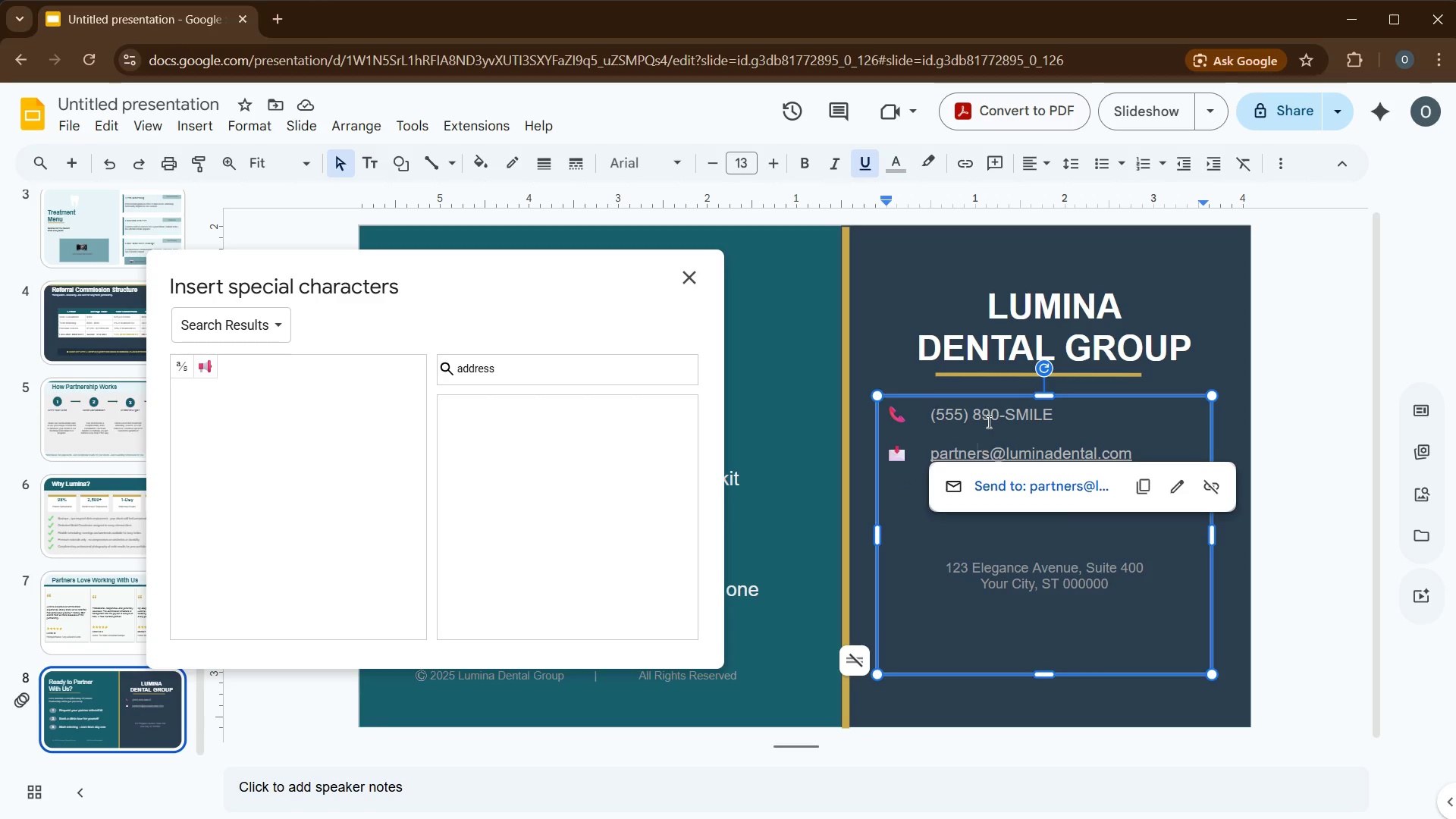 
left_click([989, 418])
 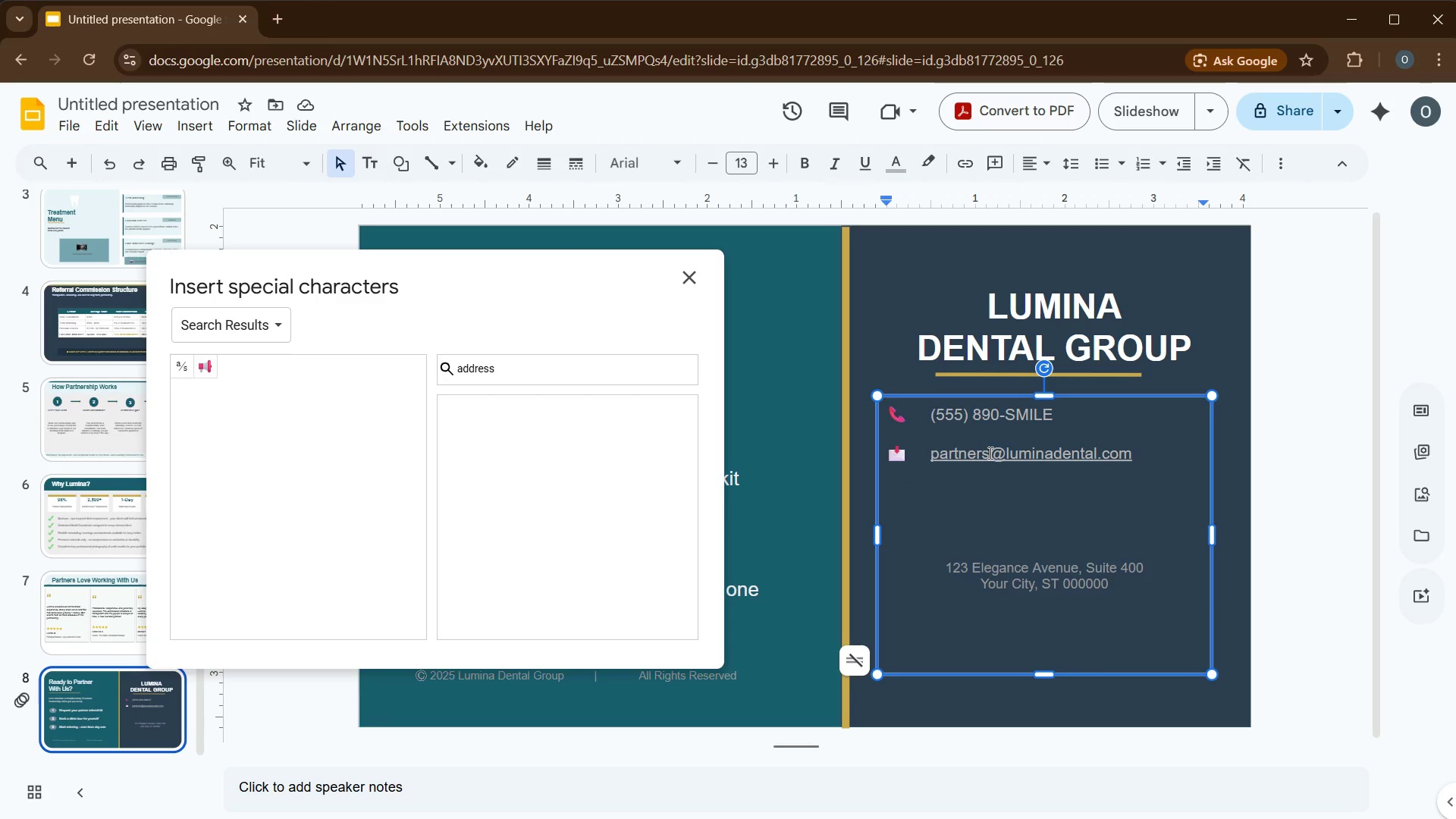 
left_click([989, 459])
 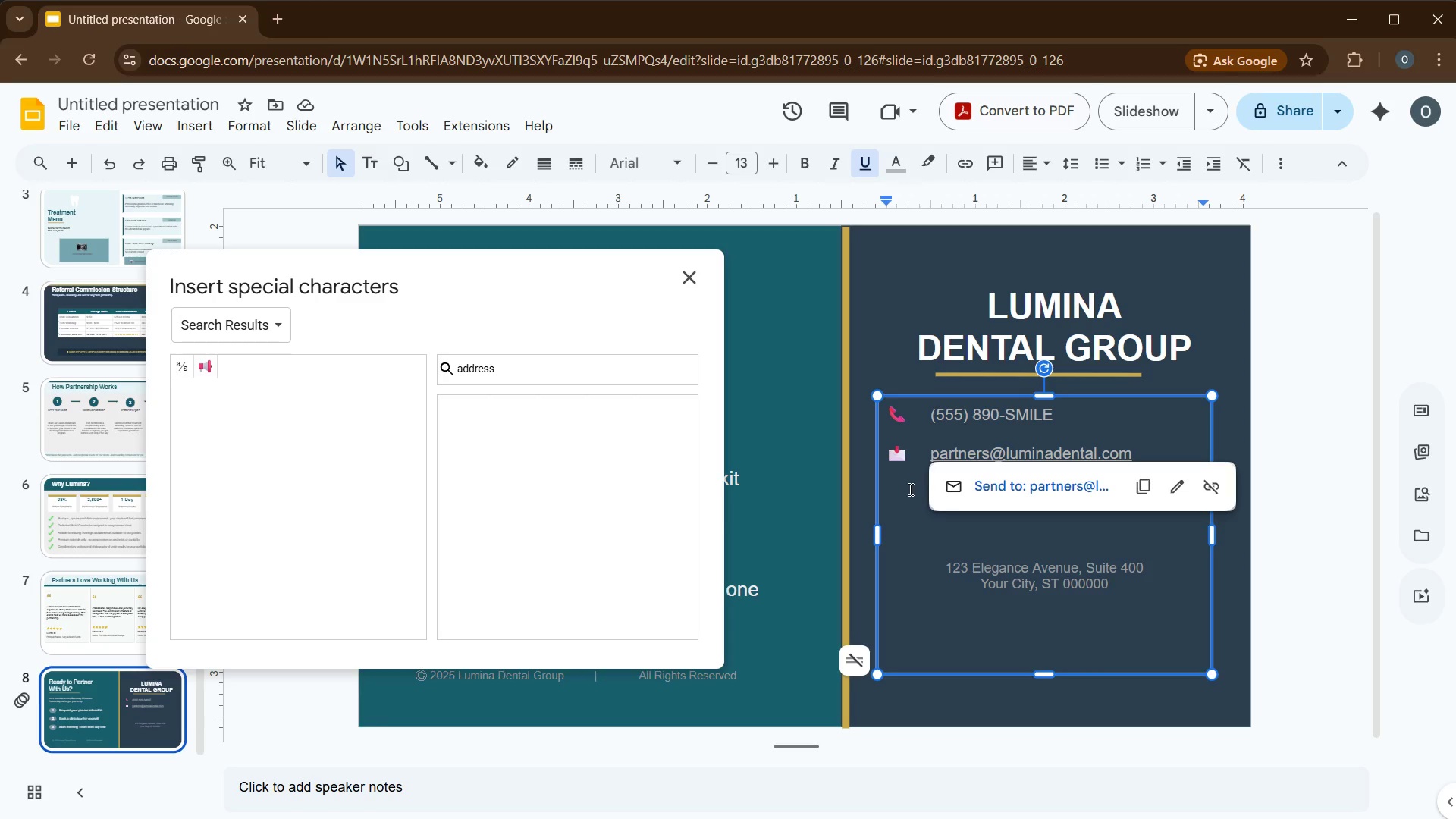 
left_click([906, 489])
 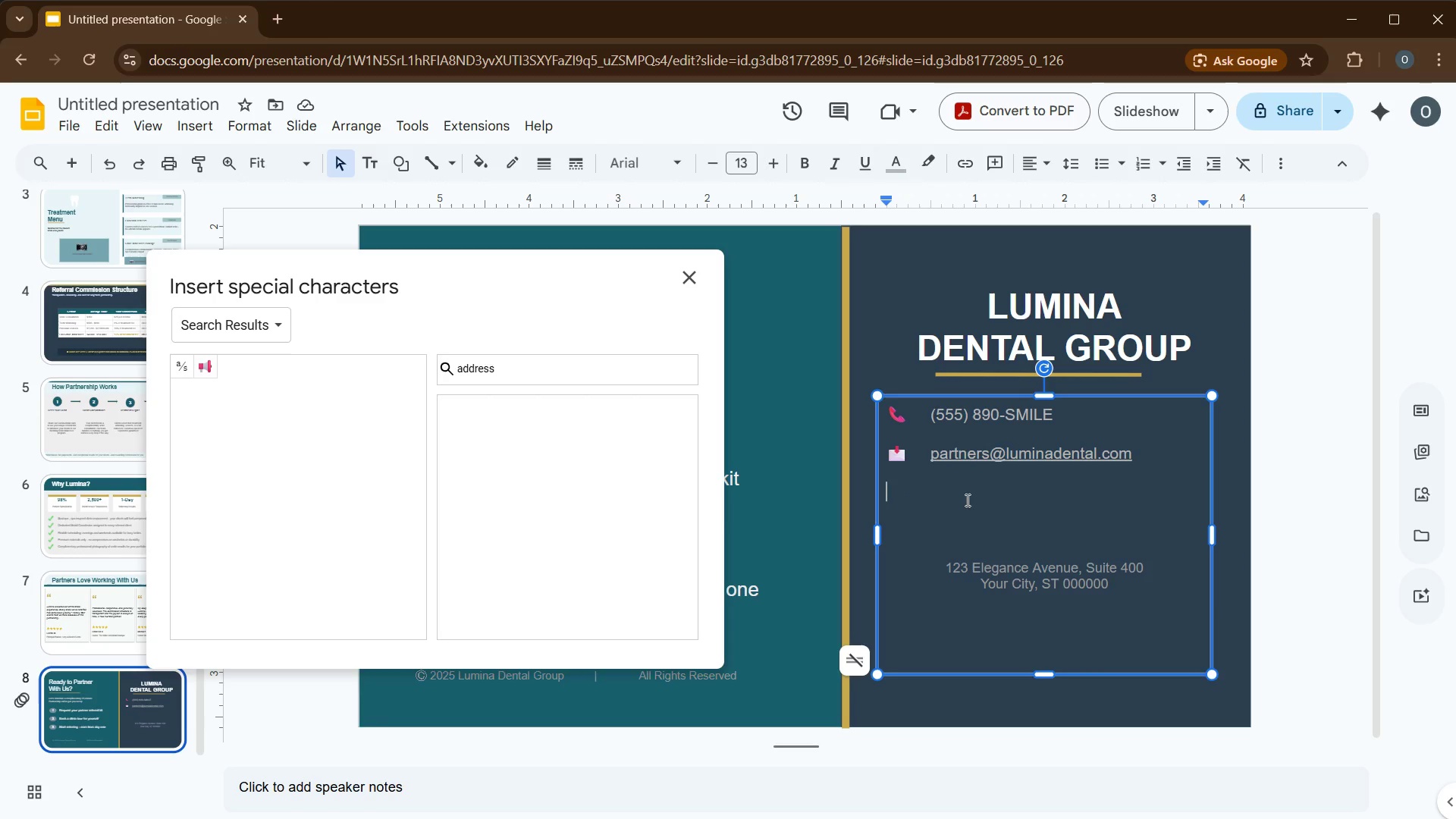 
left_click([976, 500])
 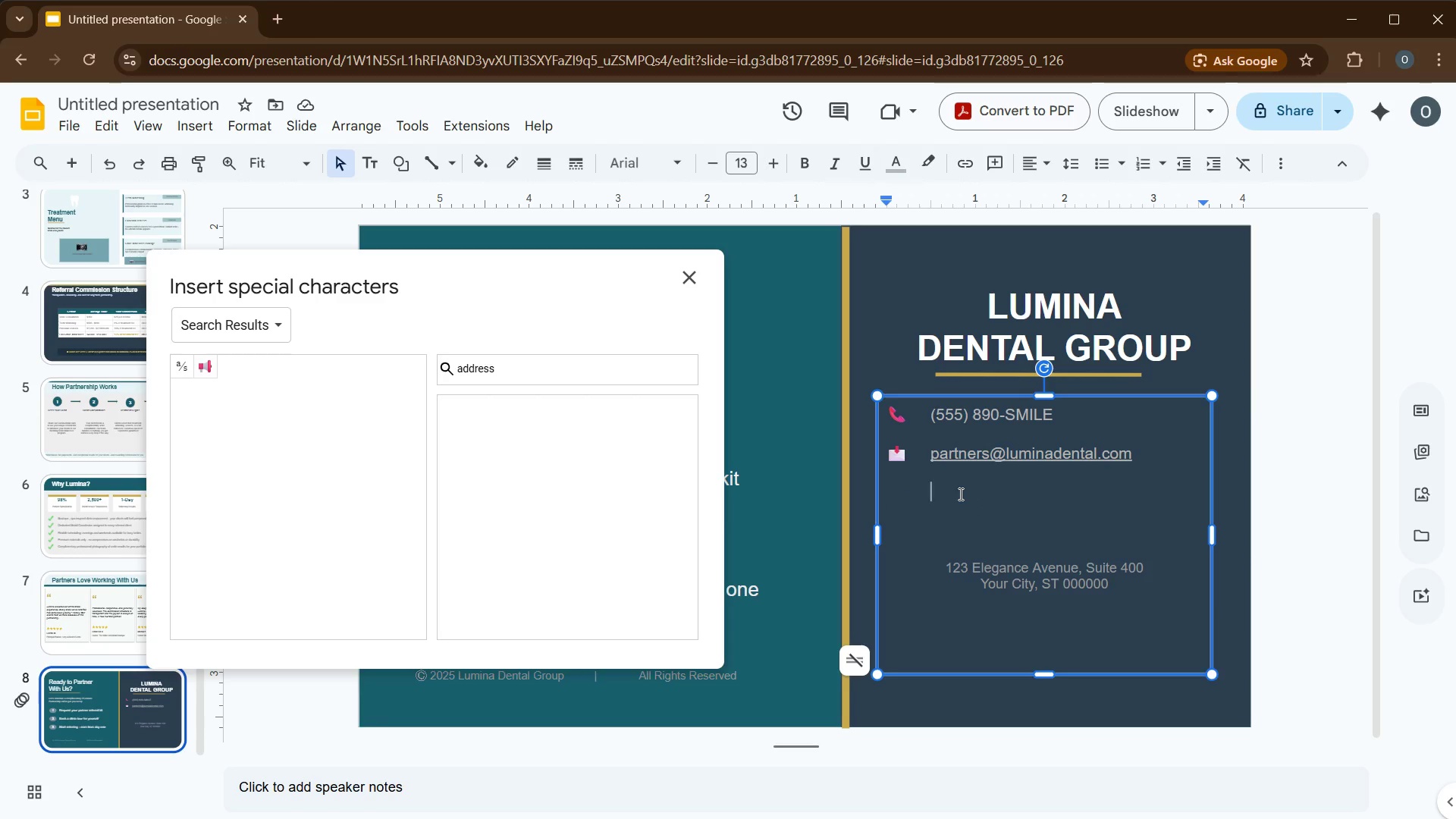 
type(luminadental.com/partners)
 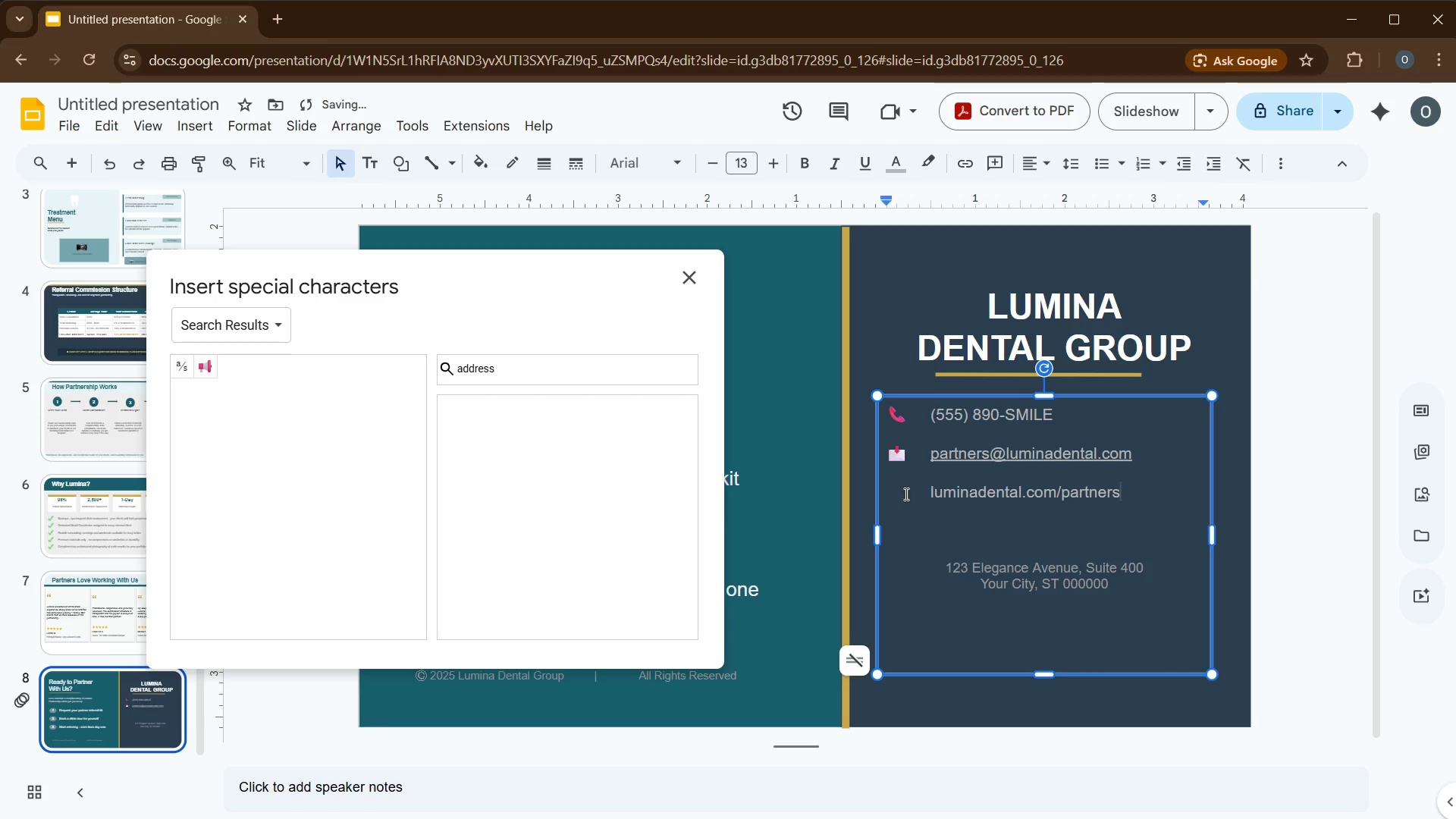 
left_click([904, 494])
 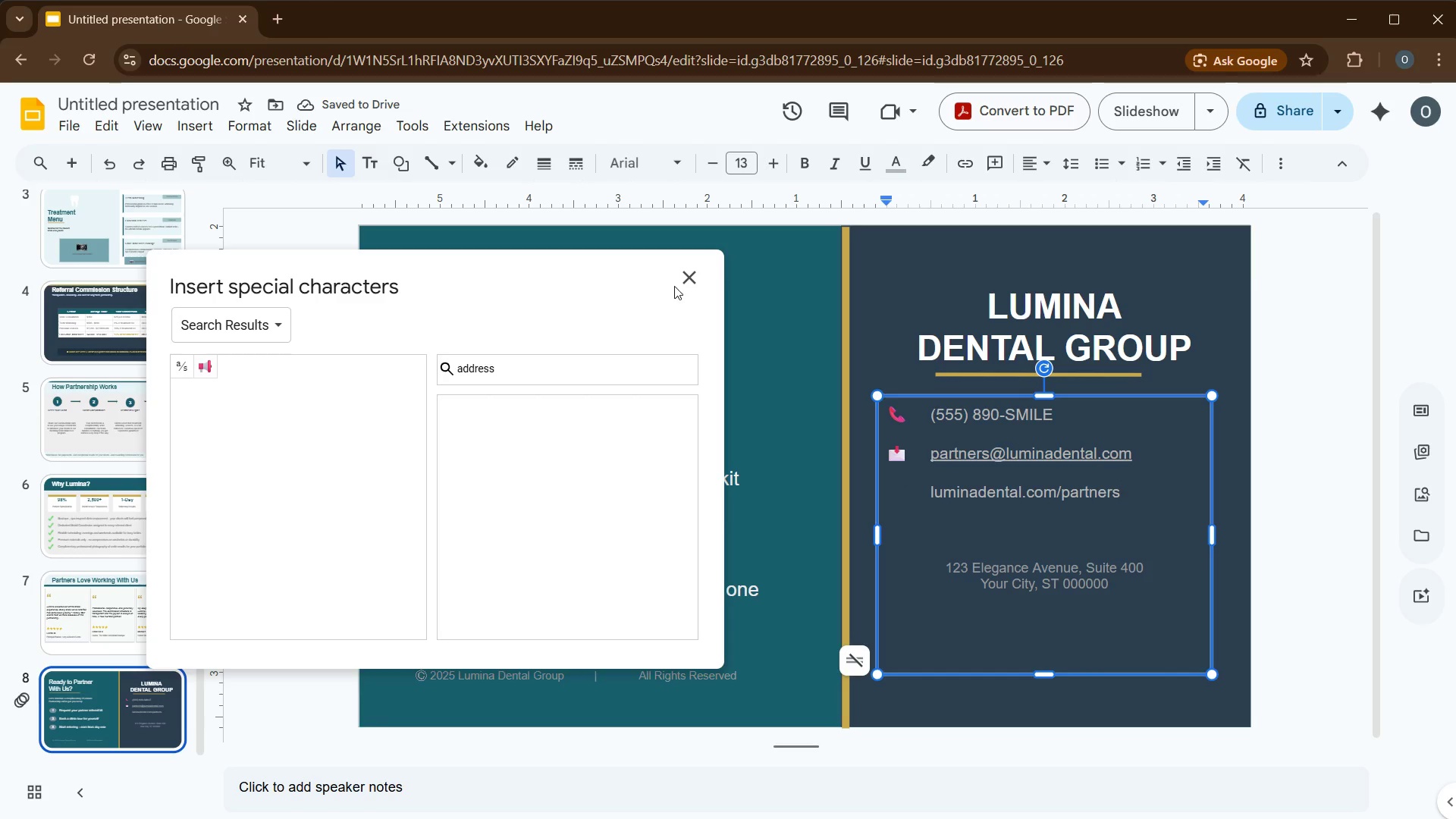 
left_click([680, 283])
 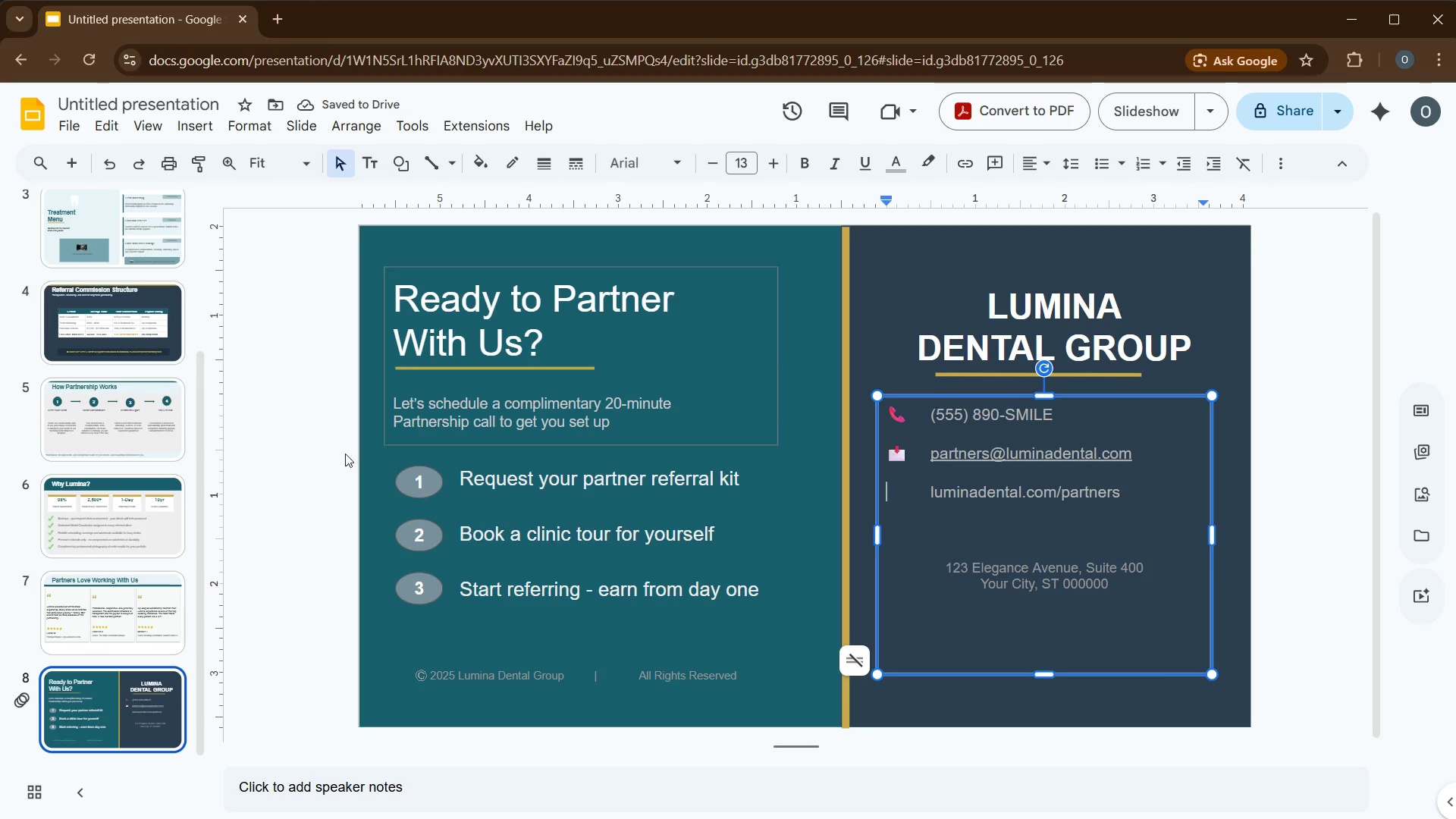 
left_click([336, 454])
 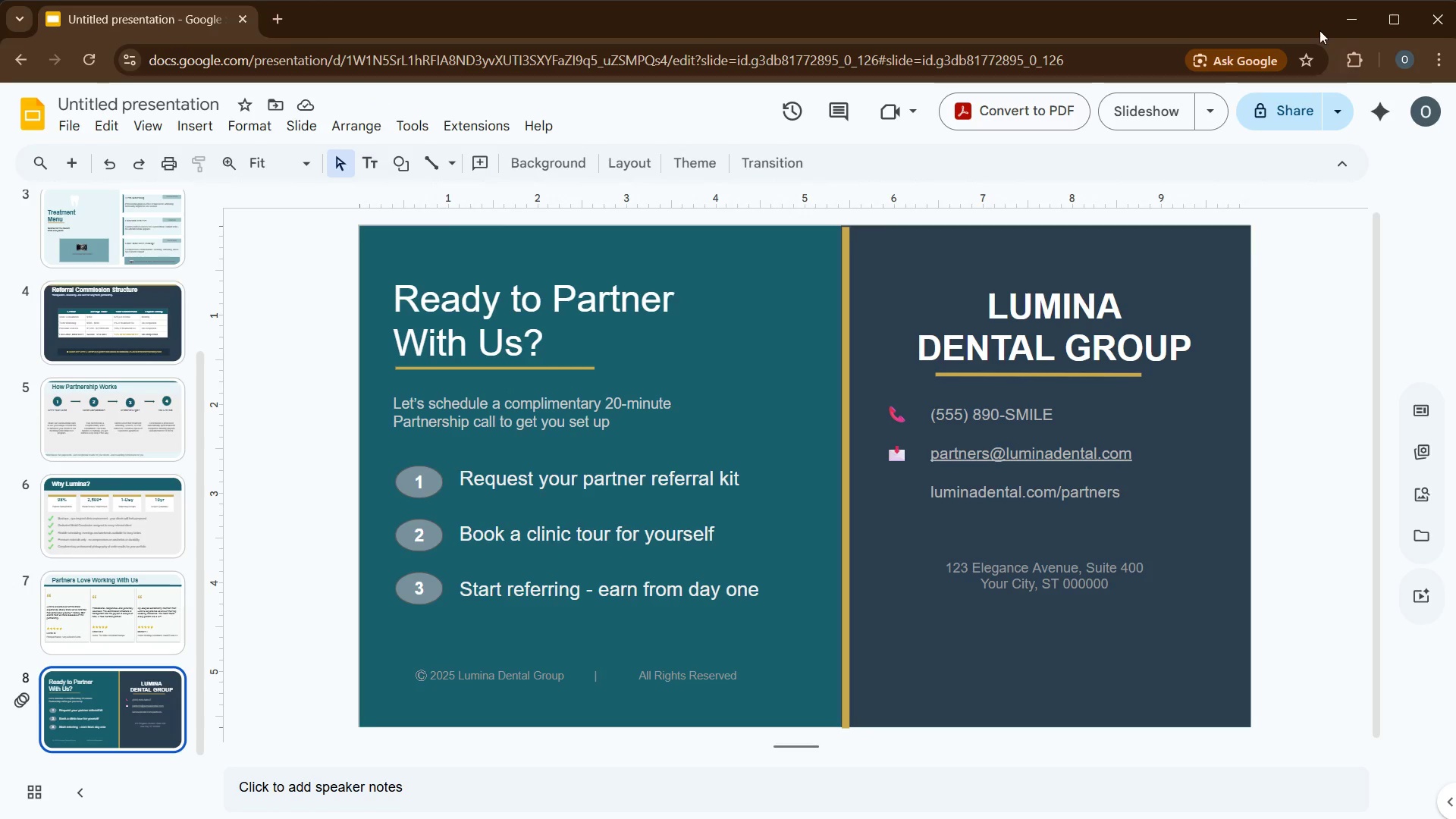 
wait(5.05)
 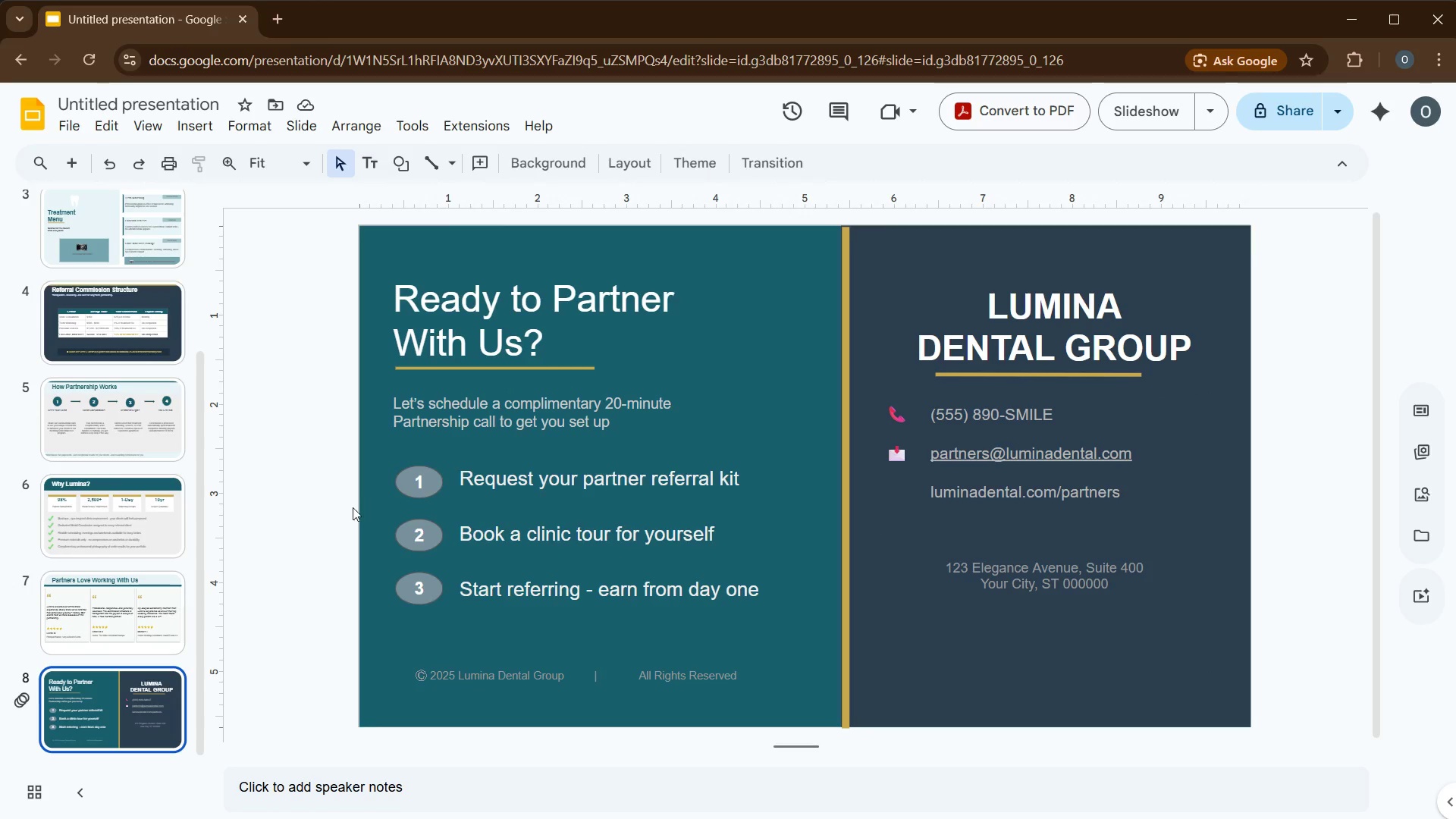 
left_click([1351, 20])